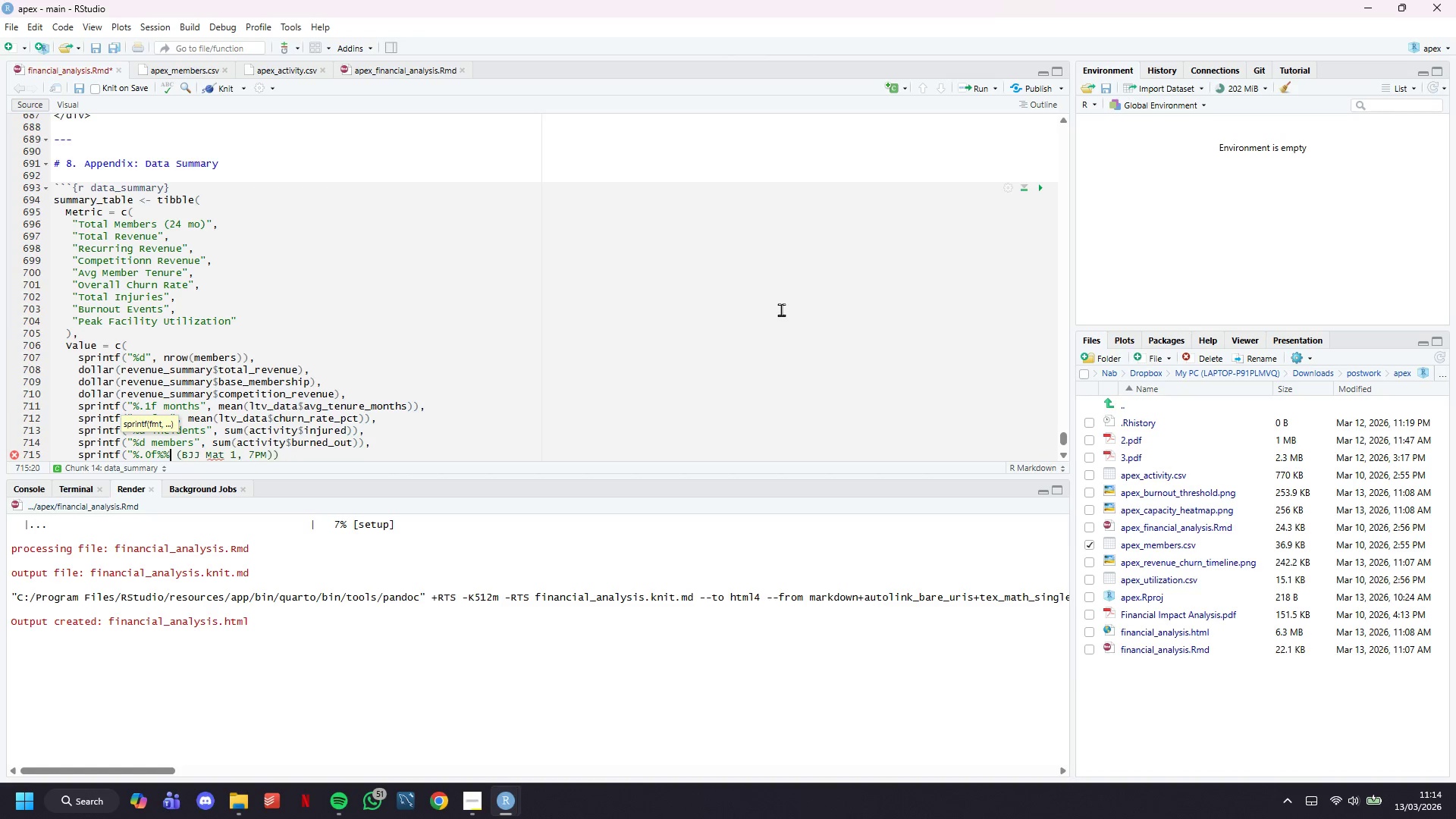 
key(Backspace)
type(", max(utilization$)
 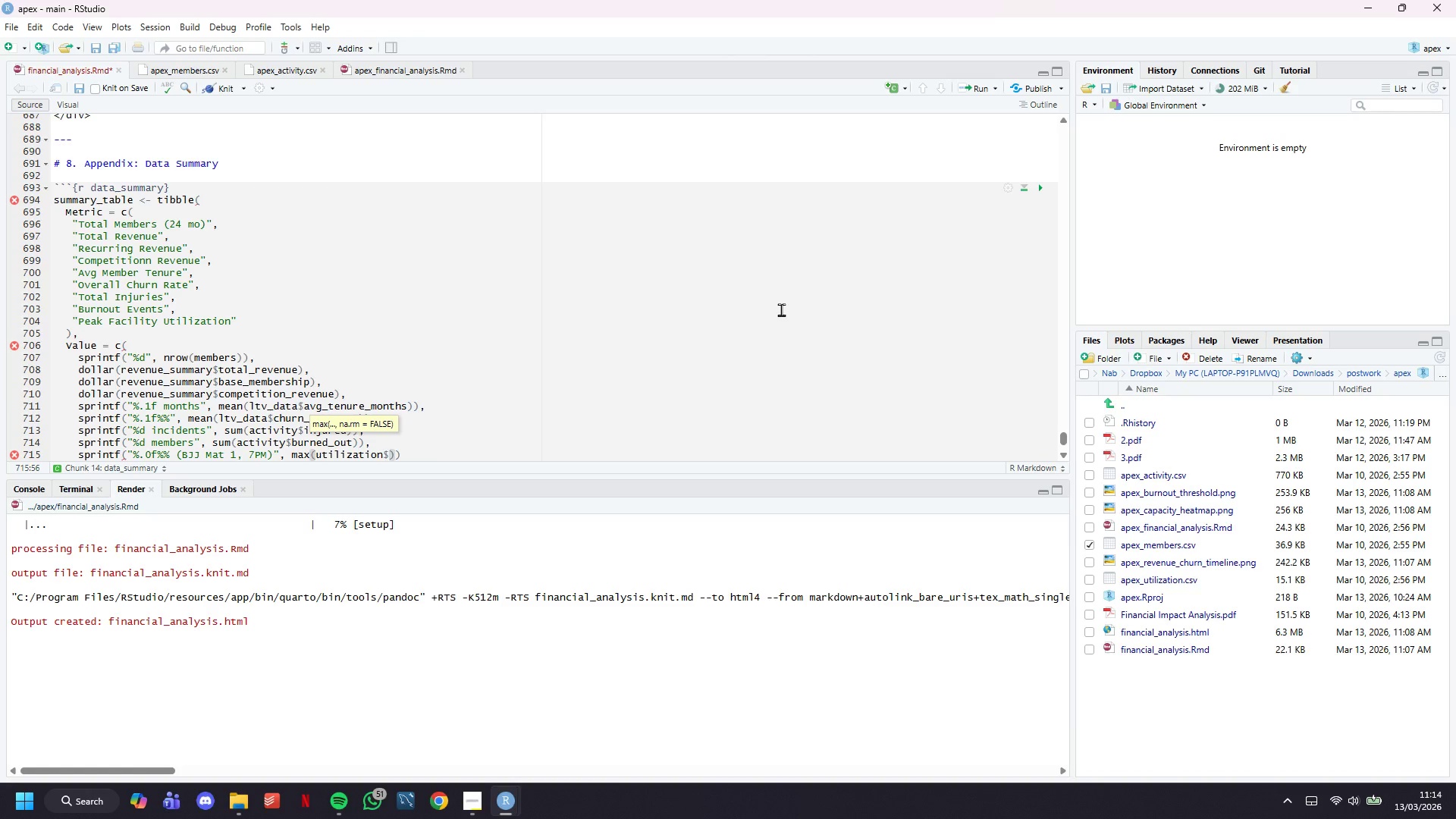 
hold_key(key=ArrowRight, duration=0.97)
 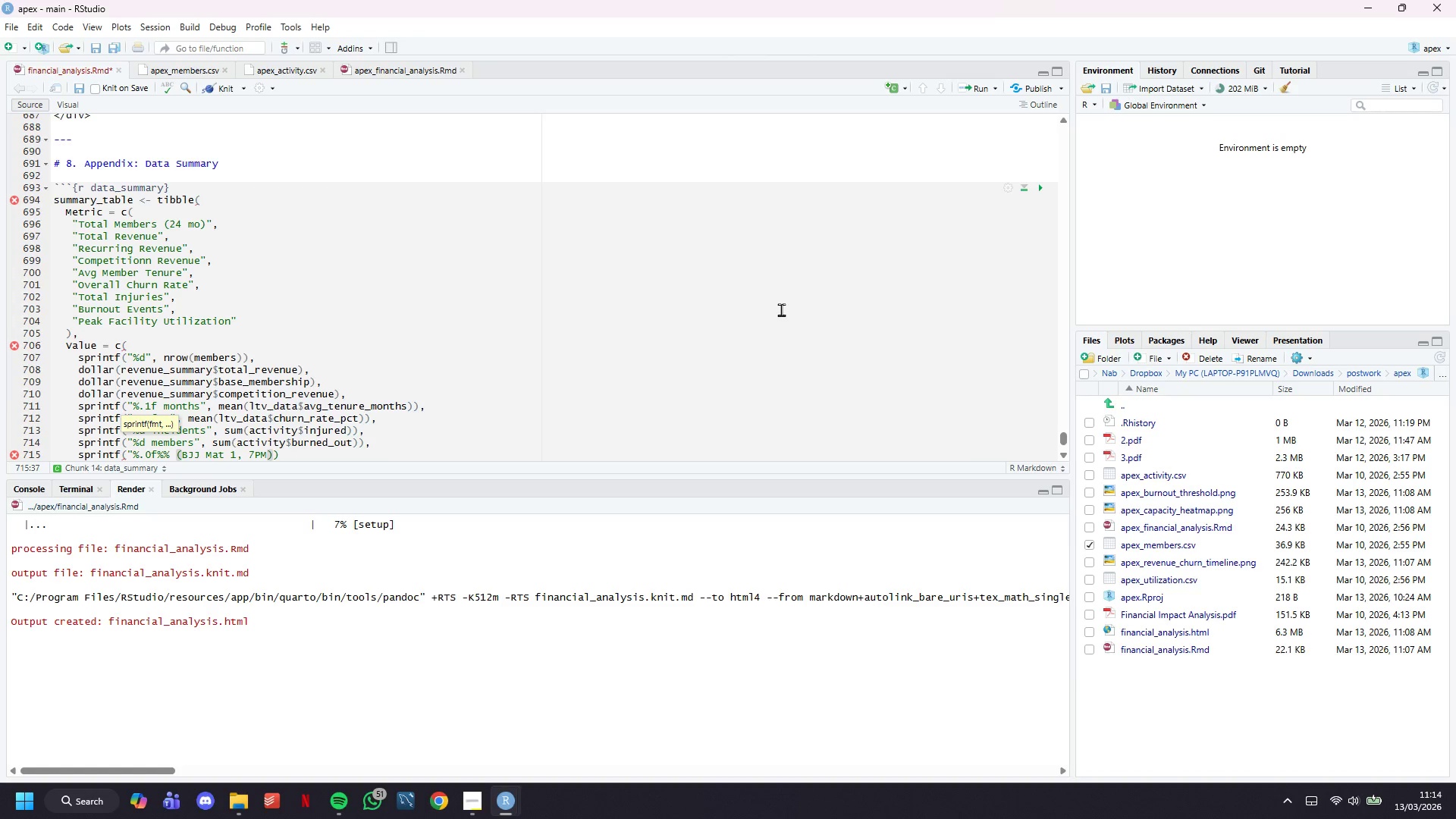 
type(utilization_pct)
 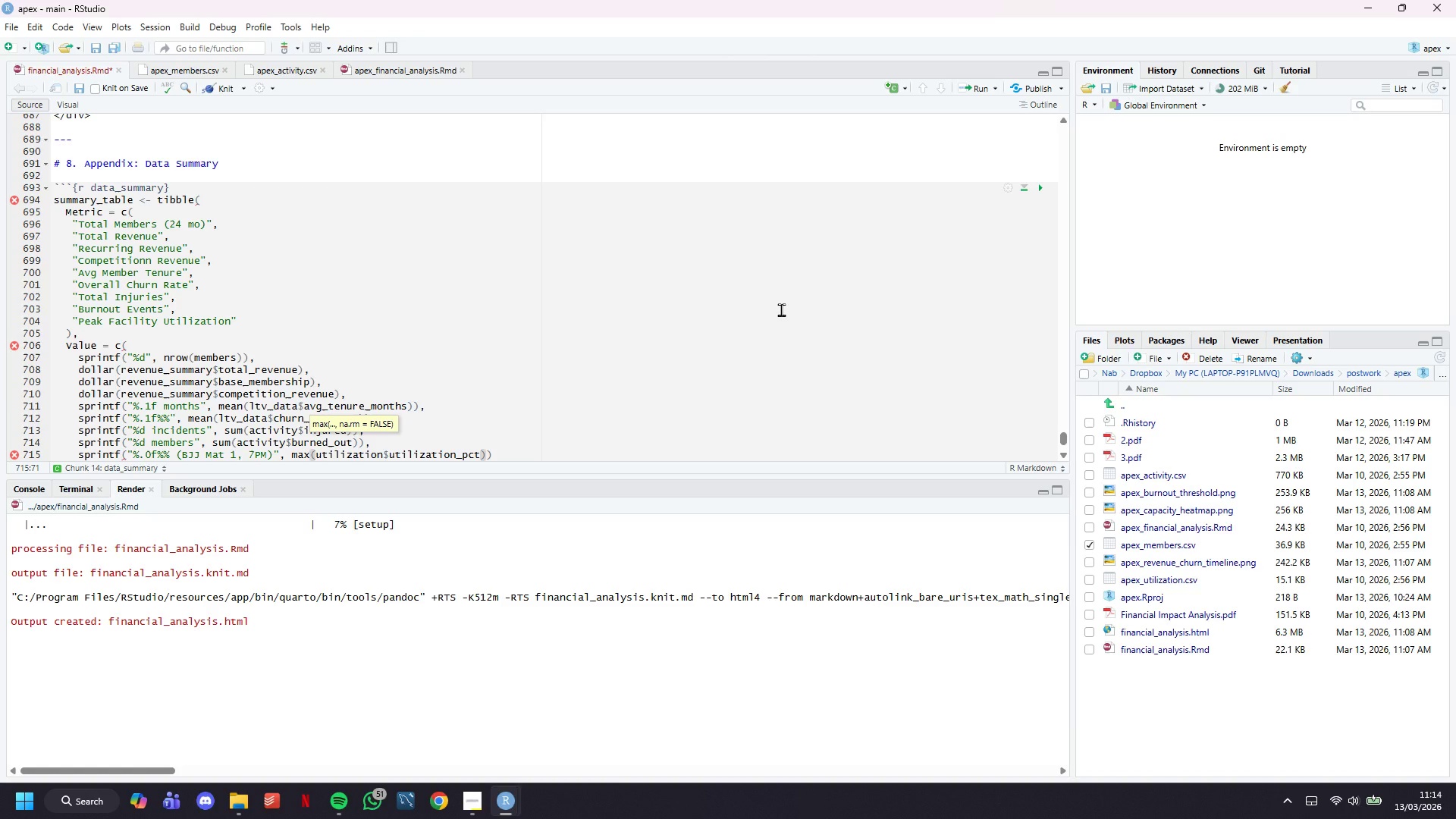 
key(ArrowDown)
 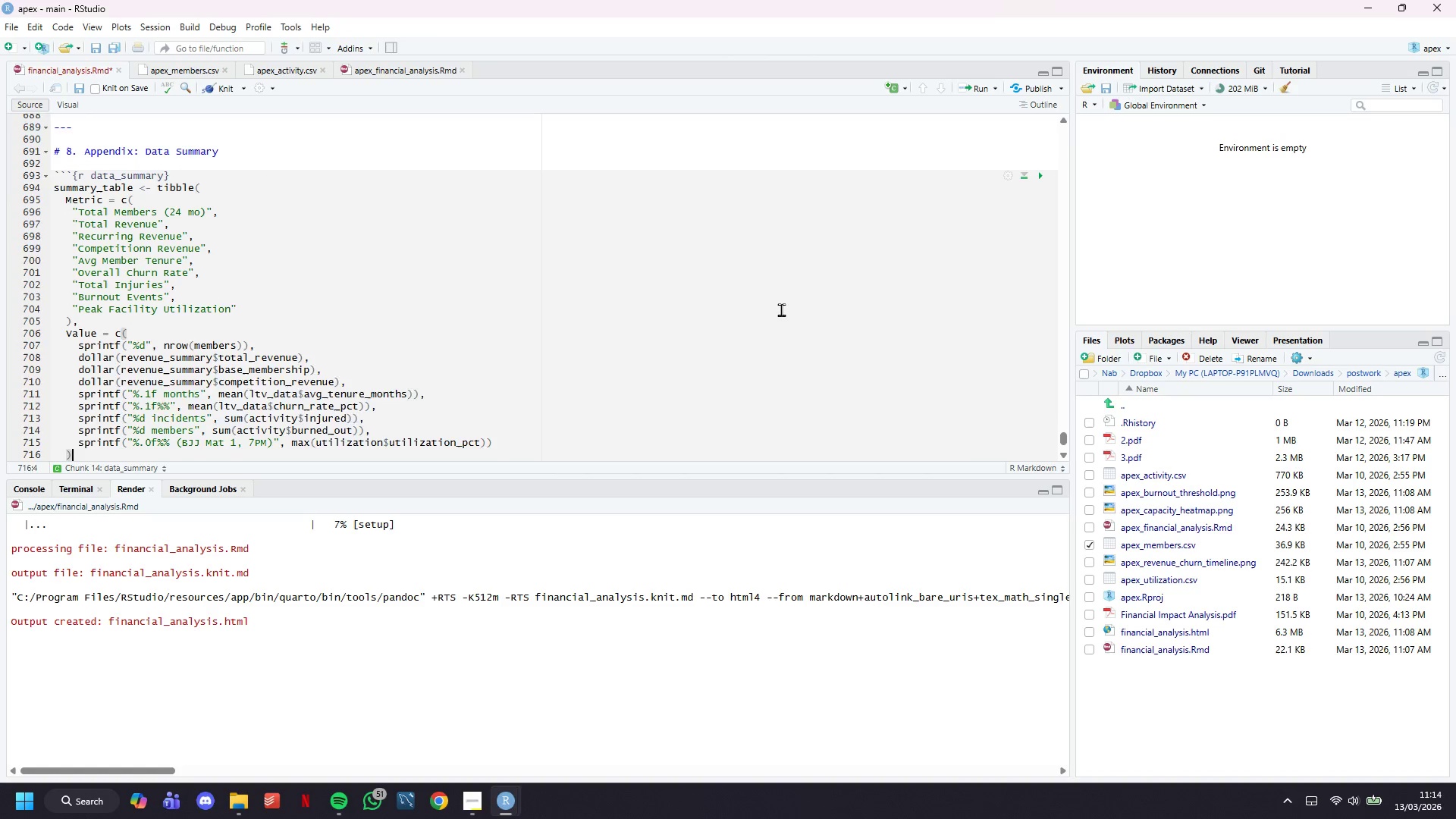 
key(ArrowDown)
 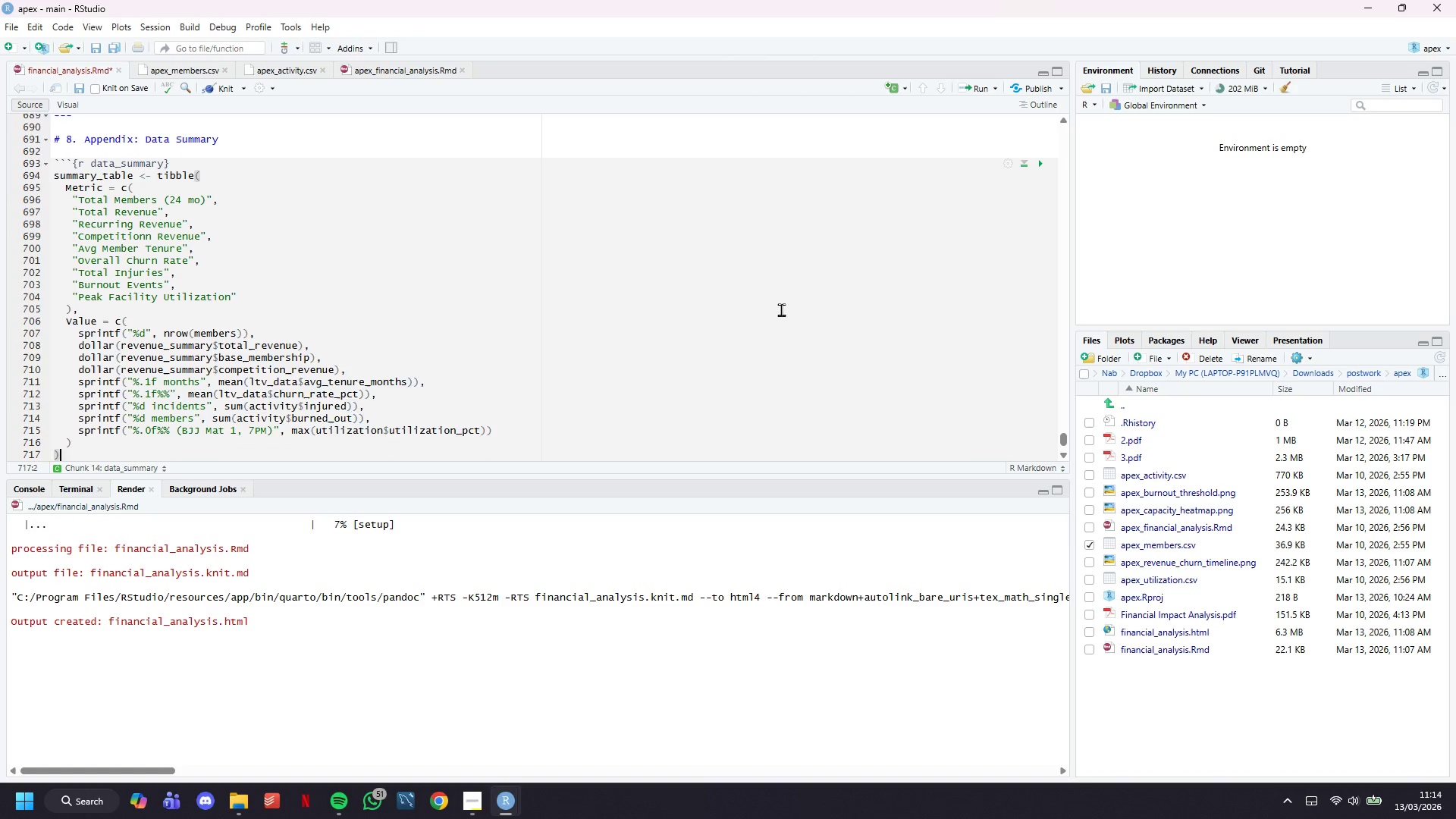 
key(ArrowDown)
 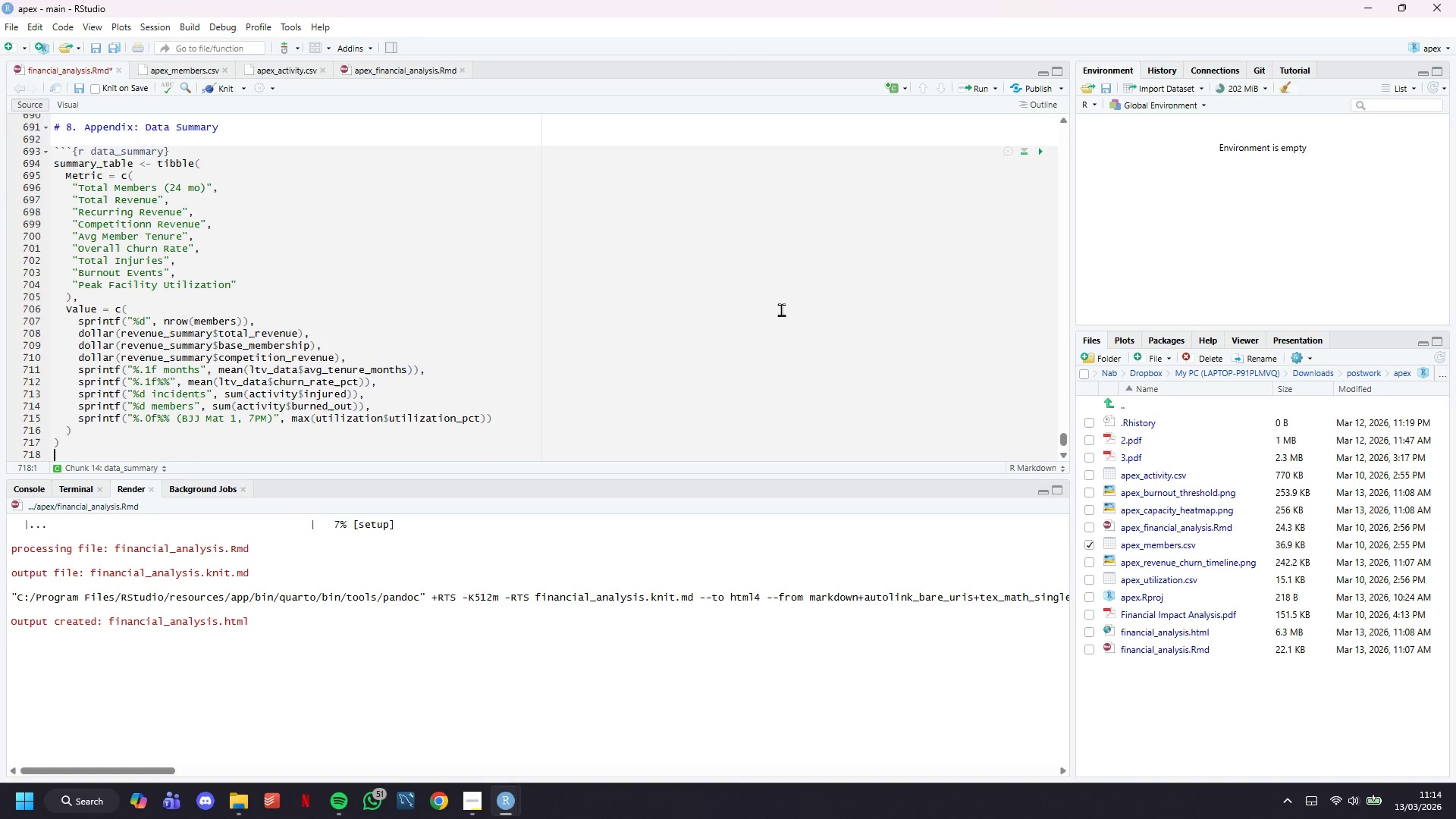 
key(Enter)
 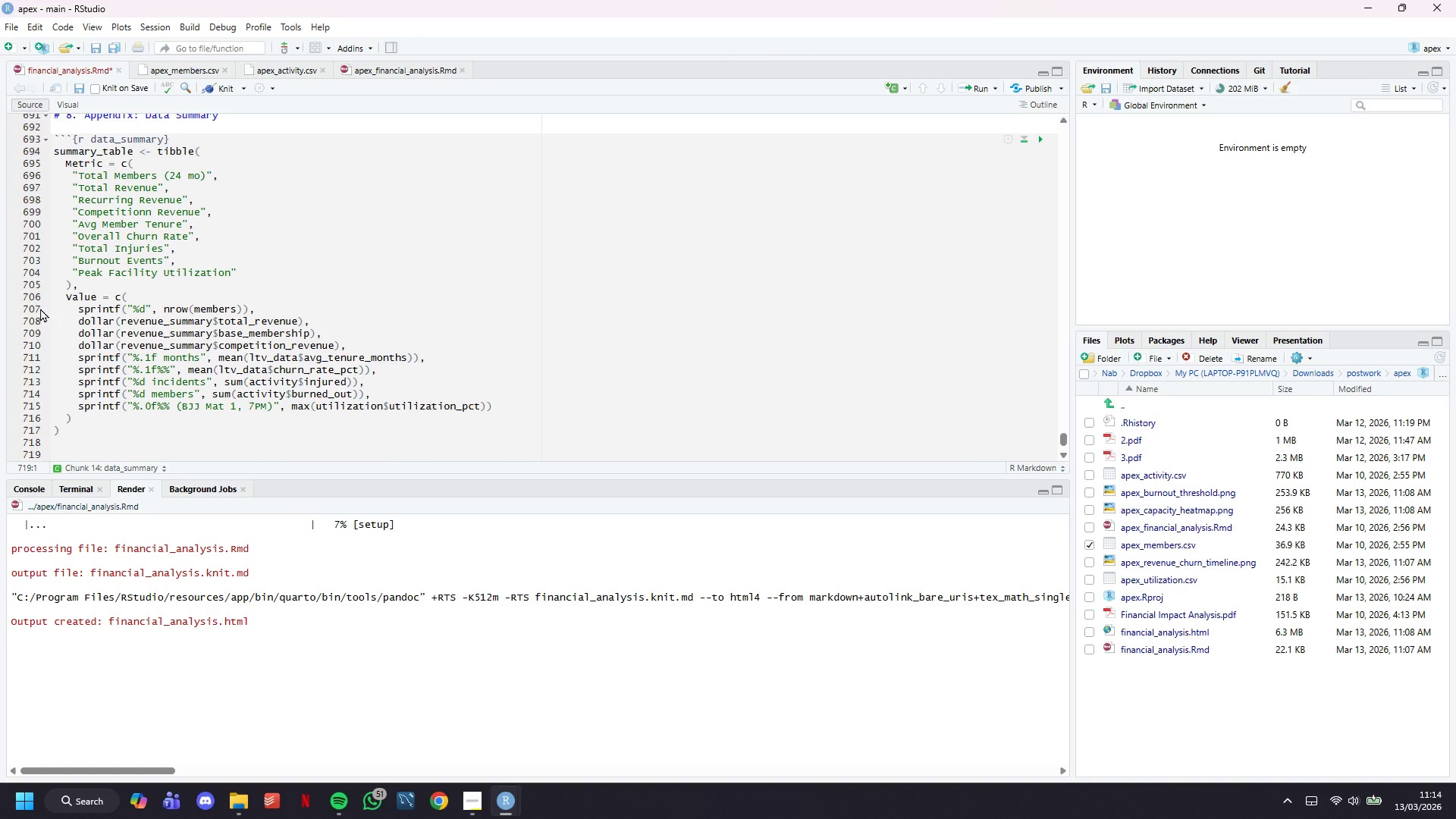 
scroll: coordinate [401, 348], scroll_direction: down, amount: 3.0
 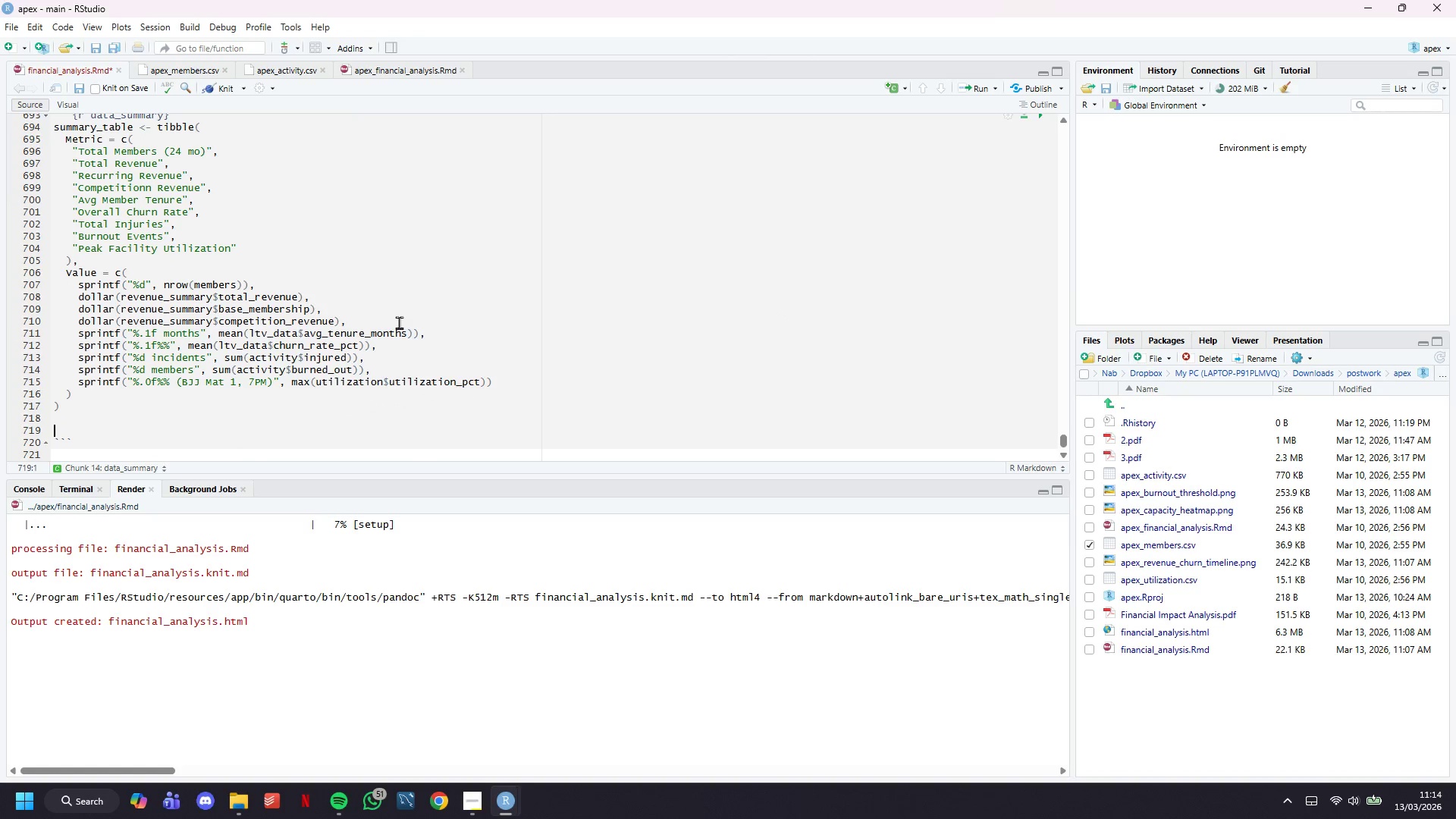 
type(summary_table %>%)
 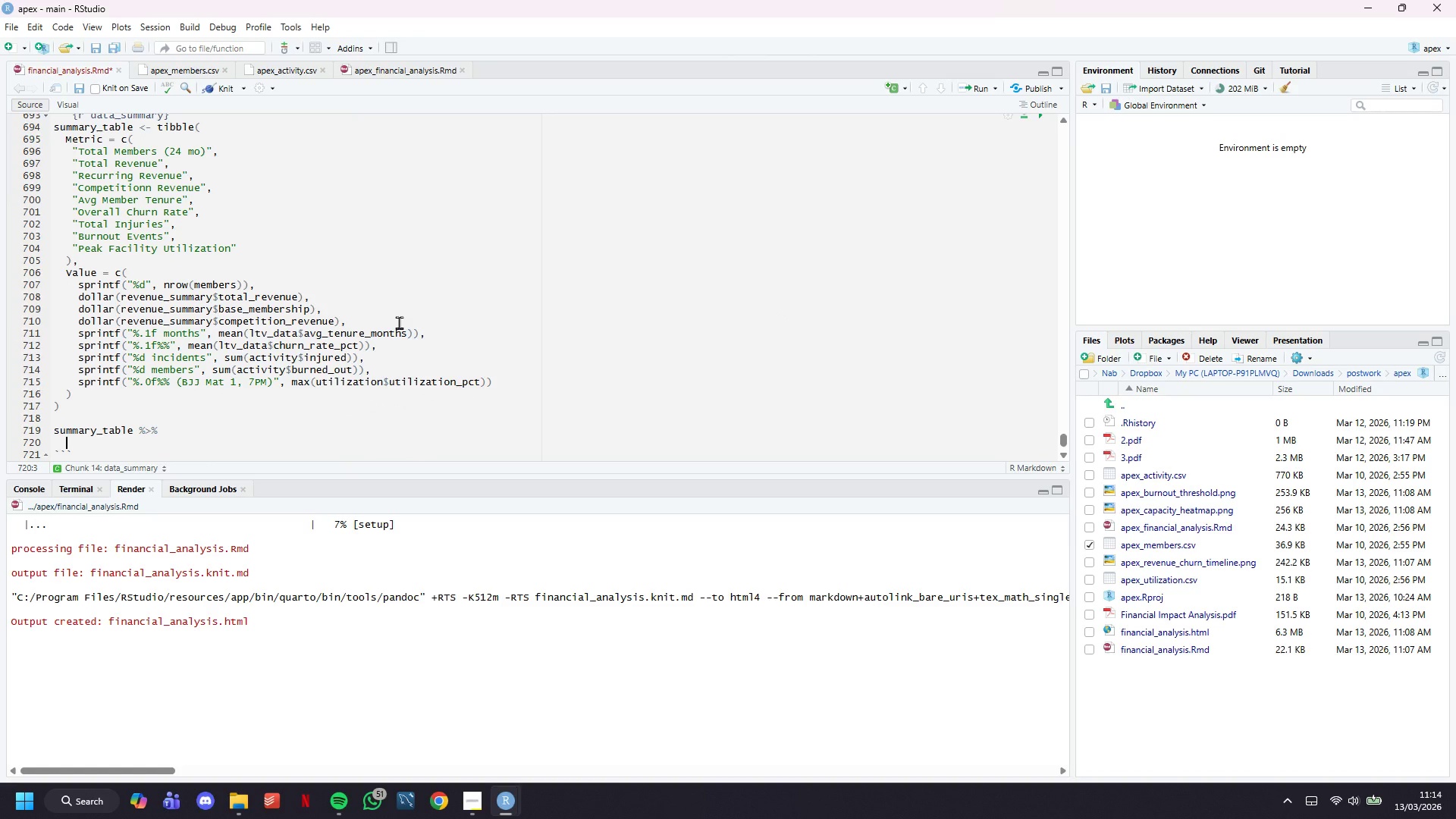 
 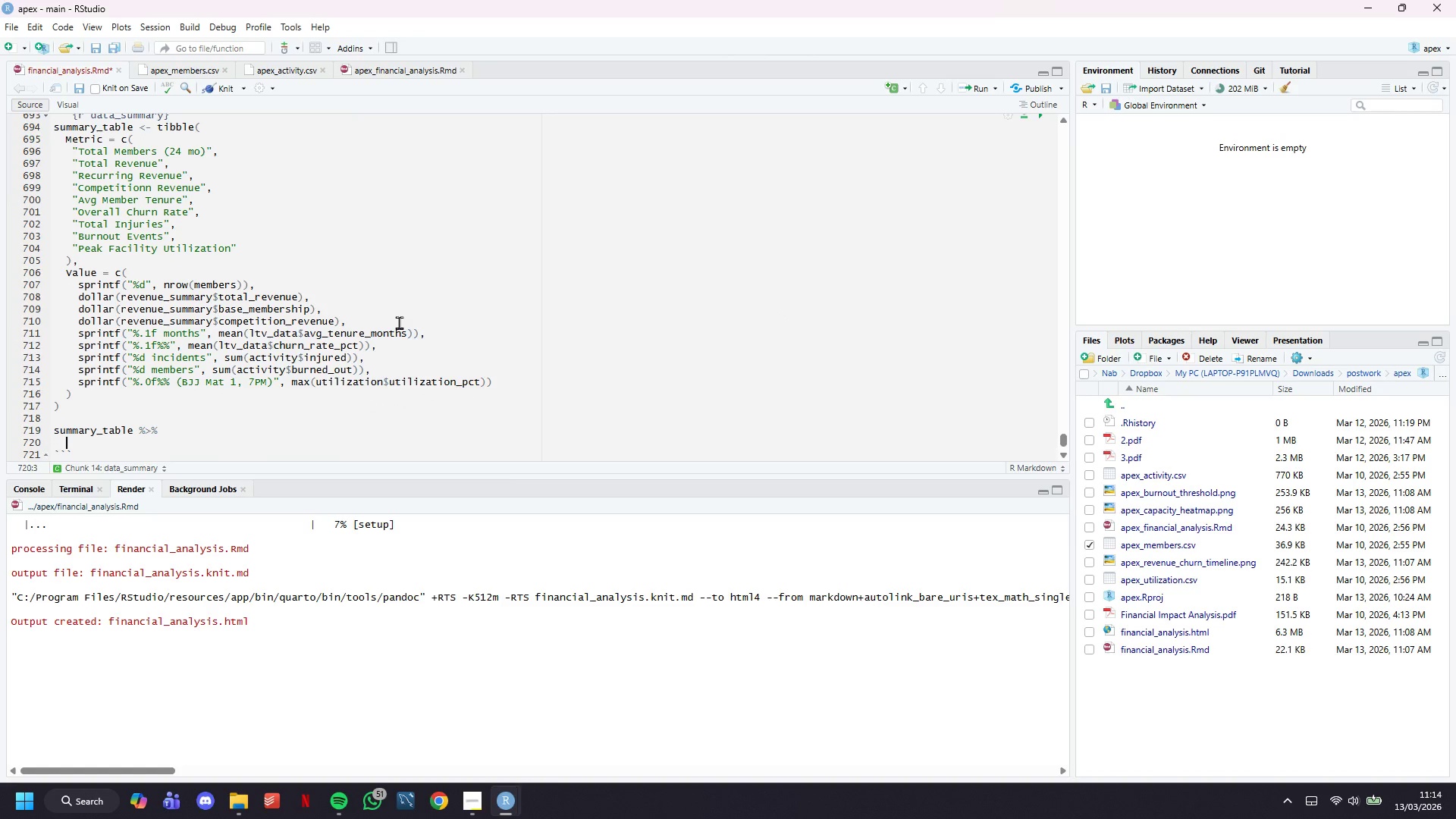 
key(Enter)
 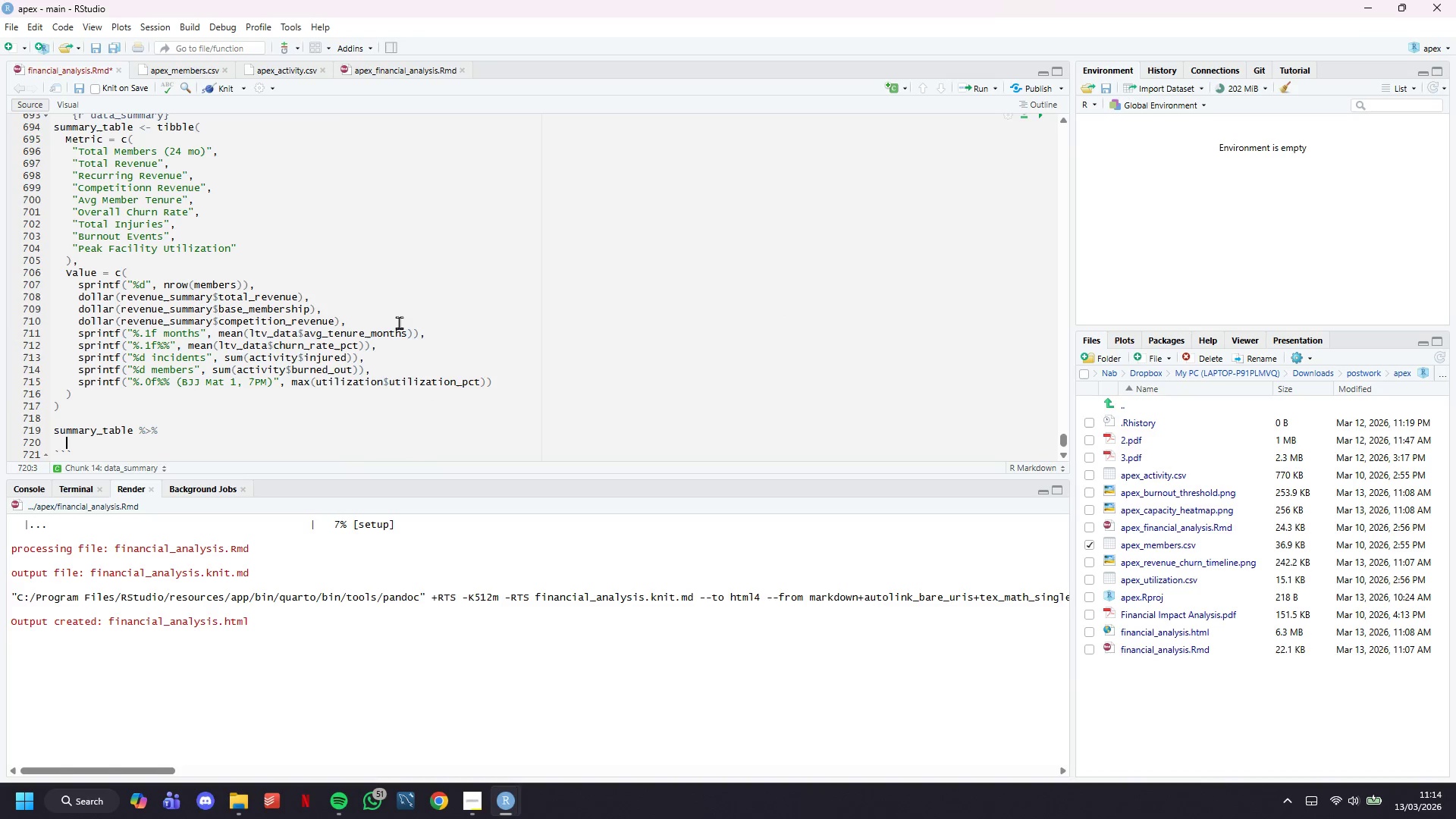 
type(kable(caption = "Apex Combat & Grace : 24 )
key(Backspace)
type(-Month Summary)
 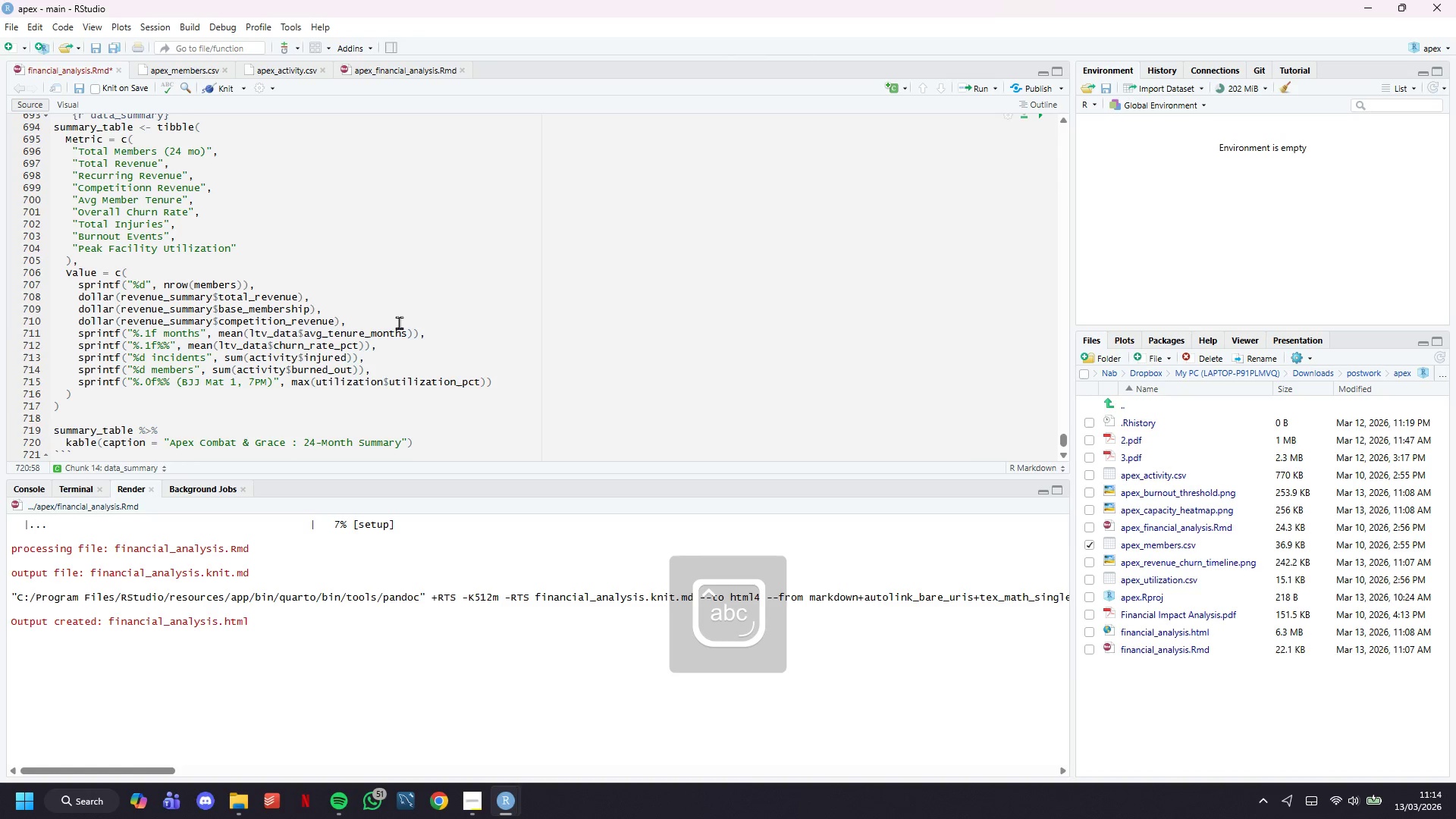 
key(ArrowRight)
 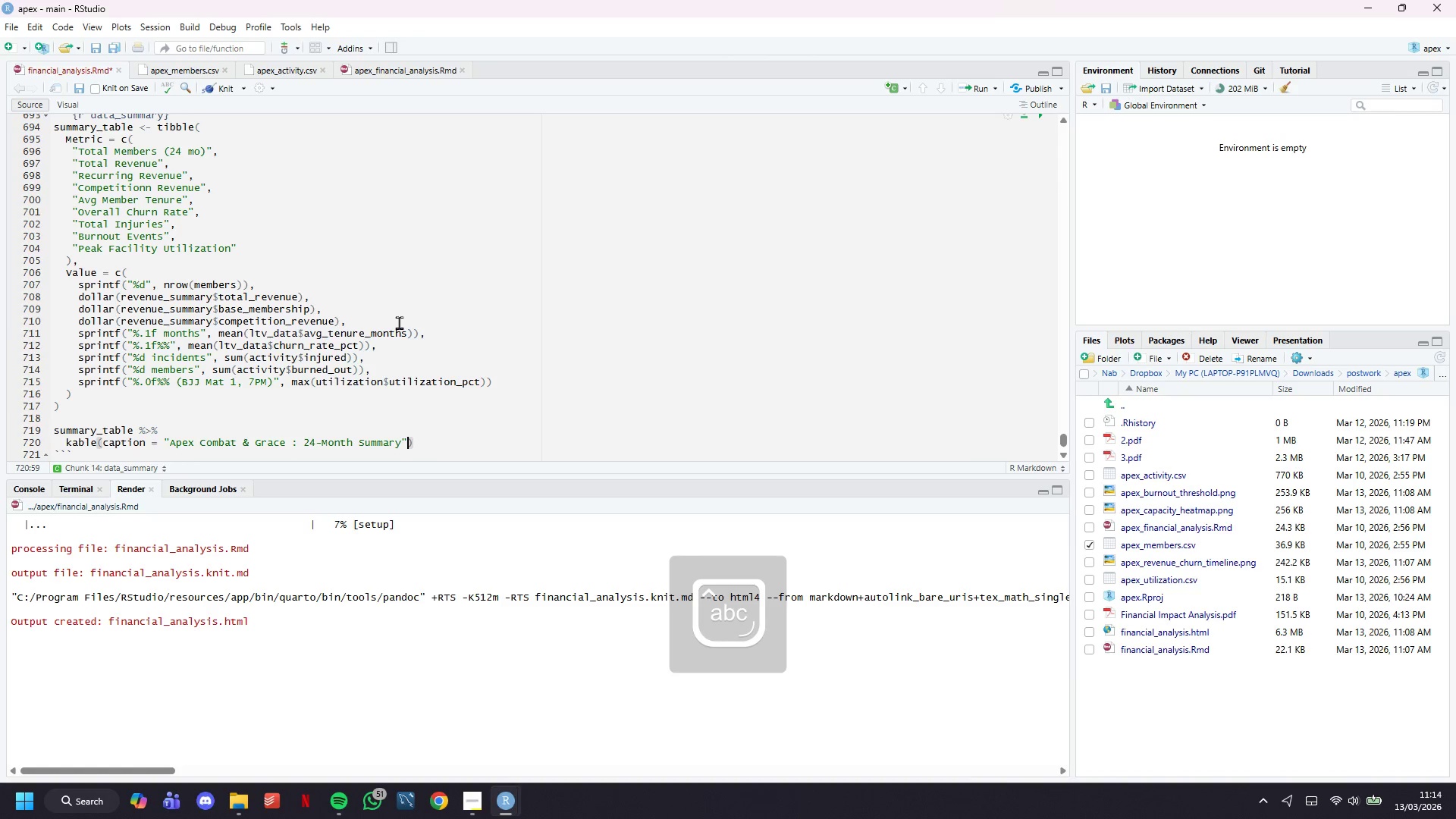 
key(Comma)
 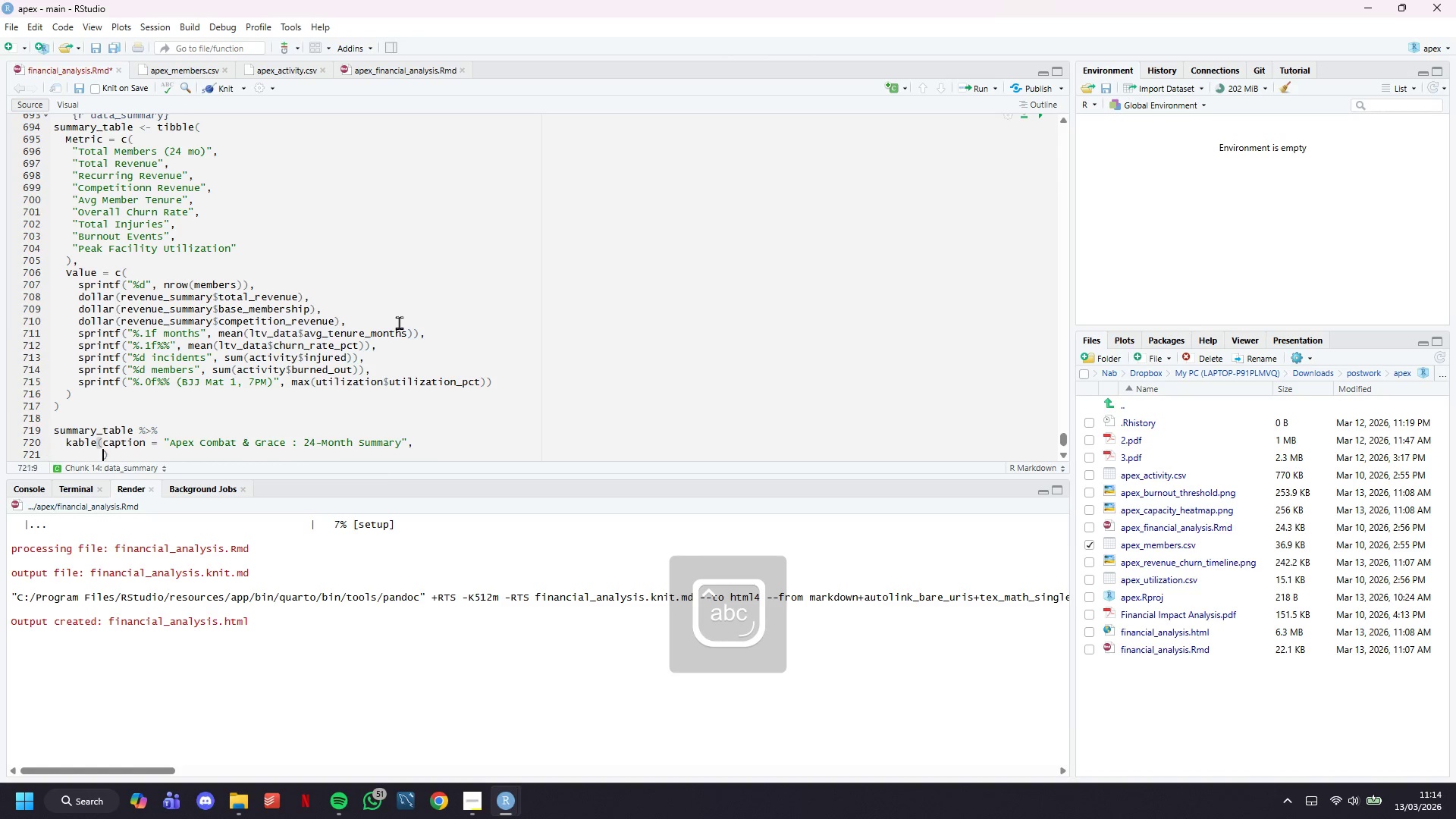 
key(Enter)
 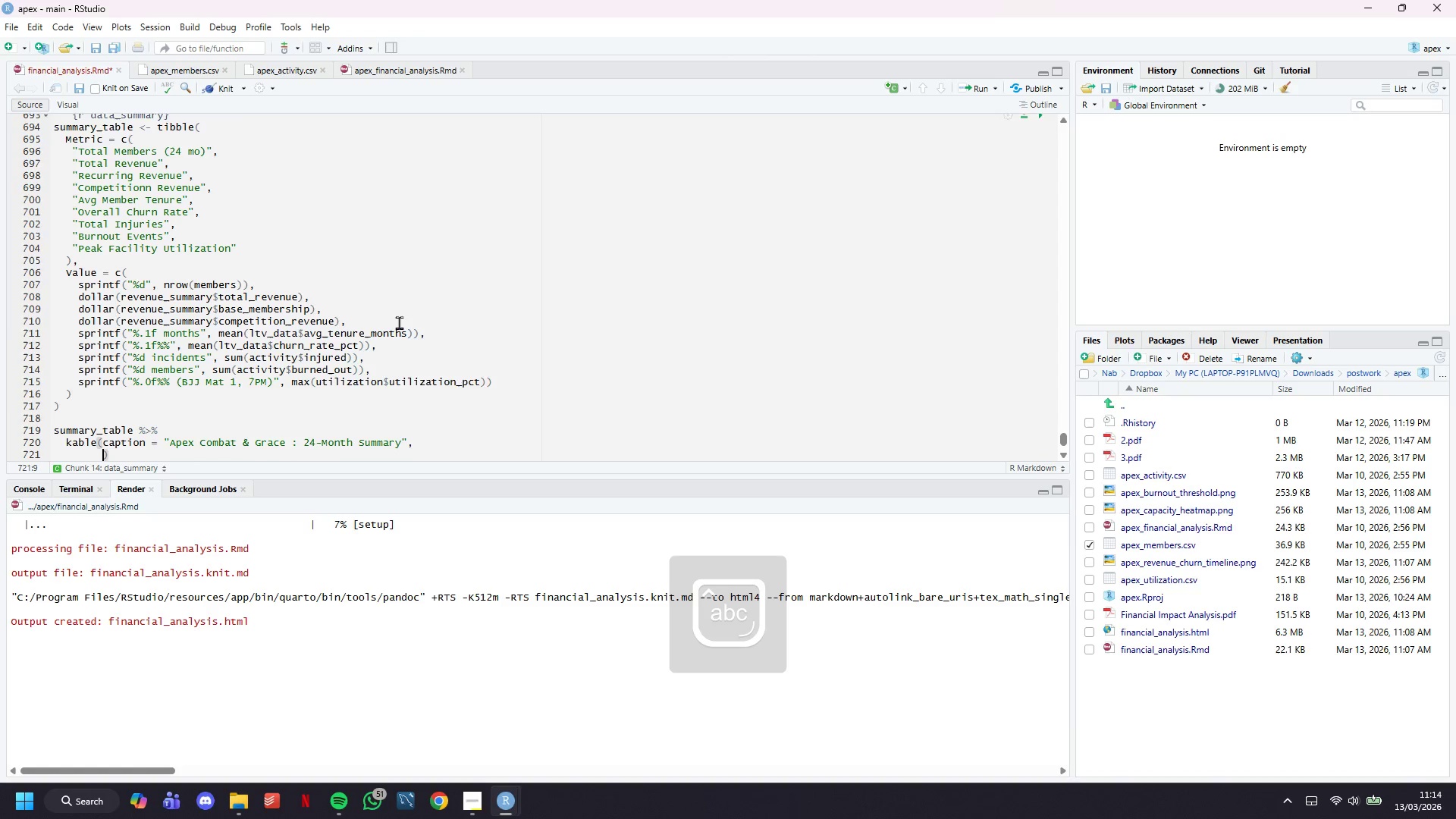 
key(Enter)
 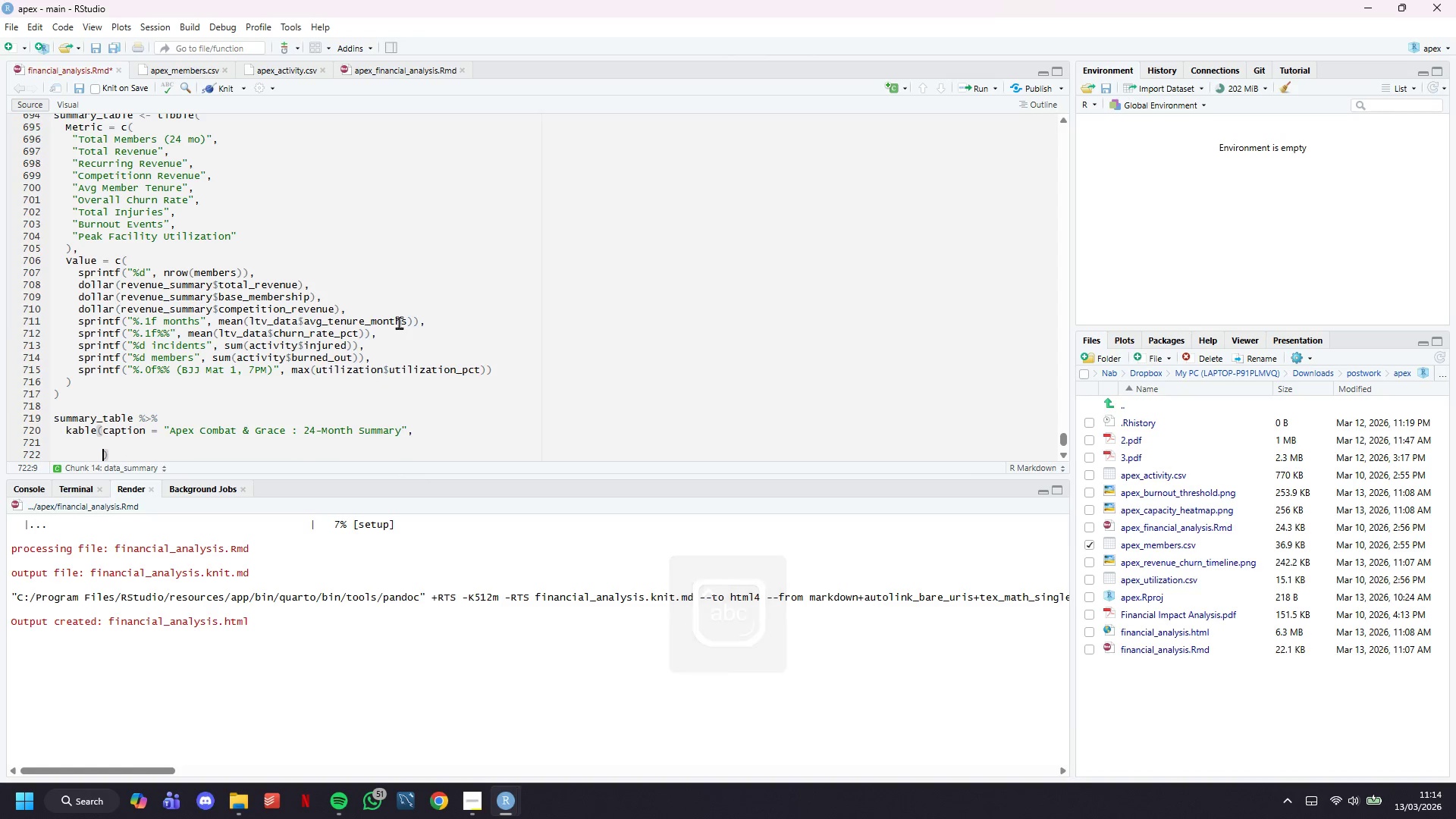 
key(ArrowUp)
 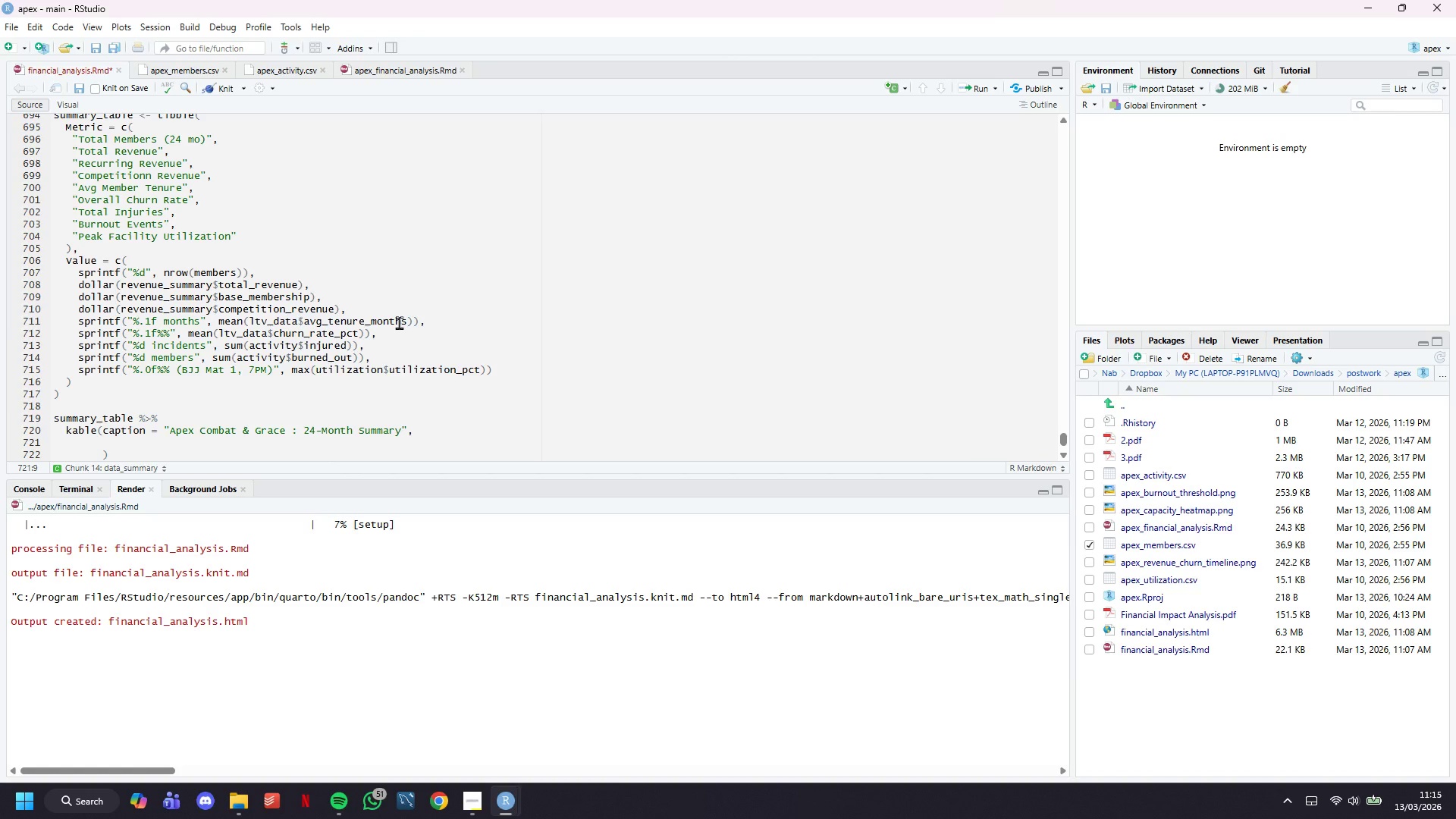 
wait(5.06)
 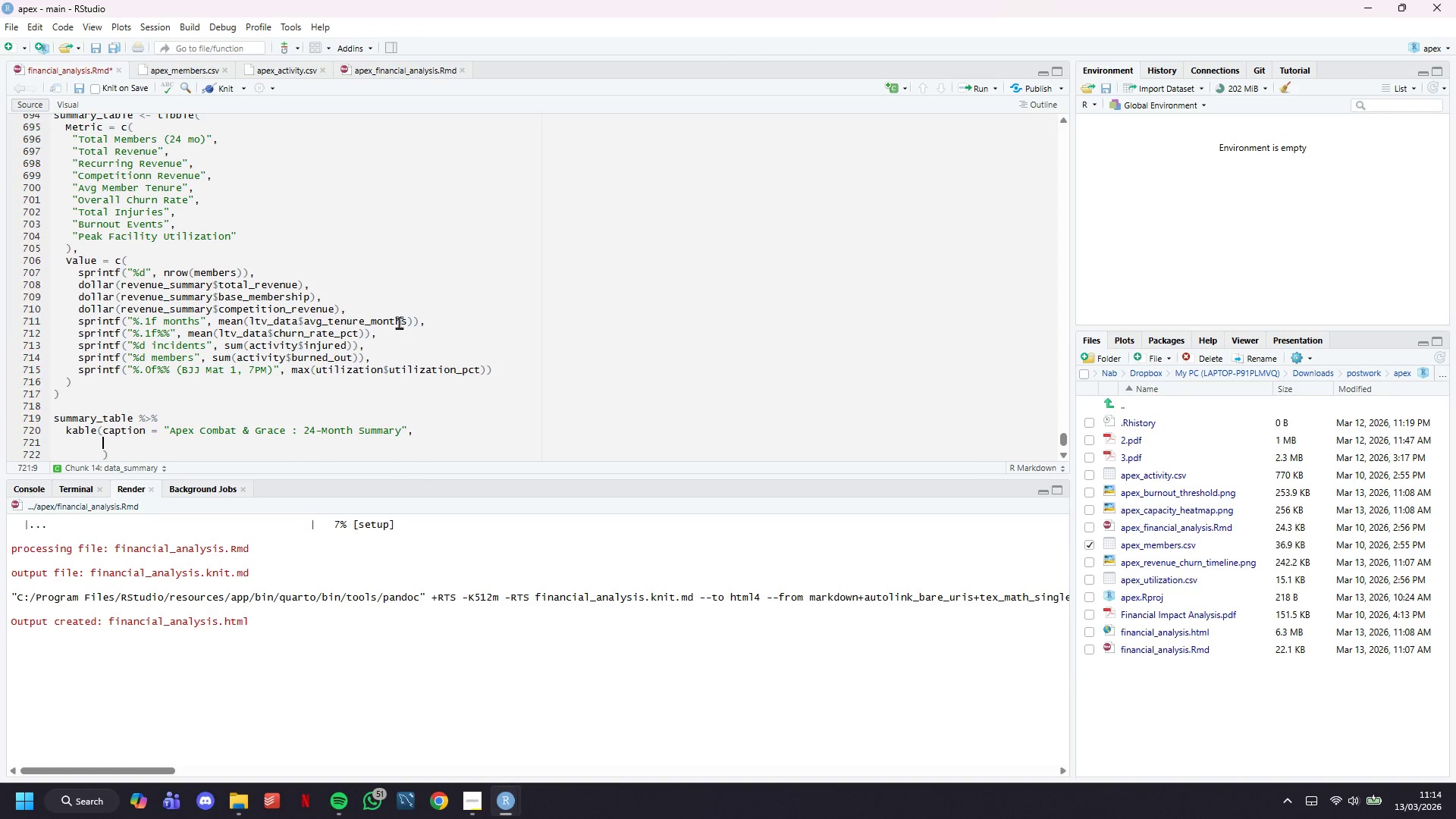 
type(col.names =c)
key(Backspace)
type( c("Metric)
 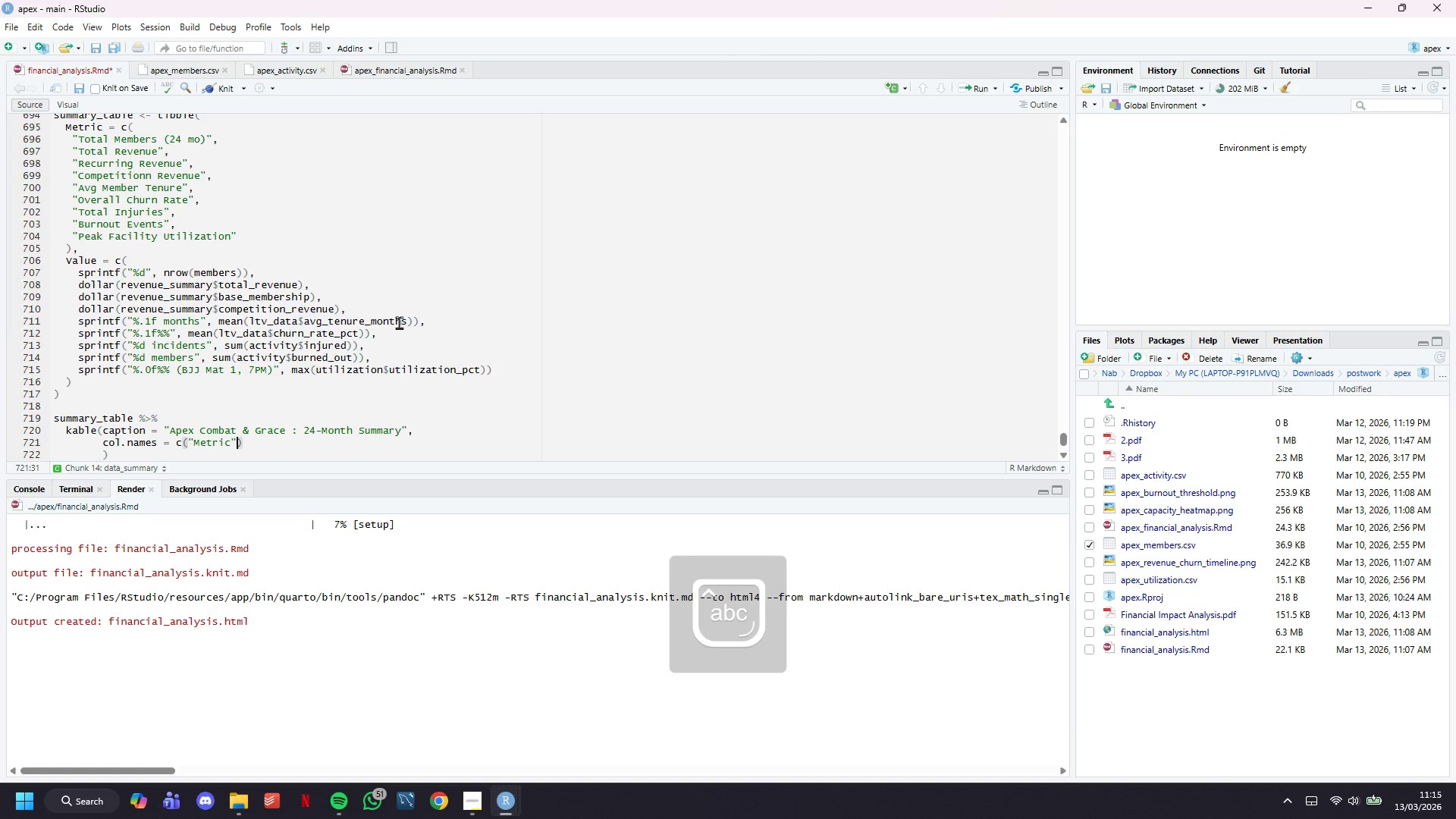 
 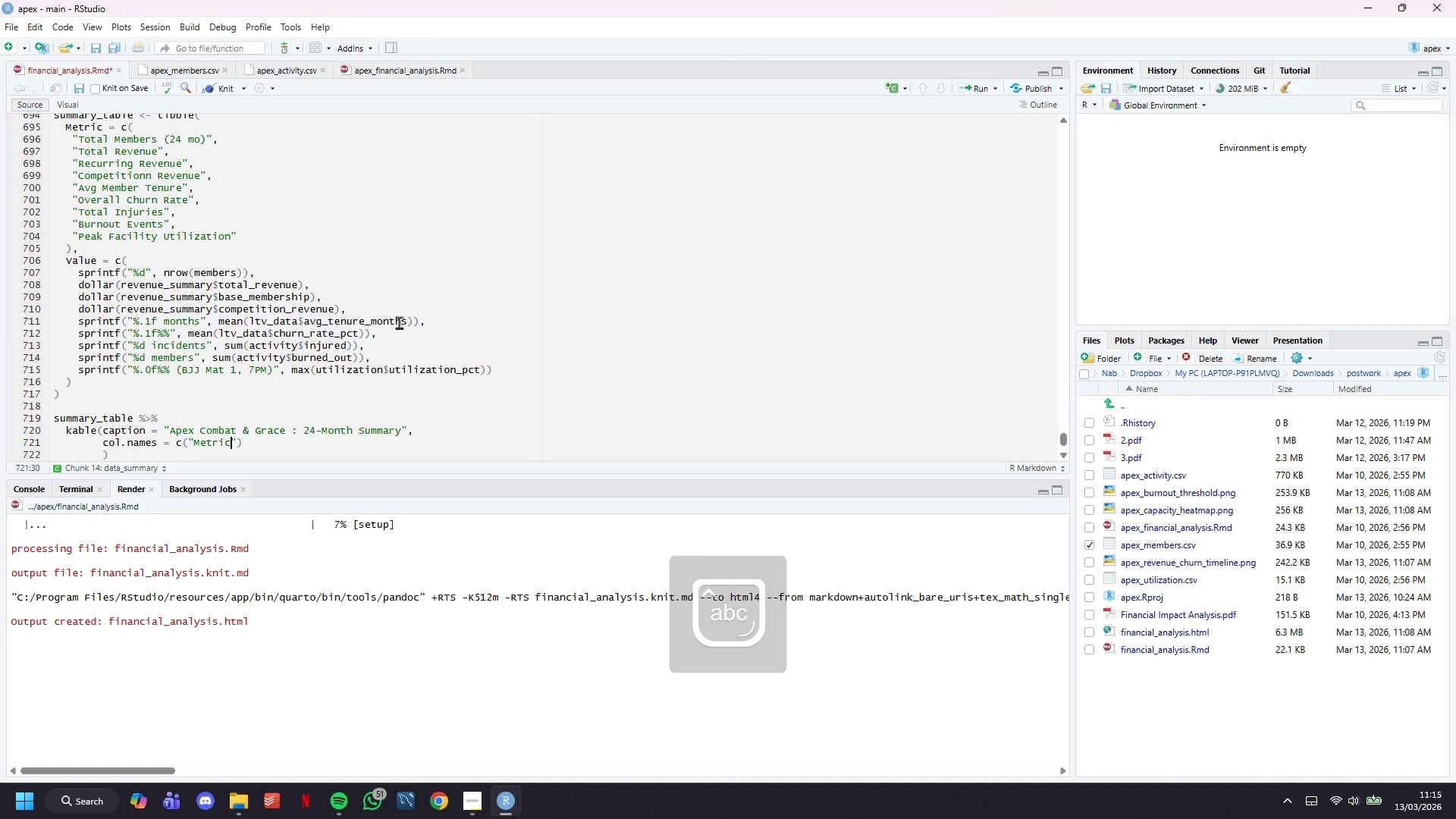 
key(ArrowRight)
 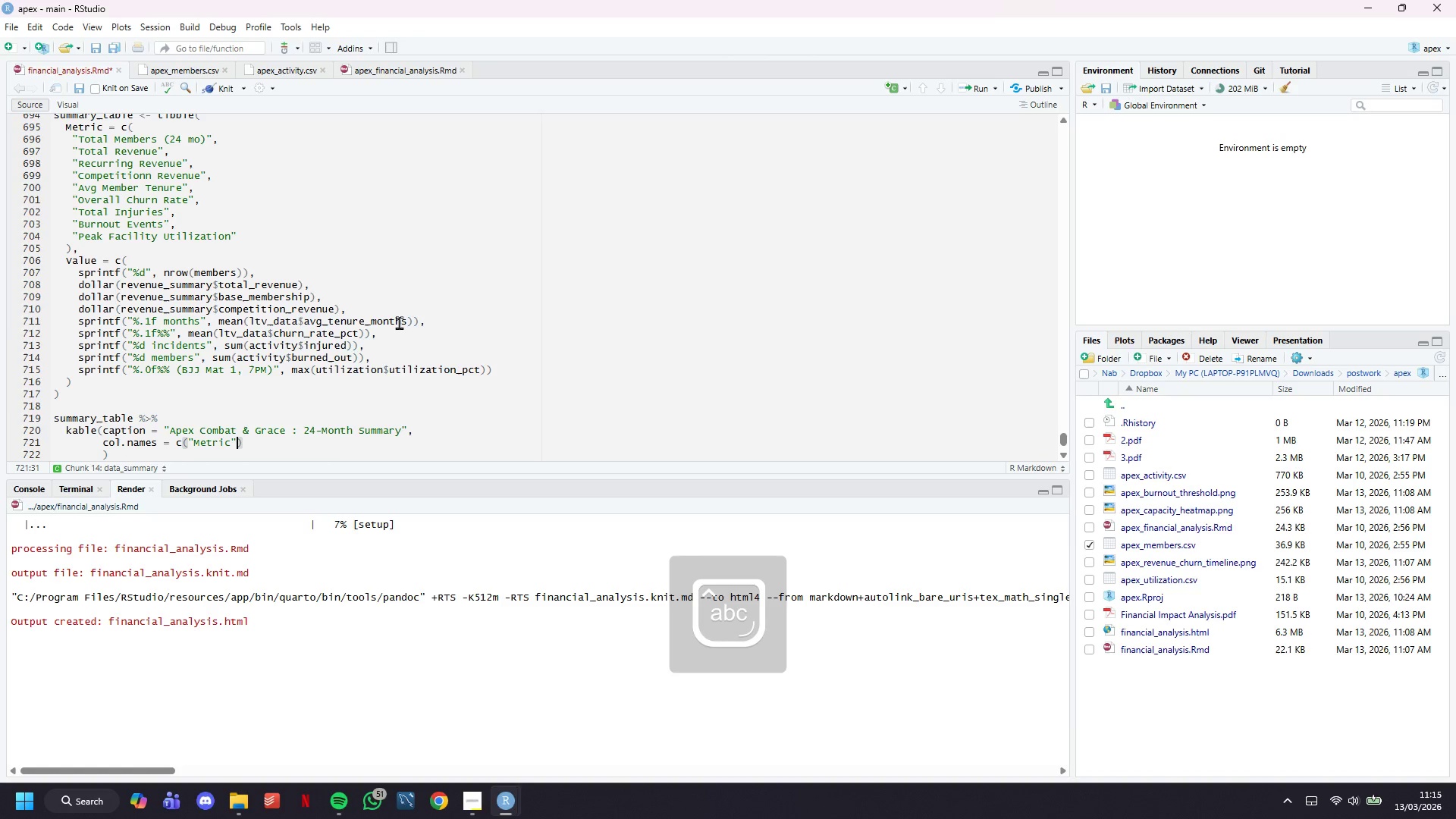 
type(, "Value)
 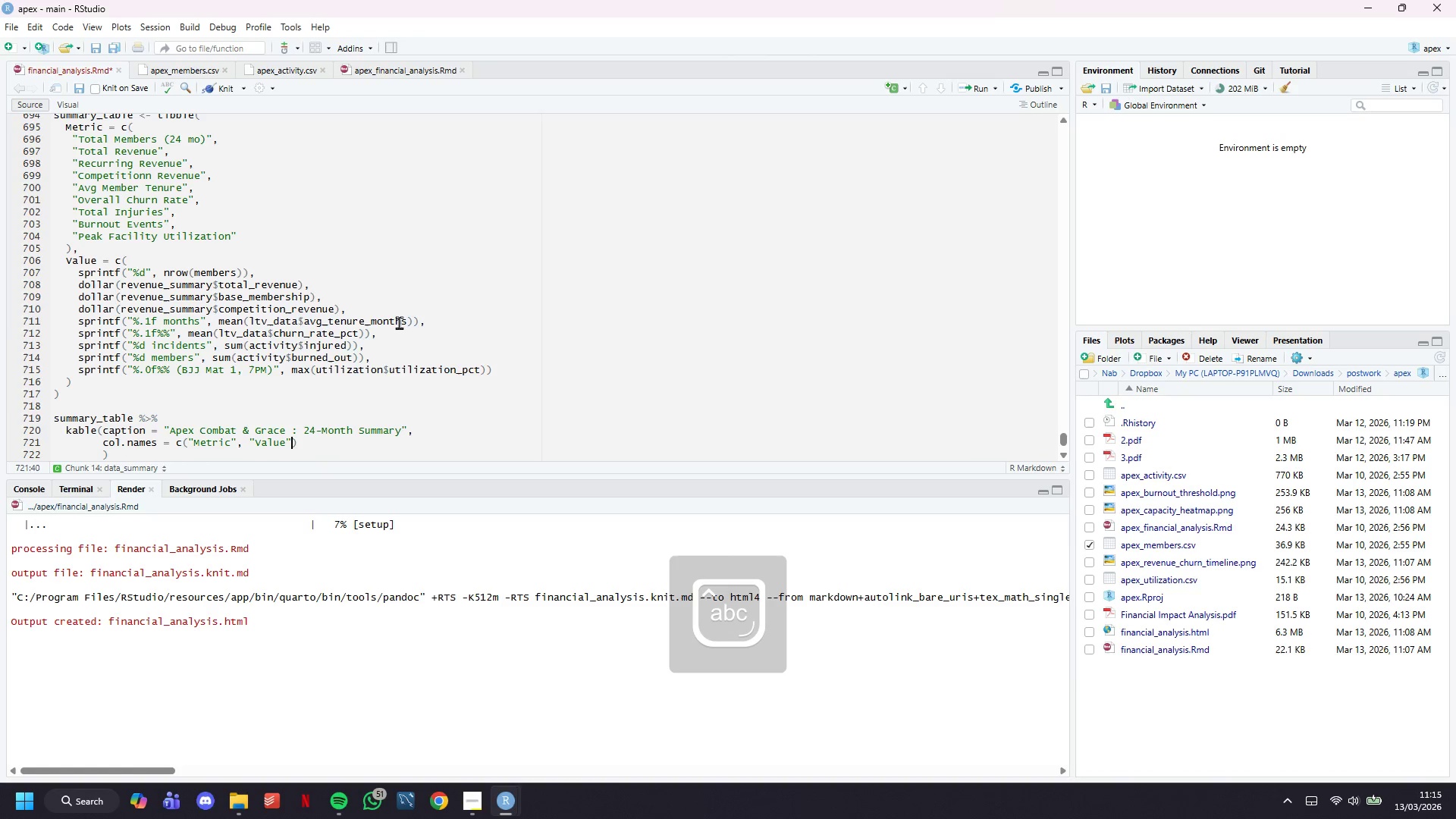 
key(ArrowRight)
 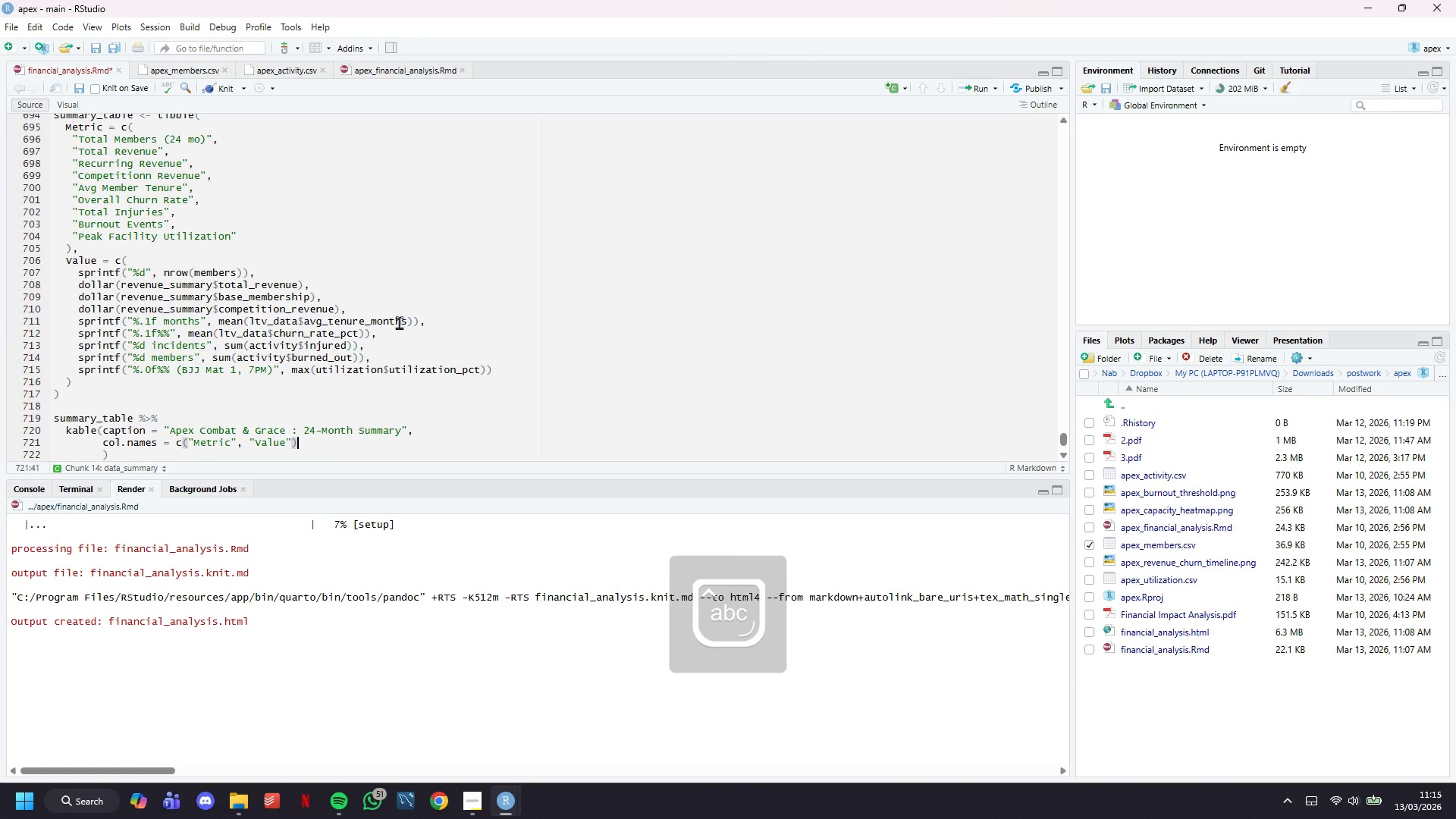 
key(ArrowRight)
 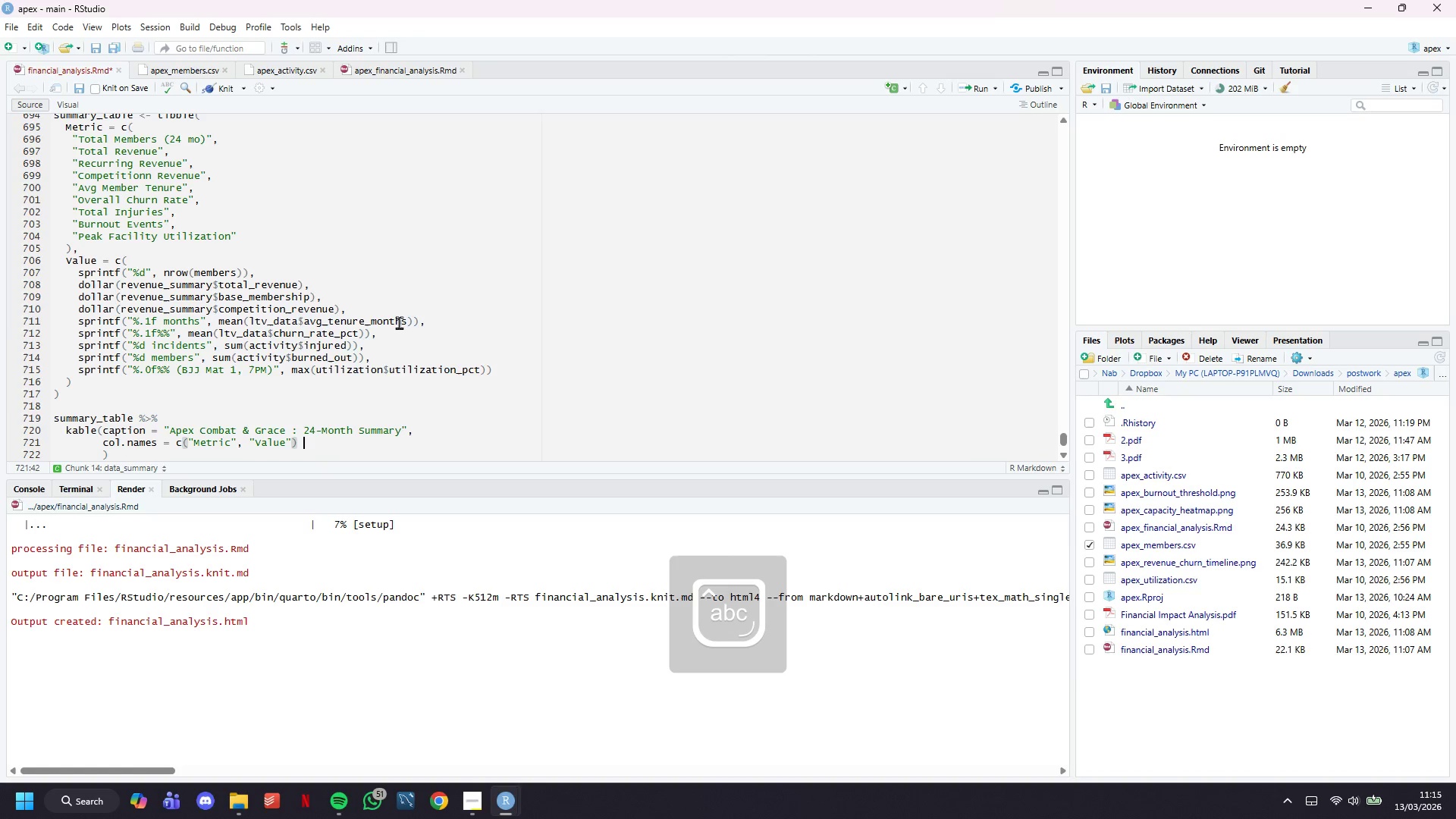 
key(Space)
 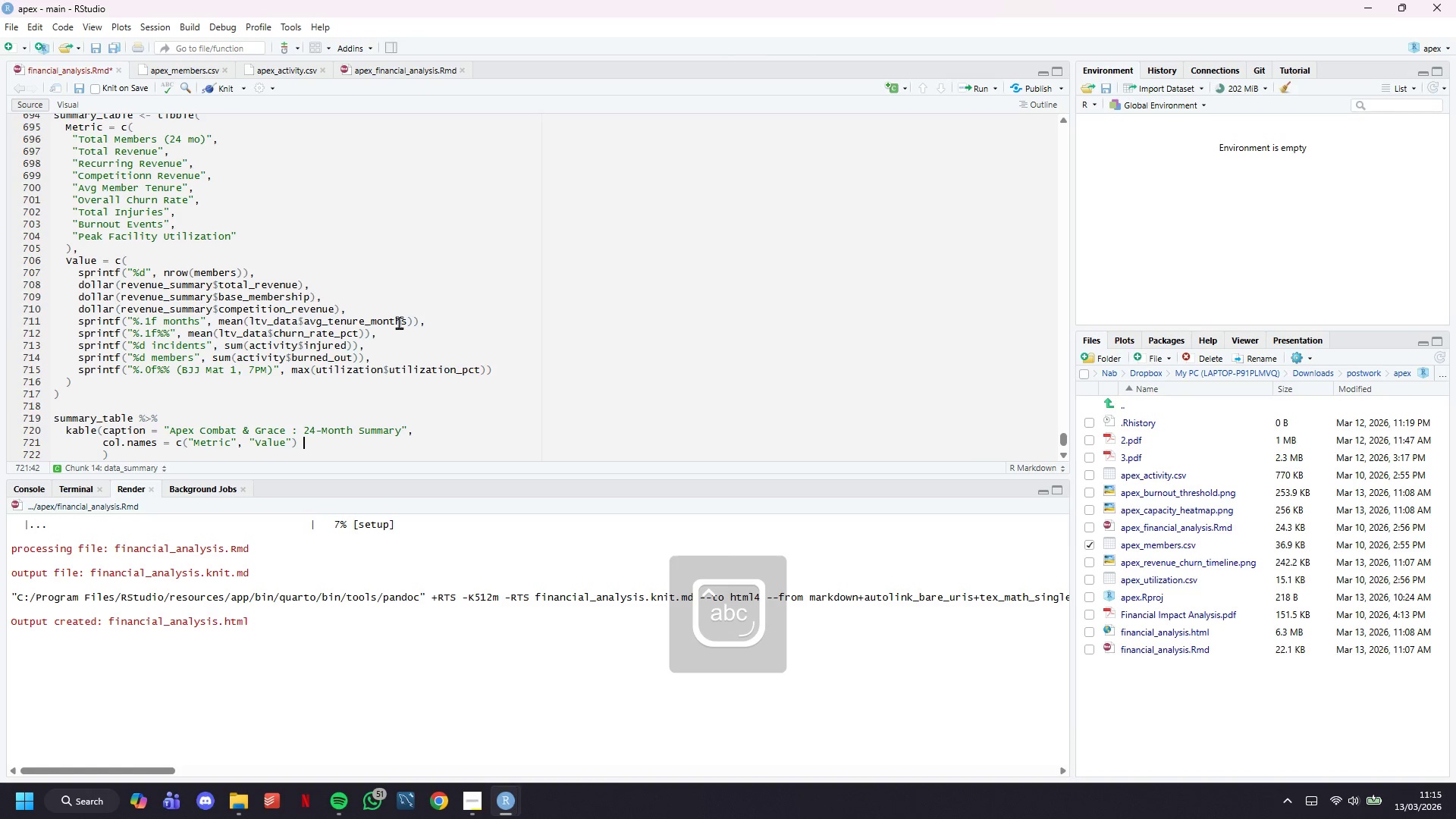 
key(Shift+5)
 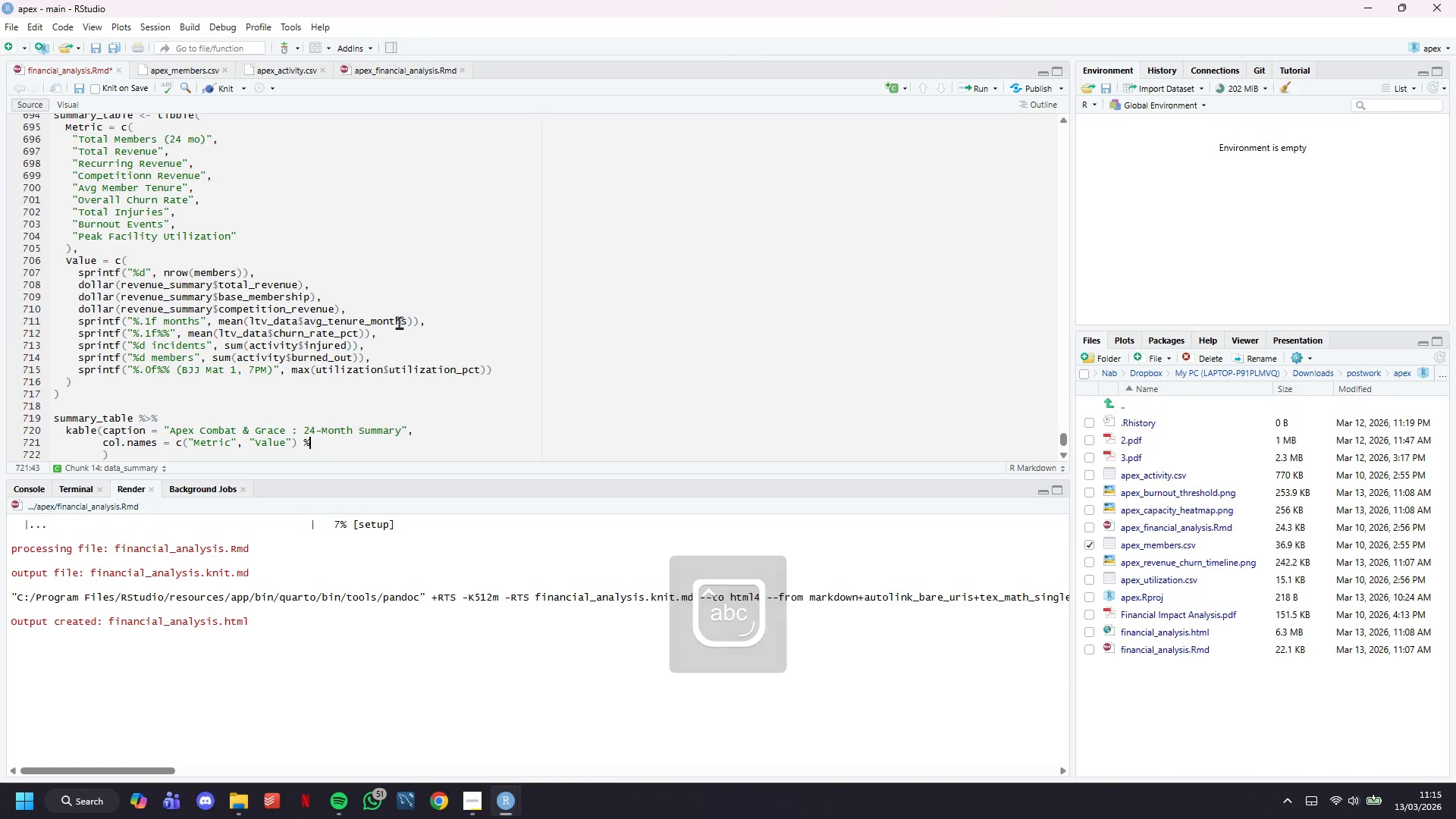 
key(Shift+Period)
 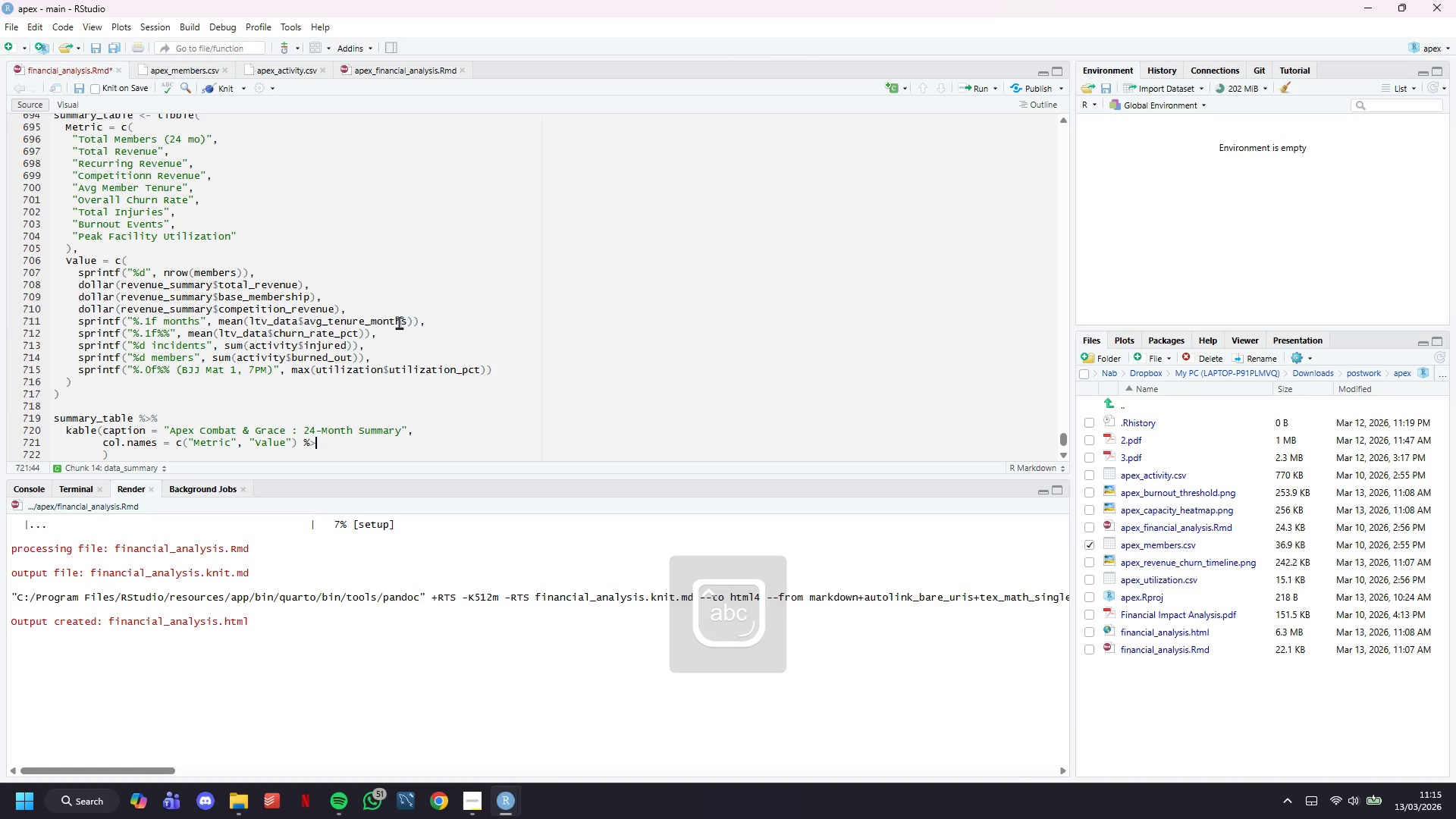 
key(Shift+5)
 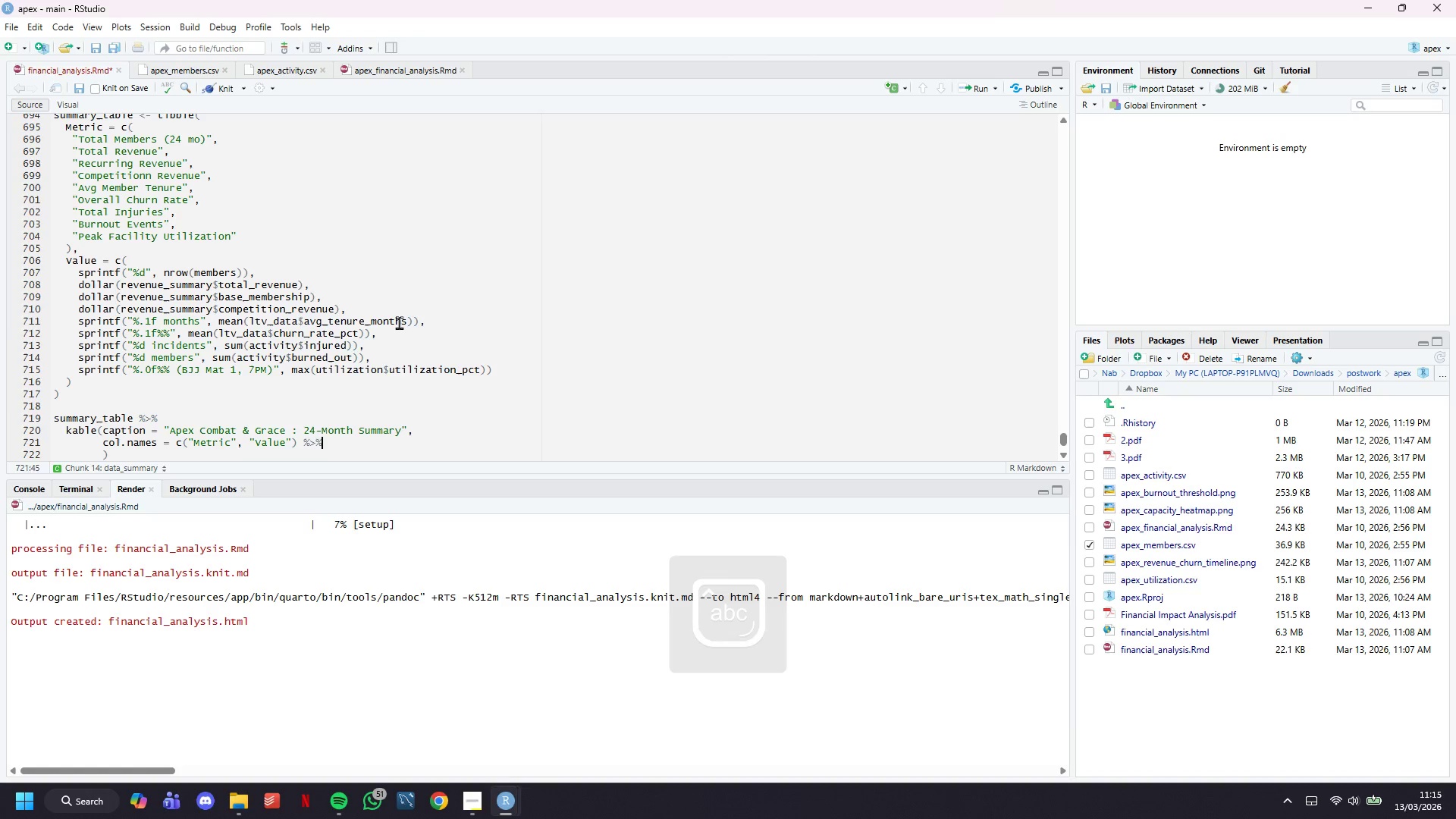 
key(Enter)
 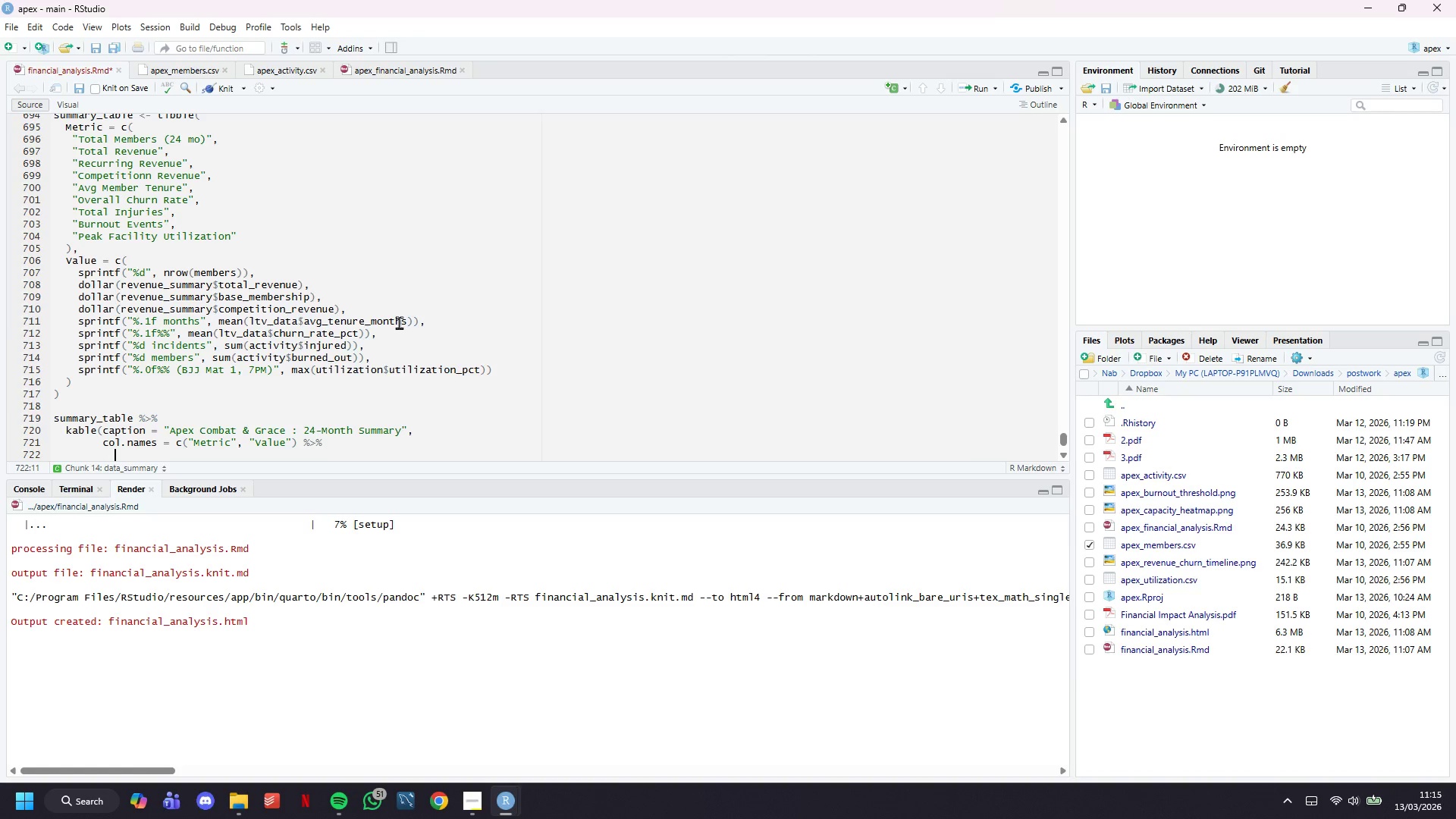 
scroll: coordinate [398, 293], scroll_direction: down, amount: 2.0
 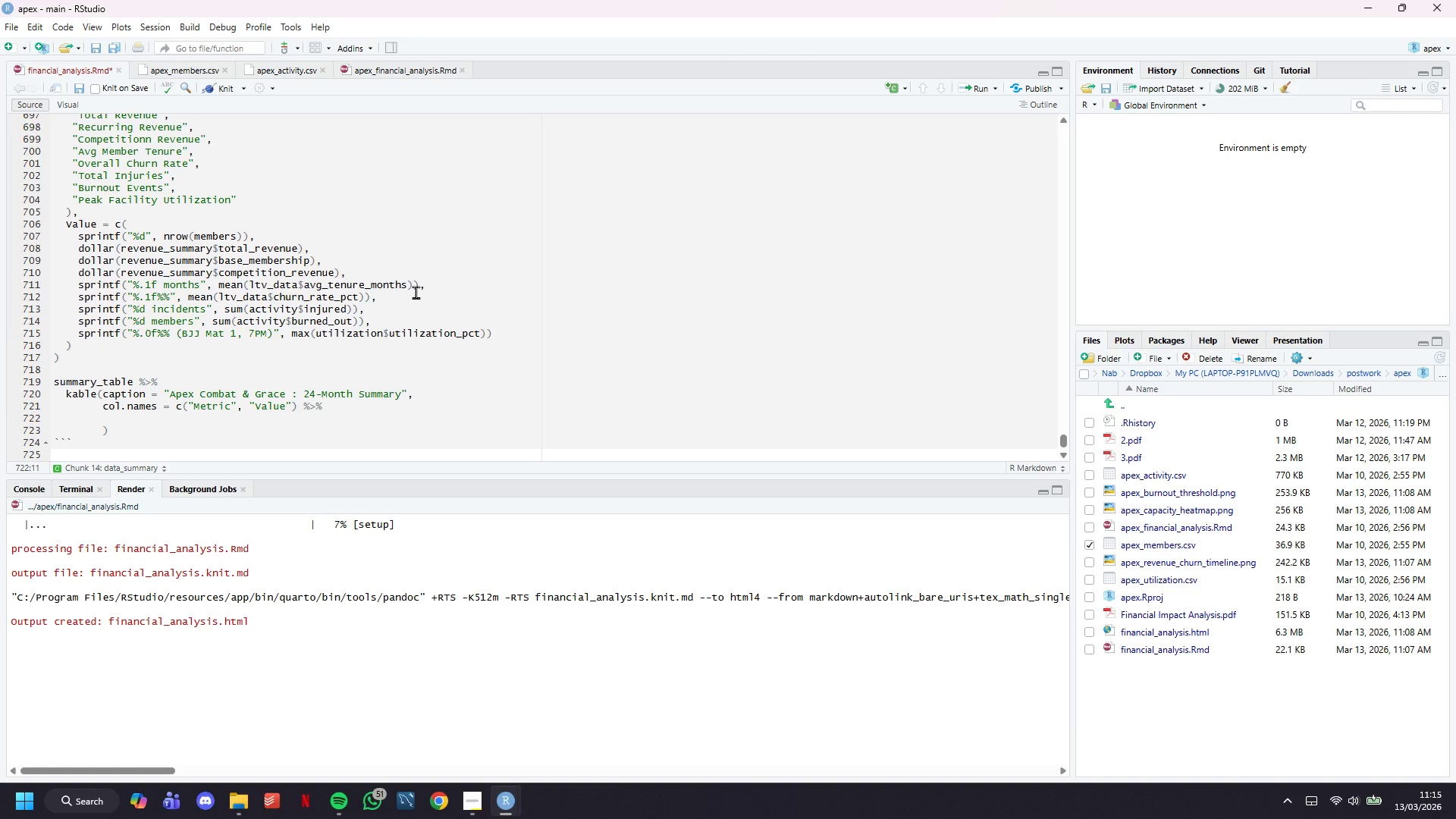 
key(Backspace)
 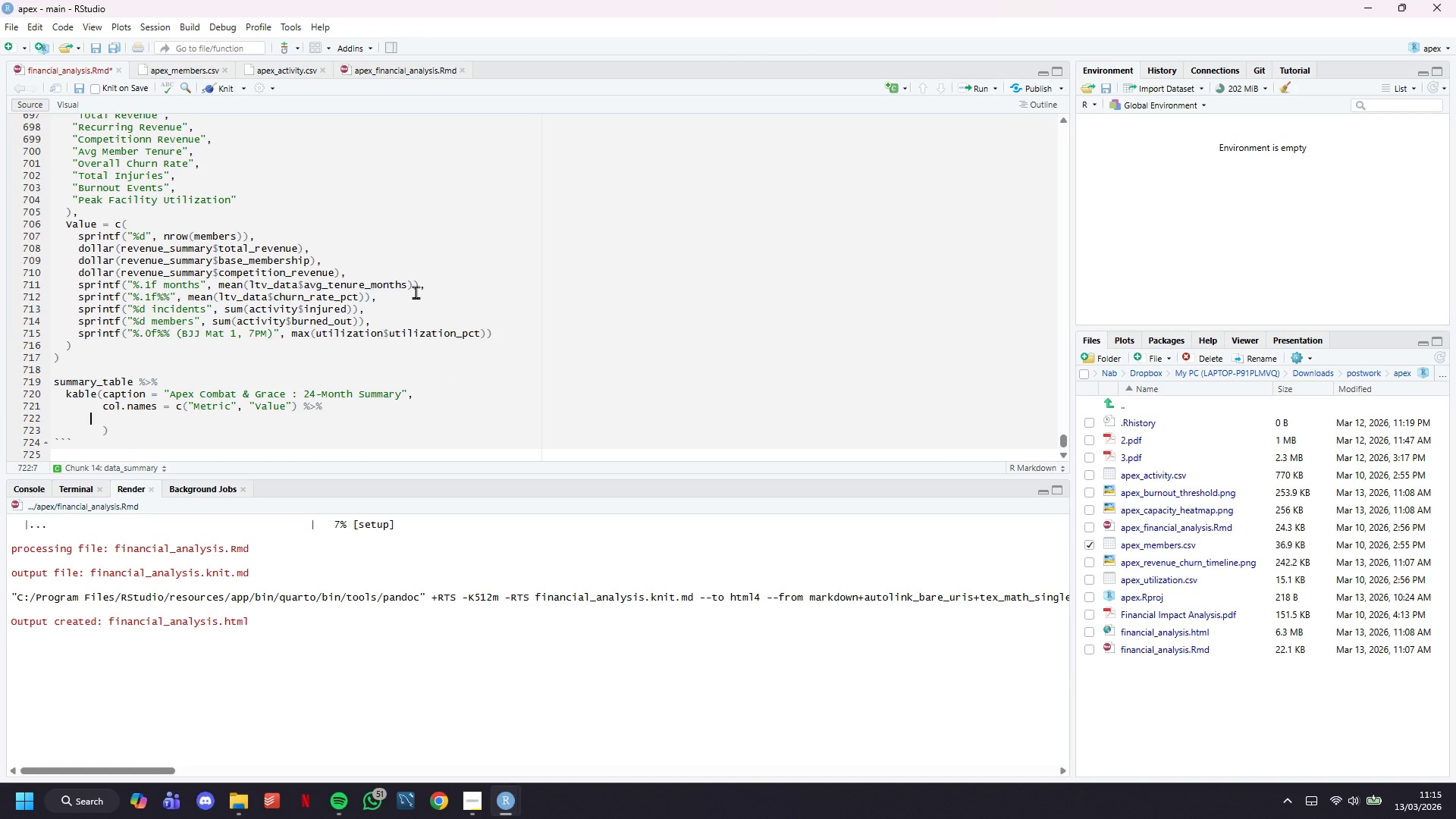 
key(Backspace)
 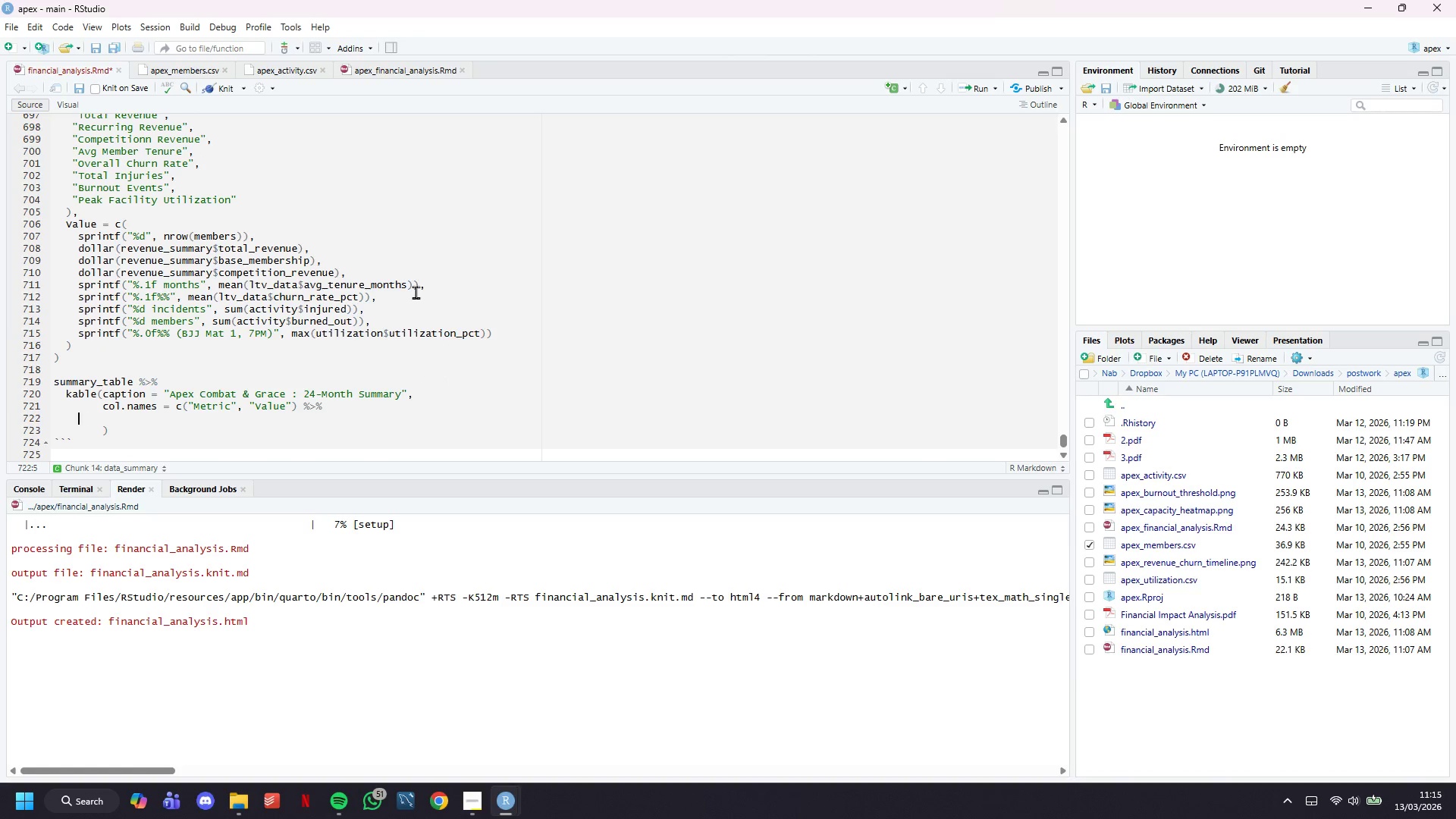 
key(Backspace)
 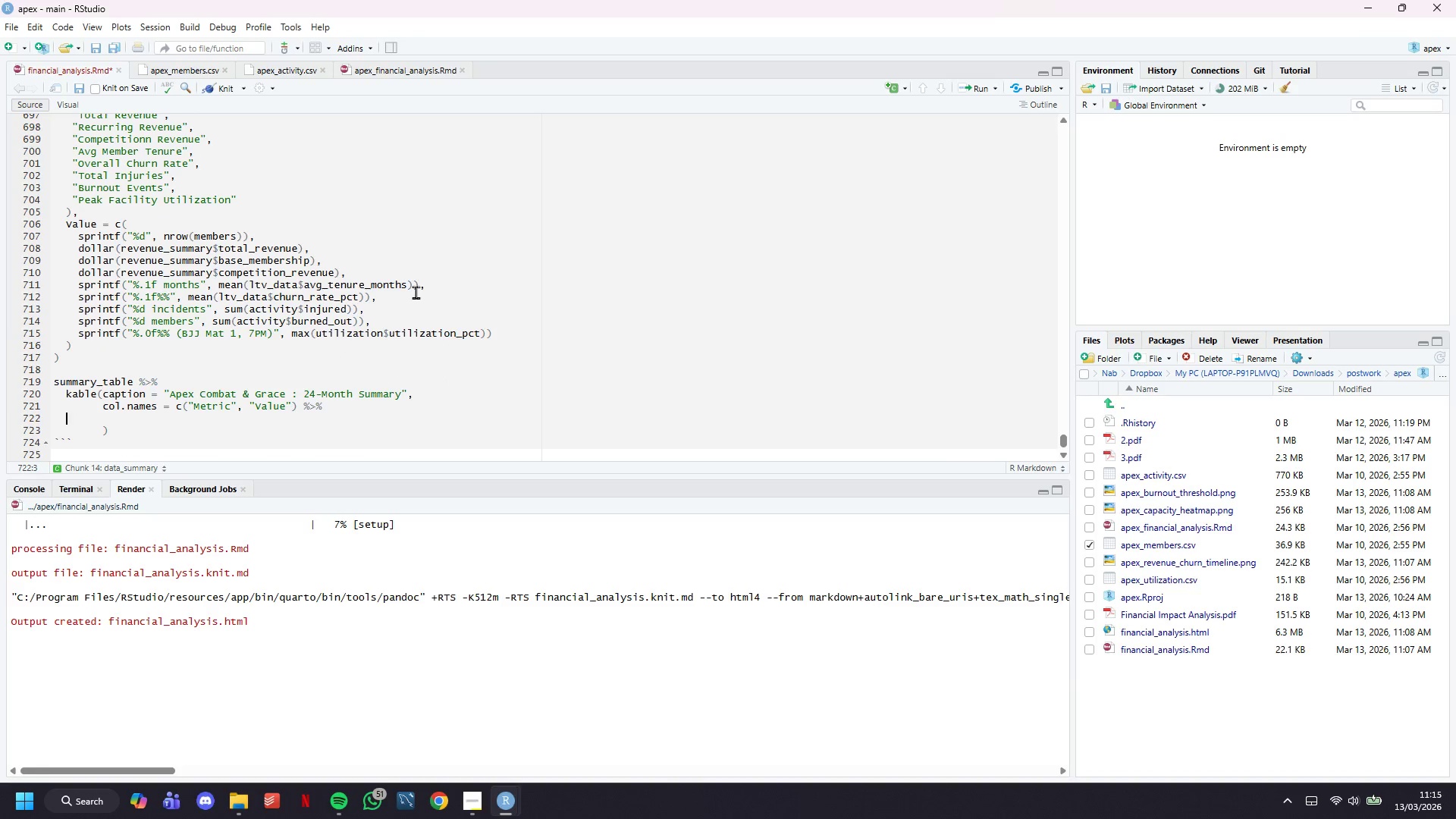 
key(Backspace)
 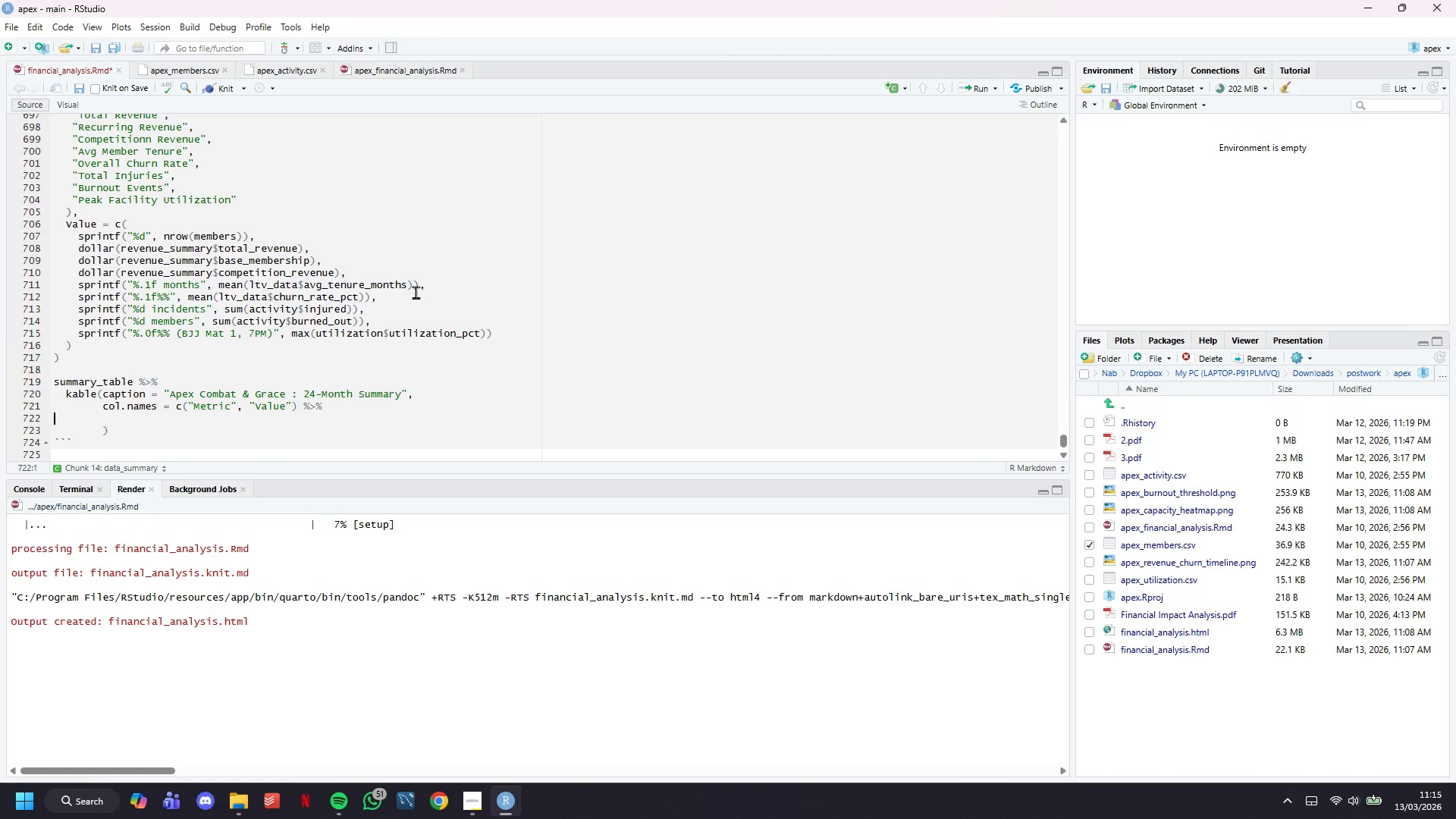 
key(Backspace)
 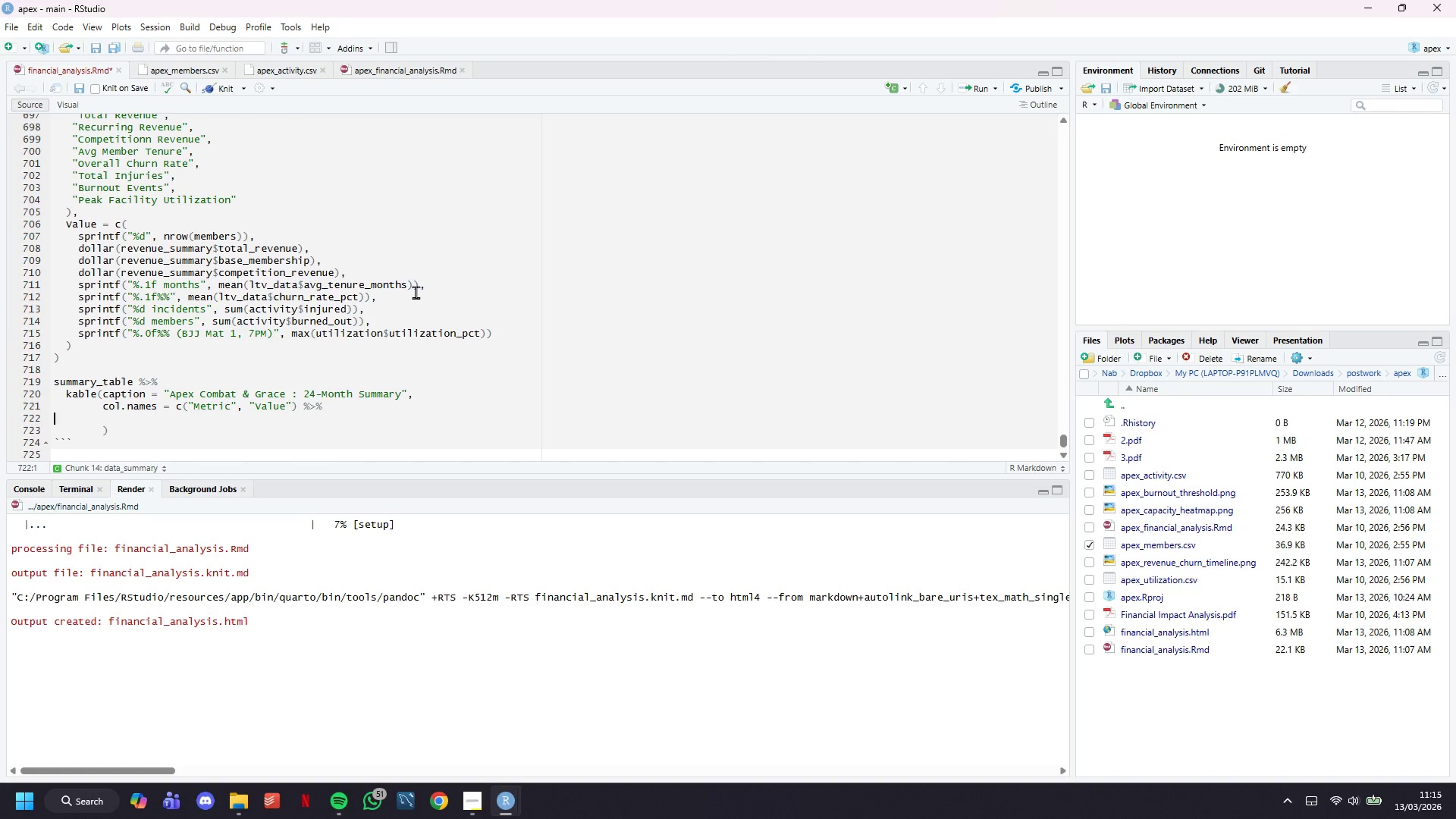 
key(Backspace)
 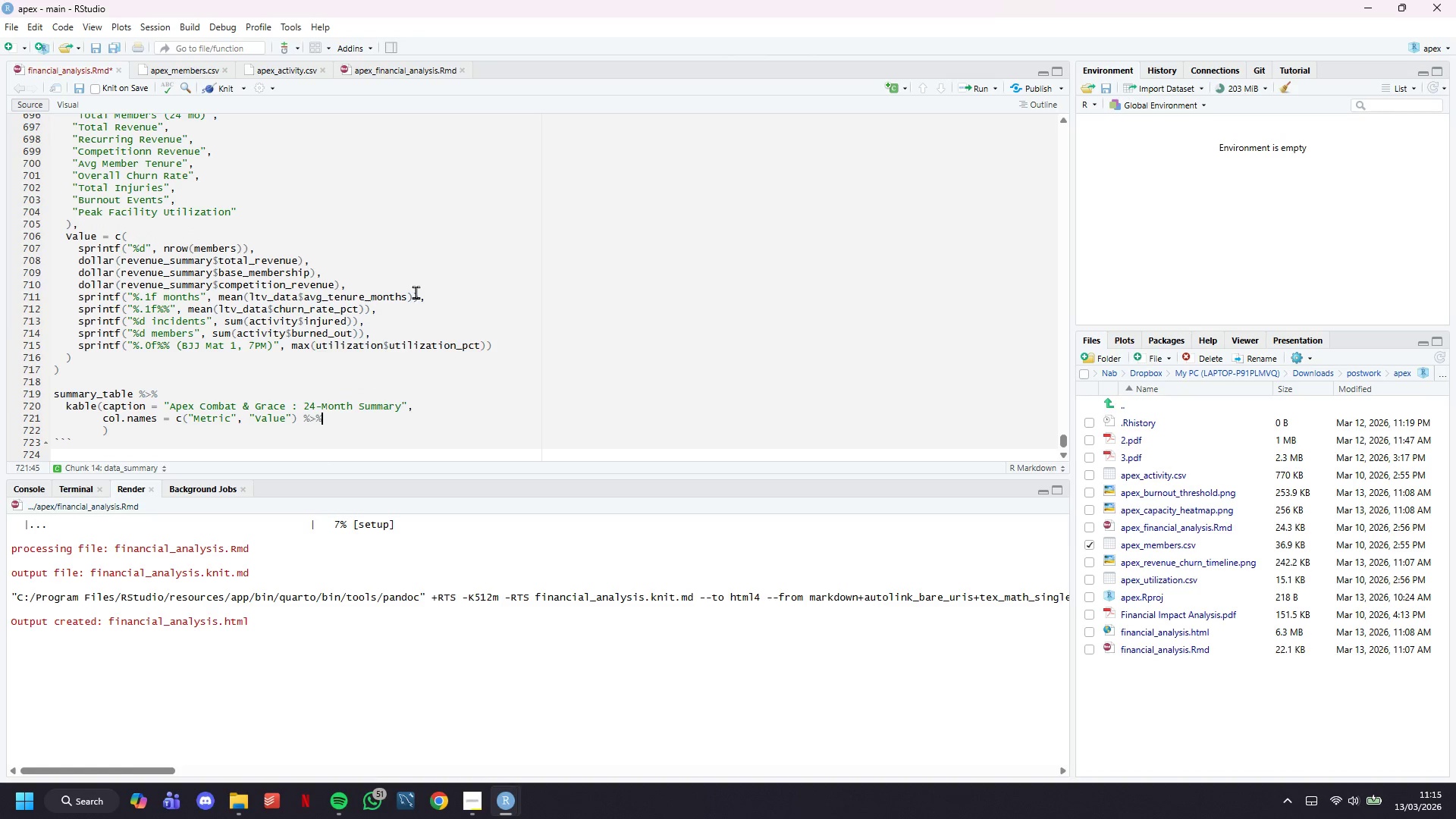 
key(Enter)
 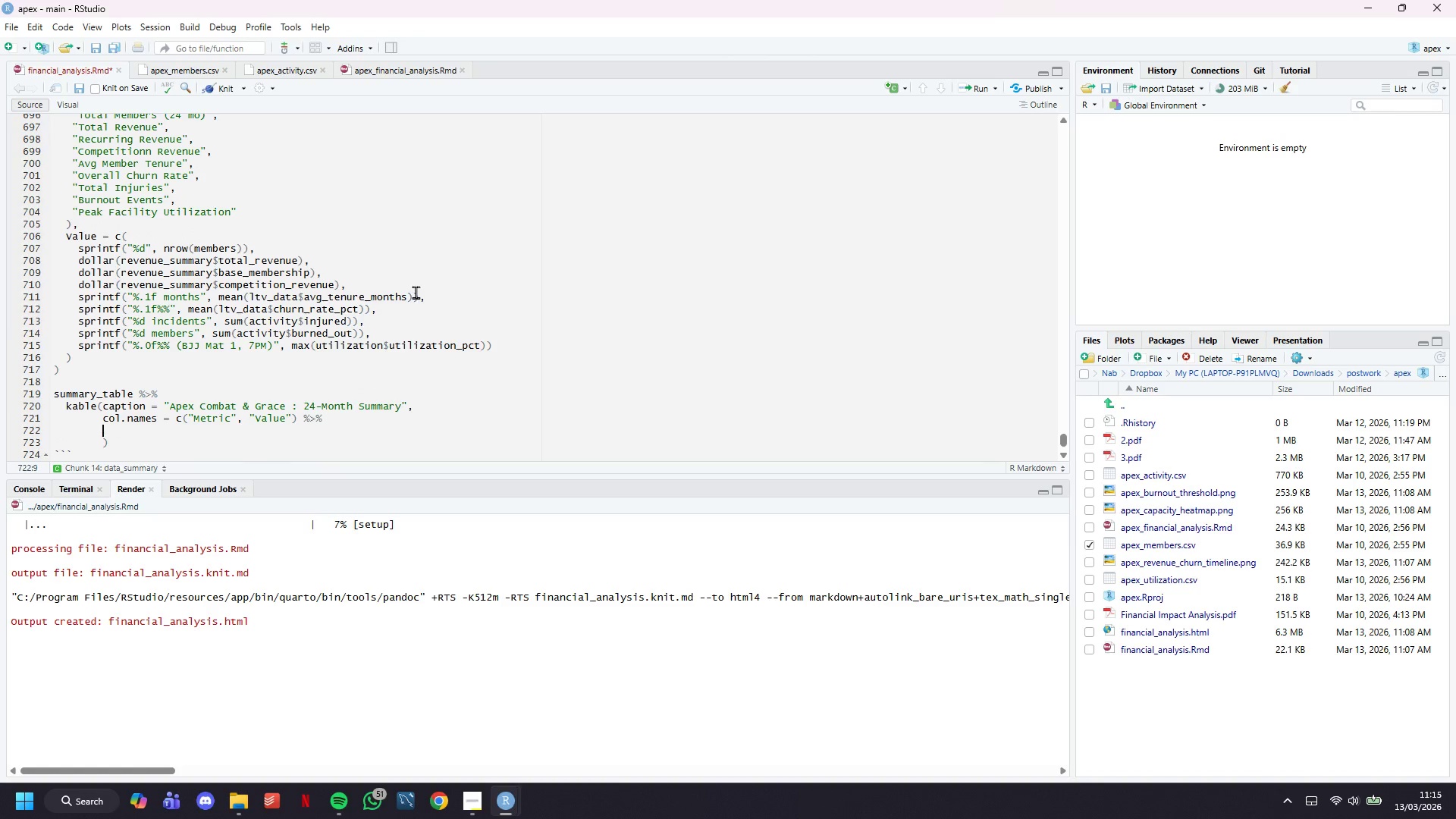 
key(Backspace)
 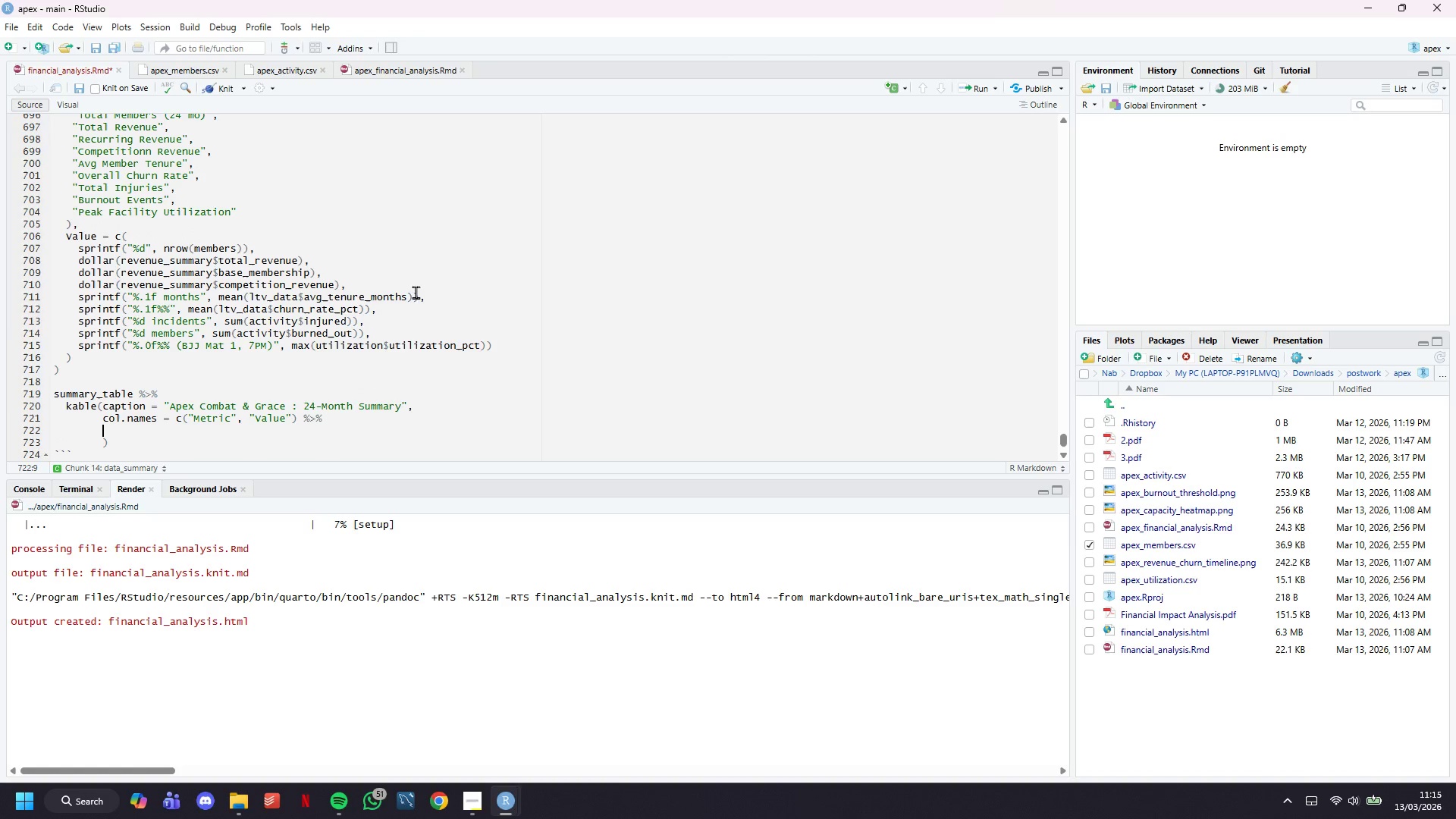 
key(Control+Z)
 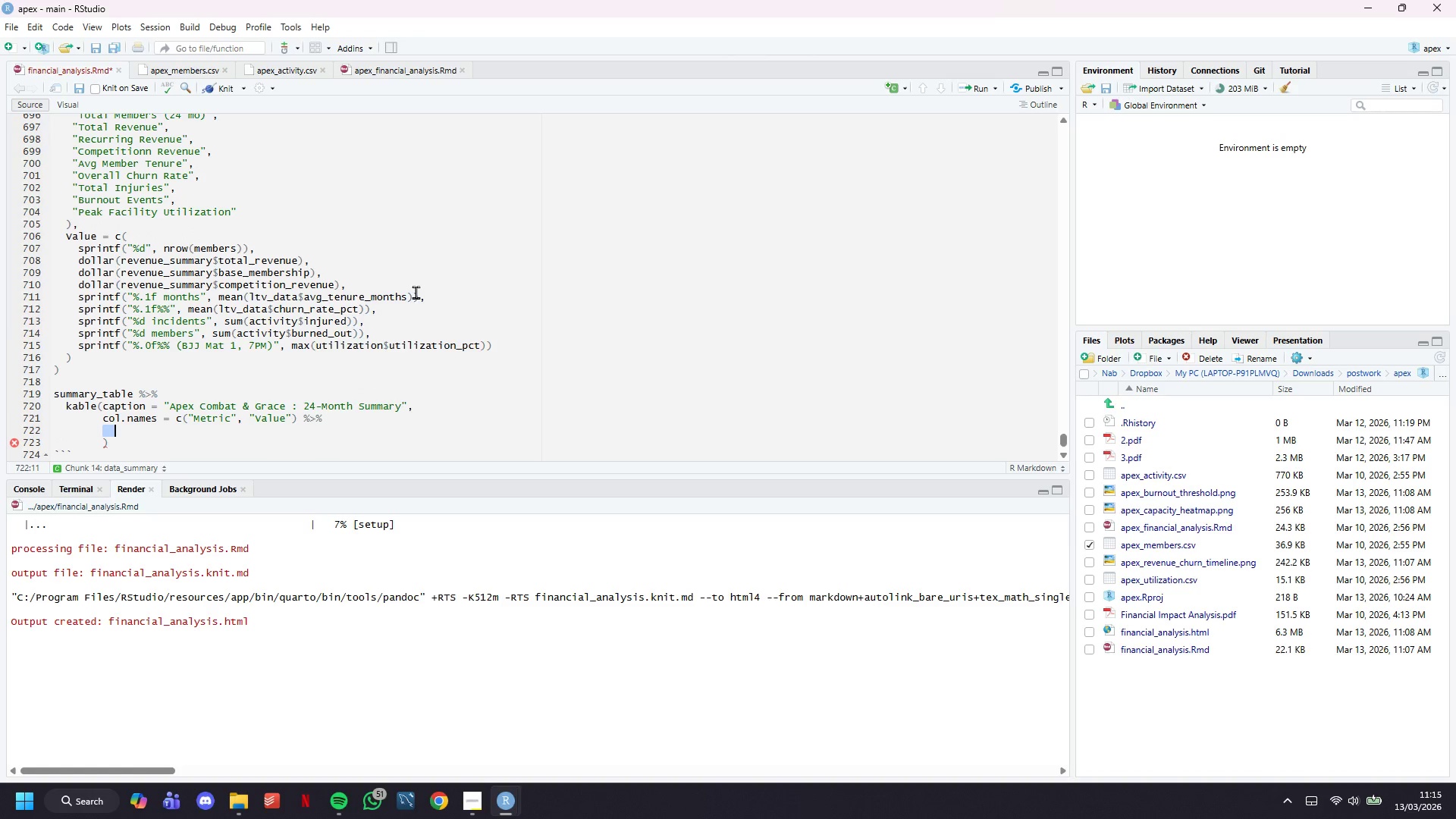 
key(ArrowUp)
 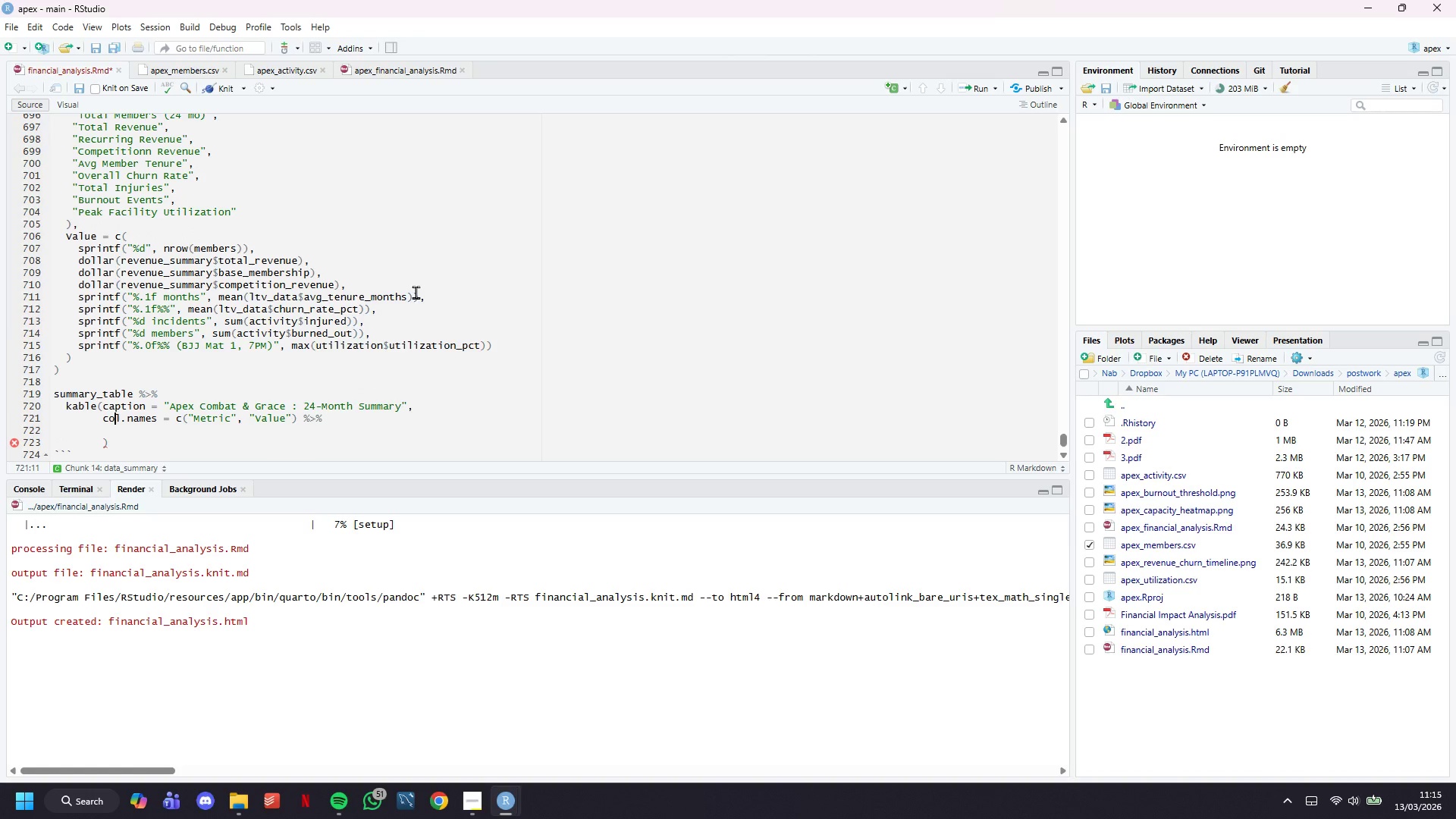 
key(ArrowDown)
 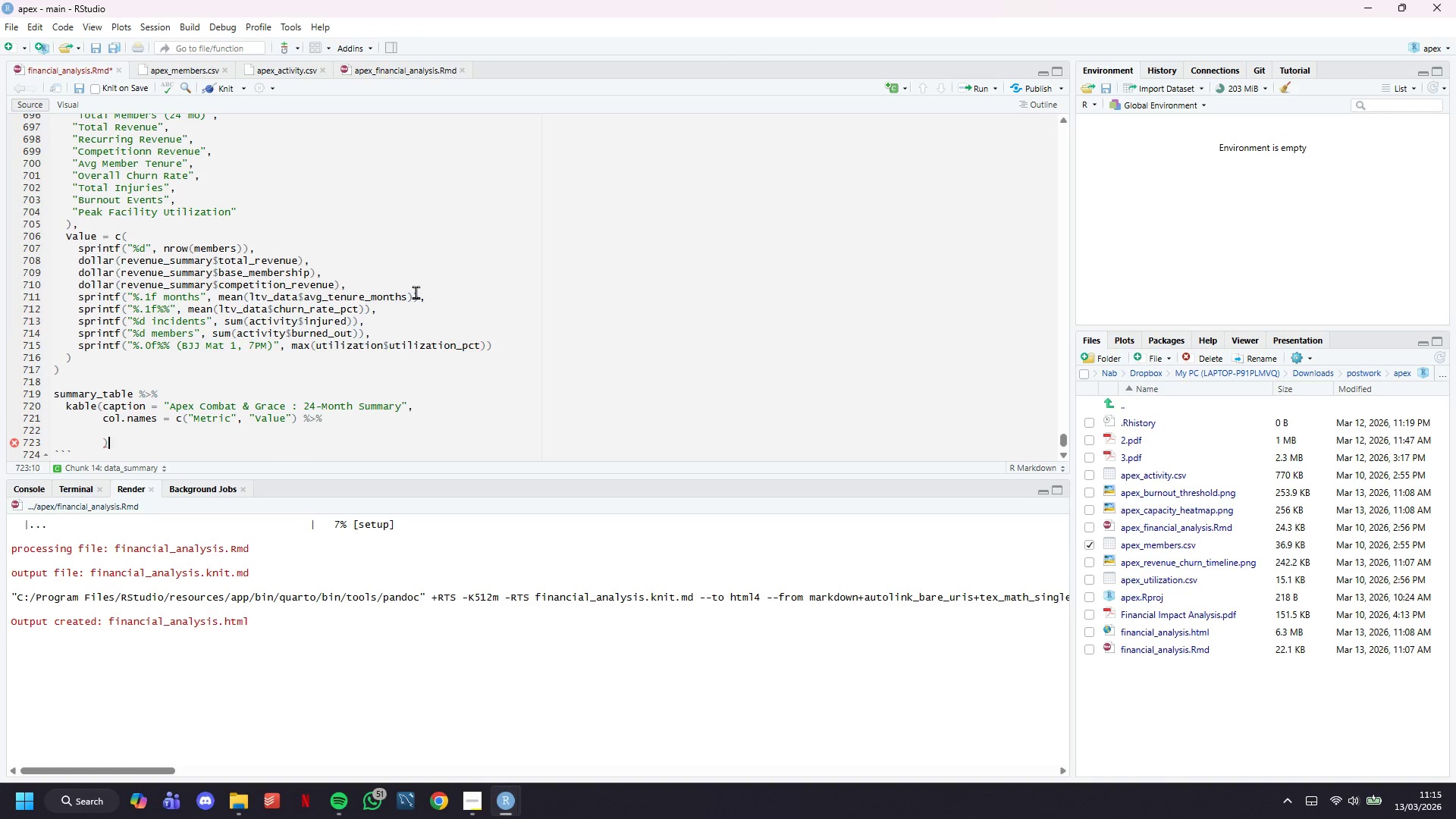 
key(ArrowDown)
 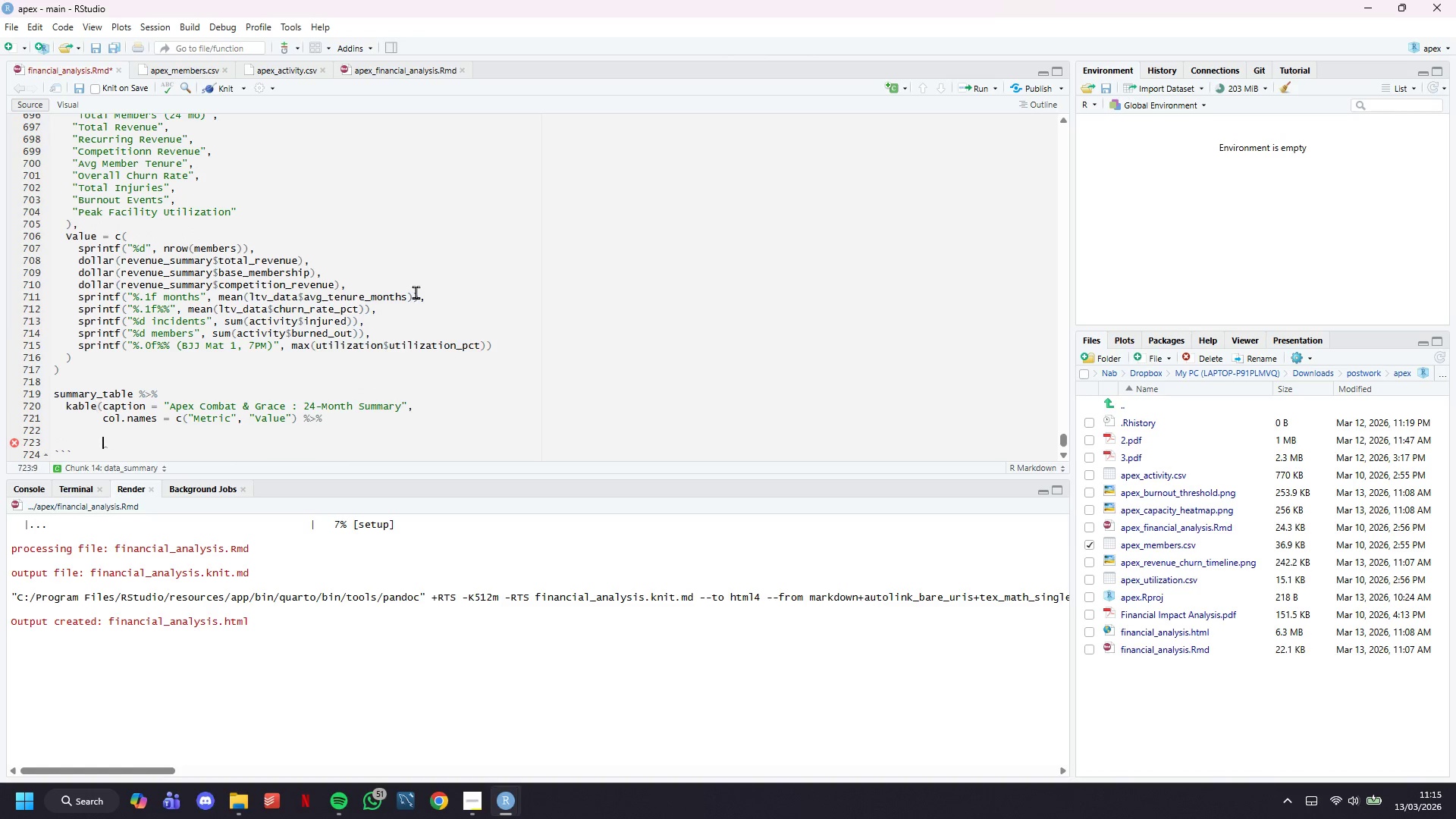 
key(Backspace)
 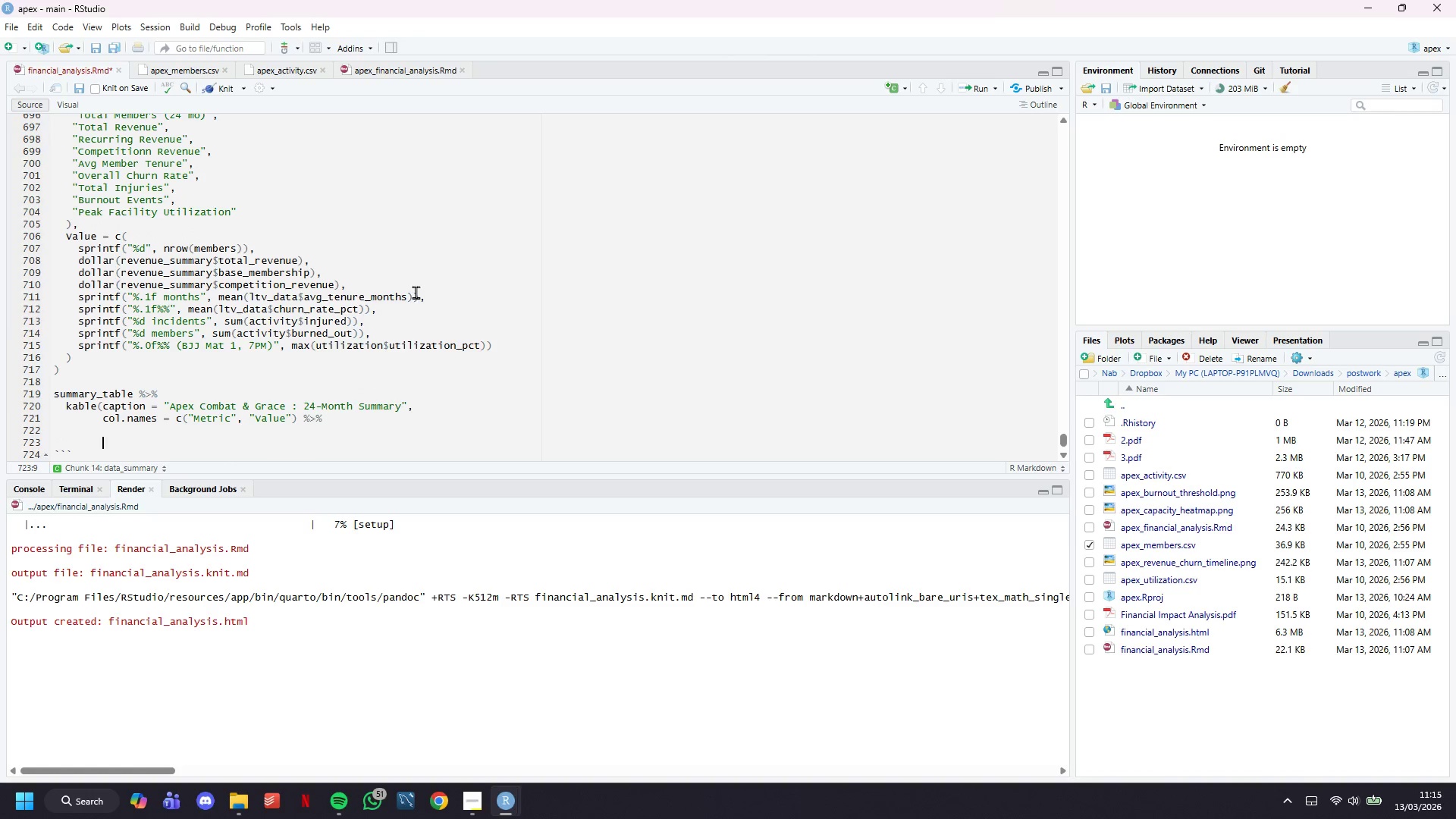 
key(Backspace)
 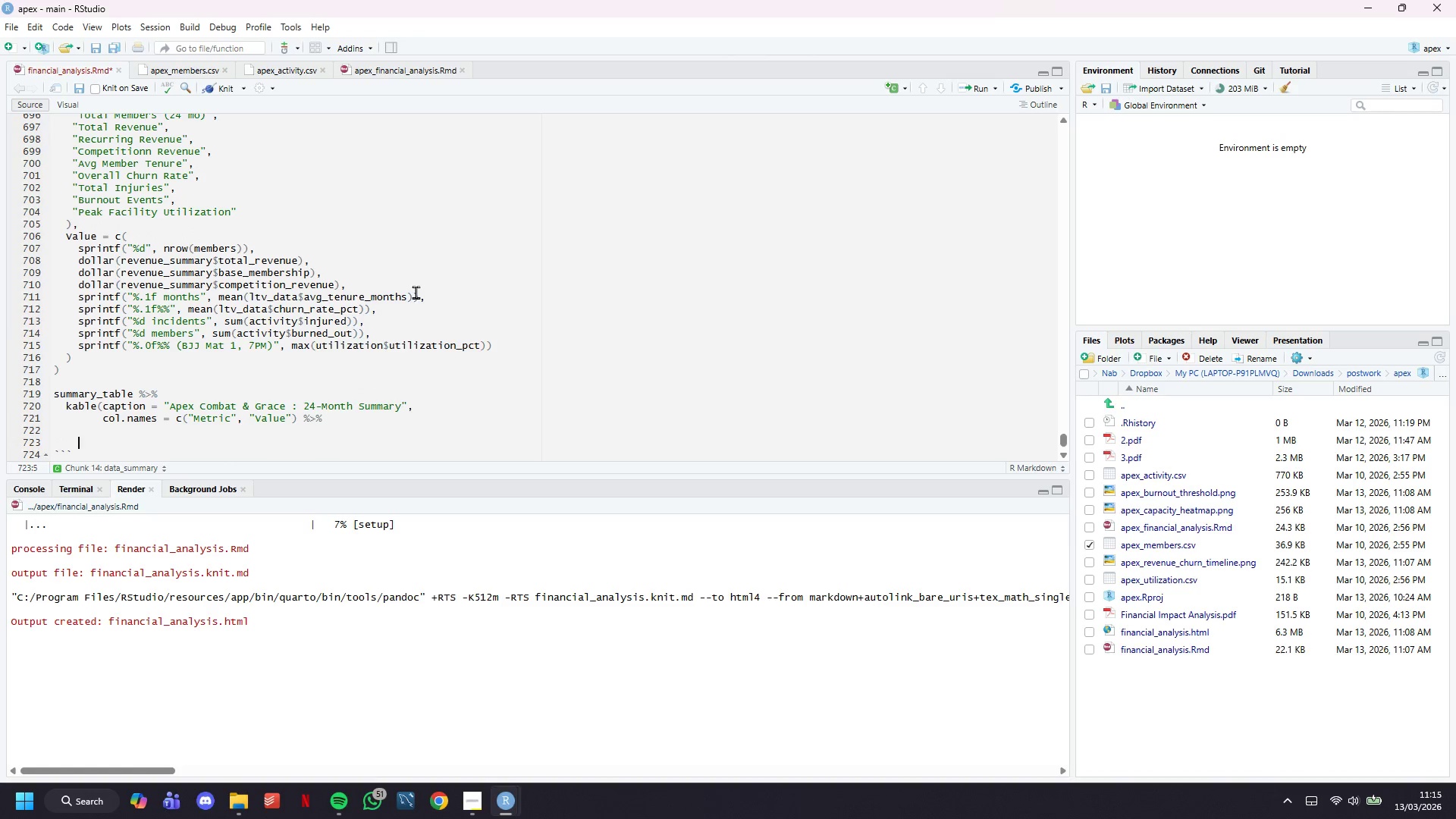 
key(Backspace)
 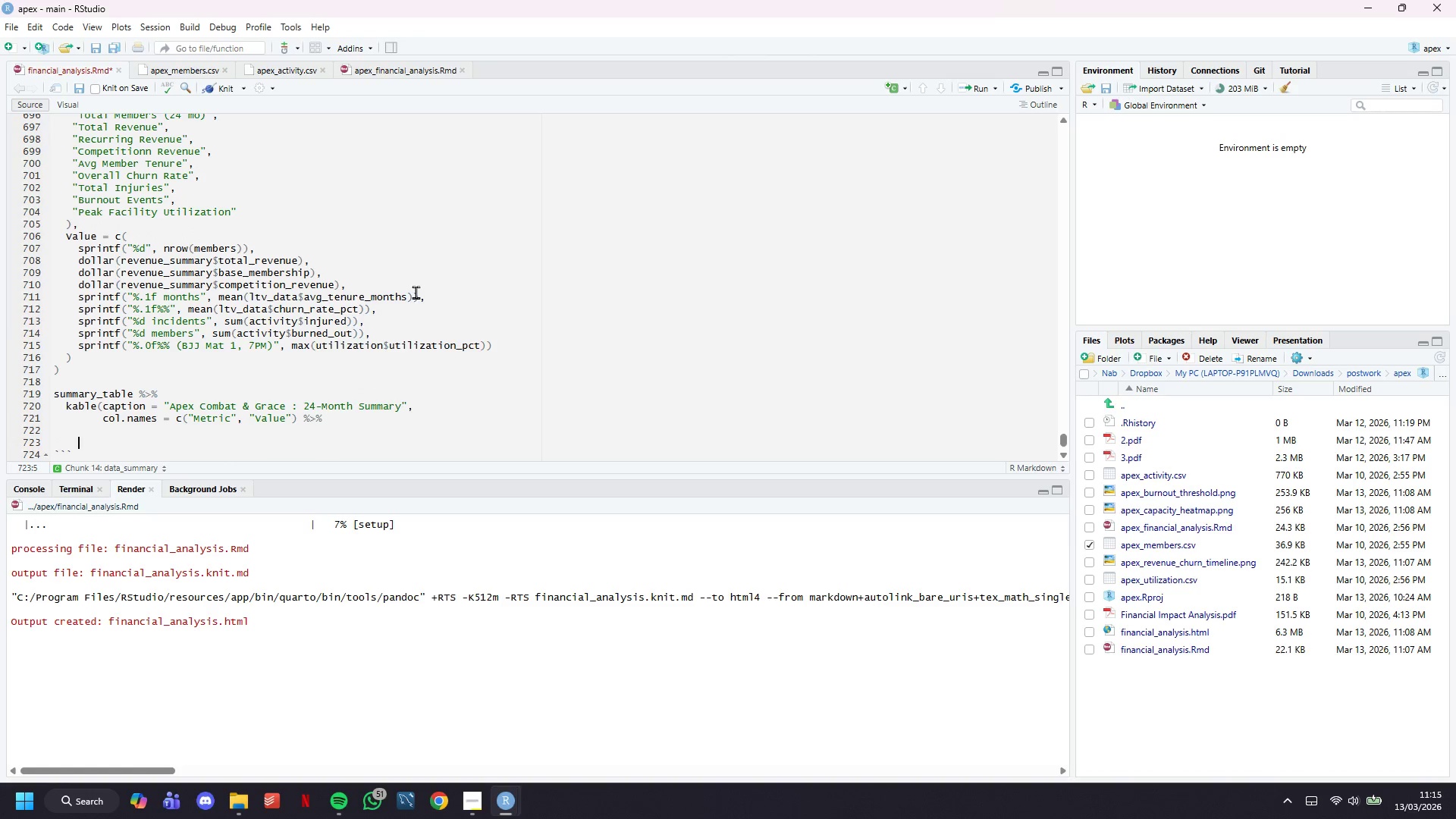 
key(Backspace)
 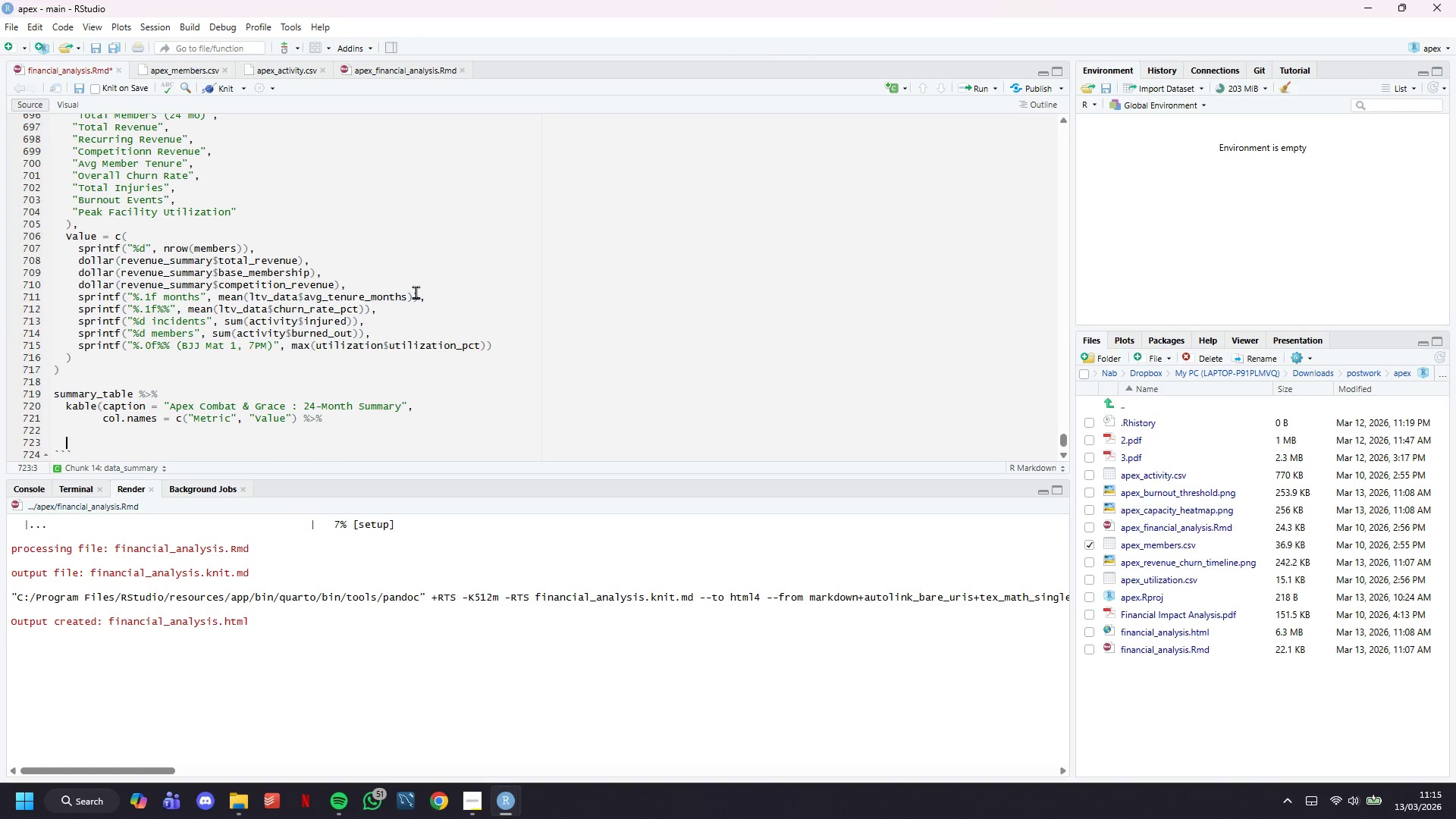 
key(Backspace)
 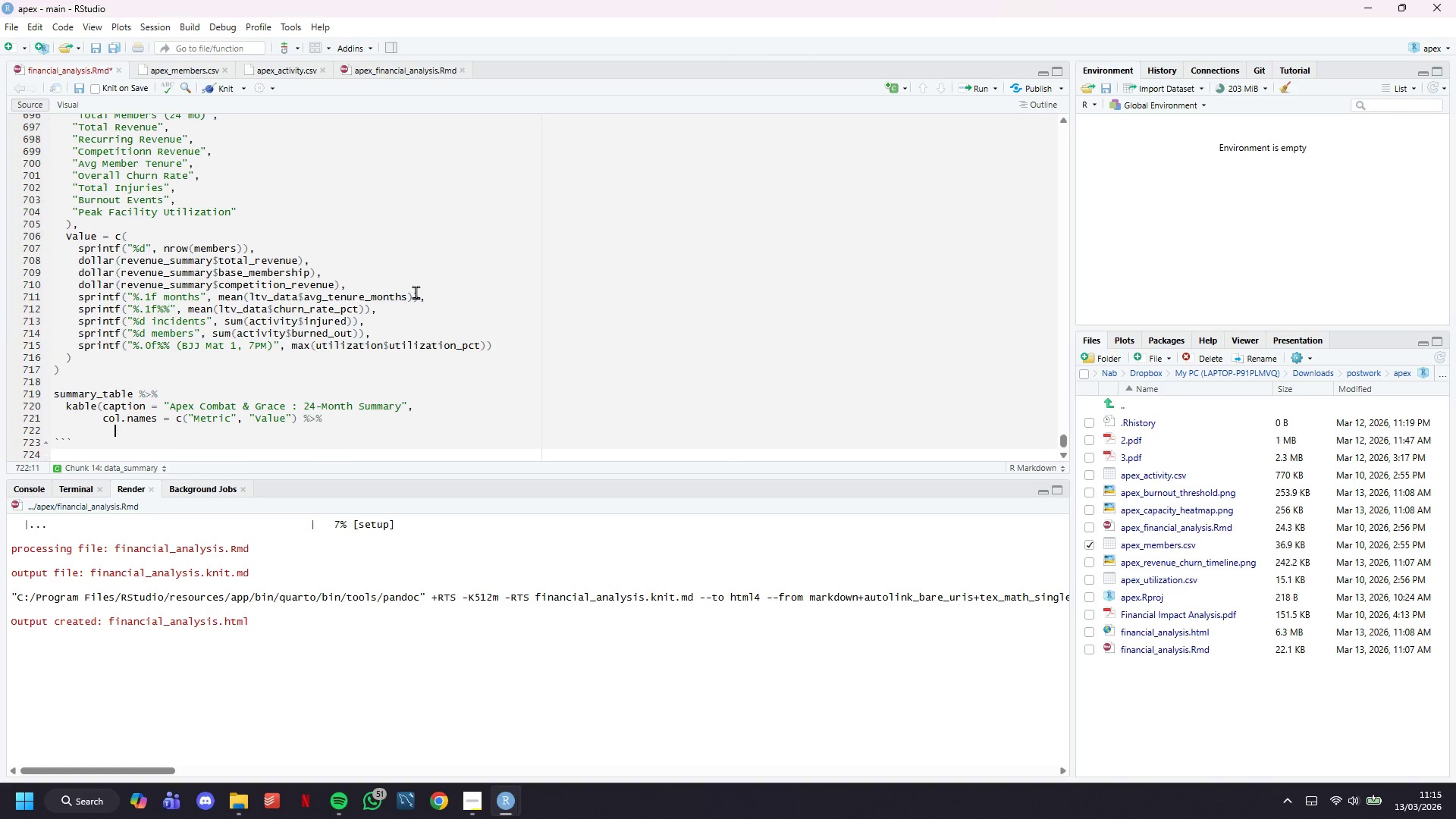 
key(Backspace)
 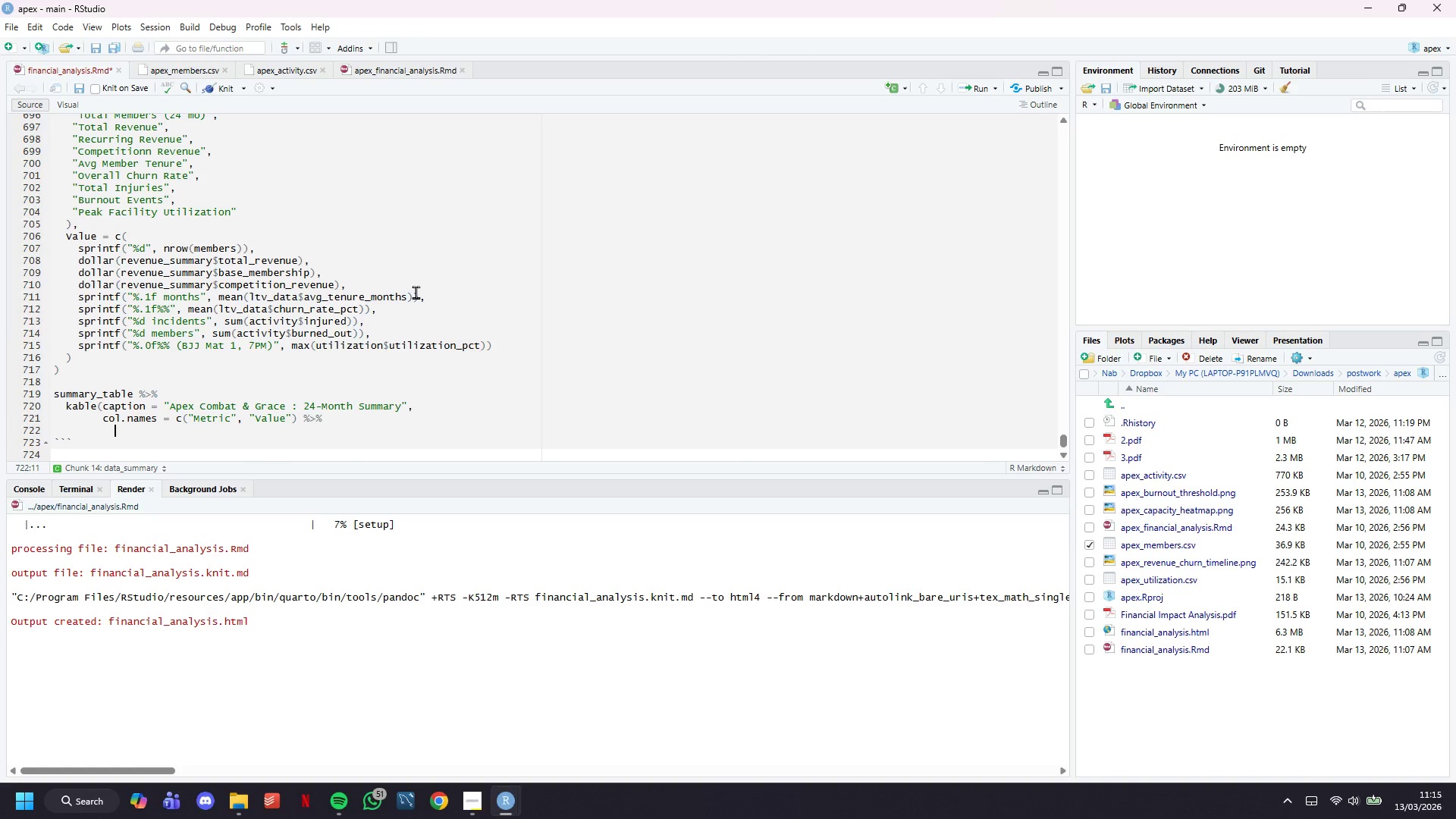 
key(Backspace)
 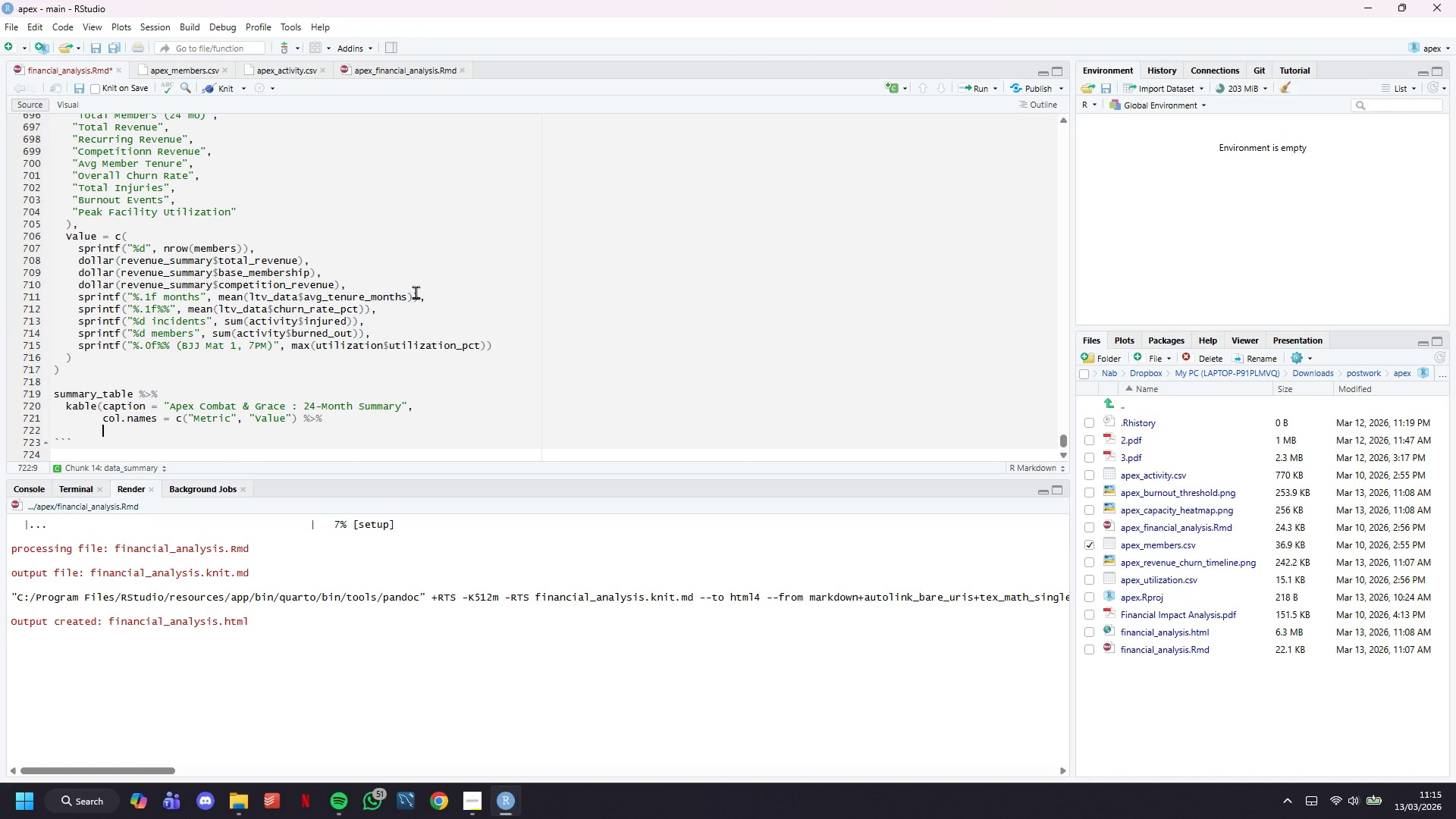 
key(Backspace)
 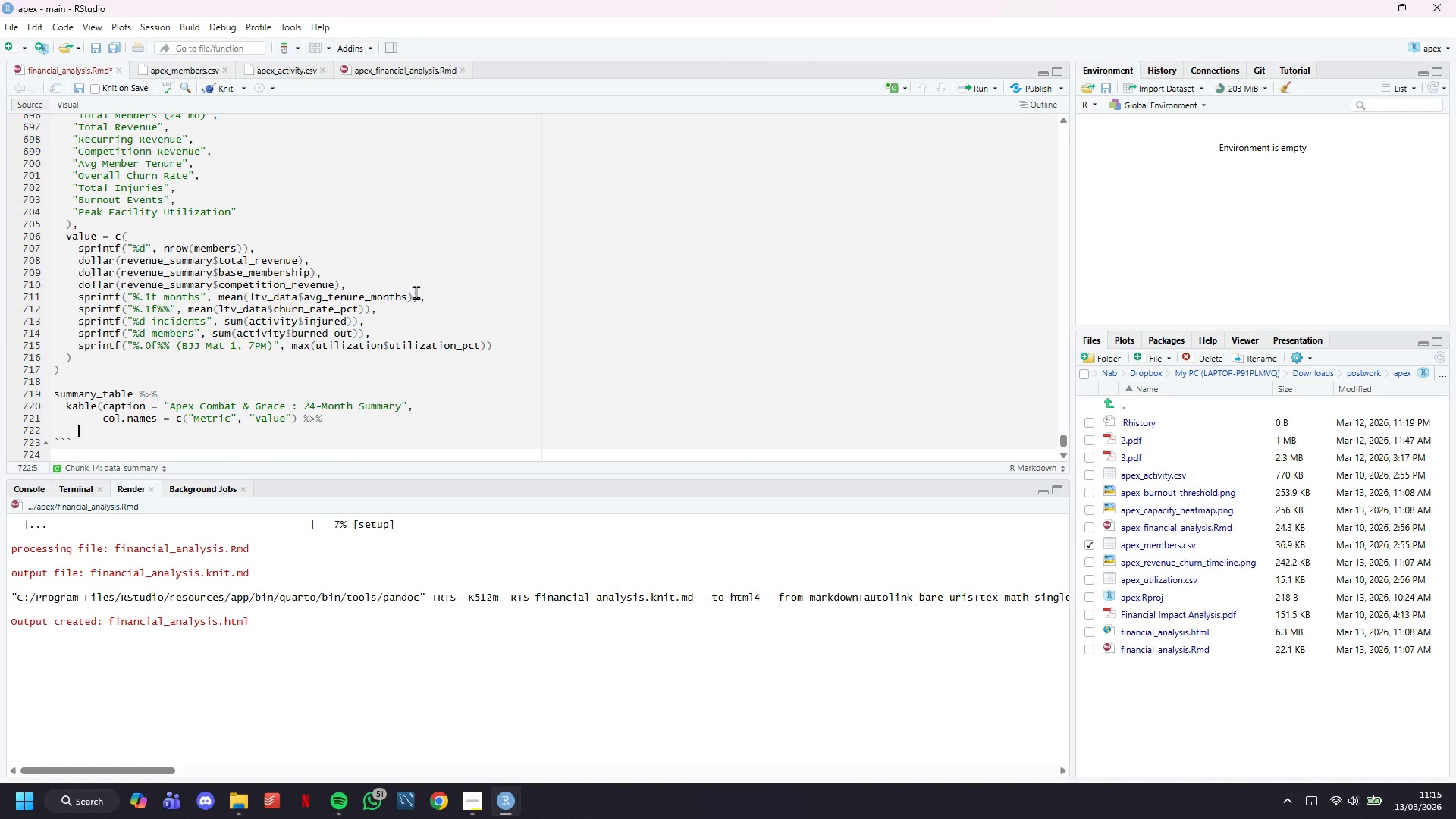 
key(Backspace)
 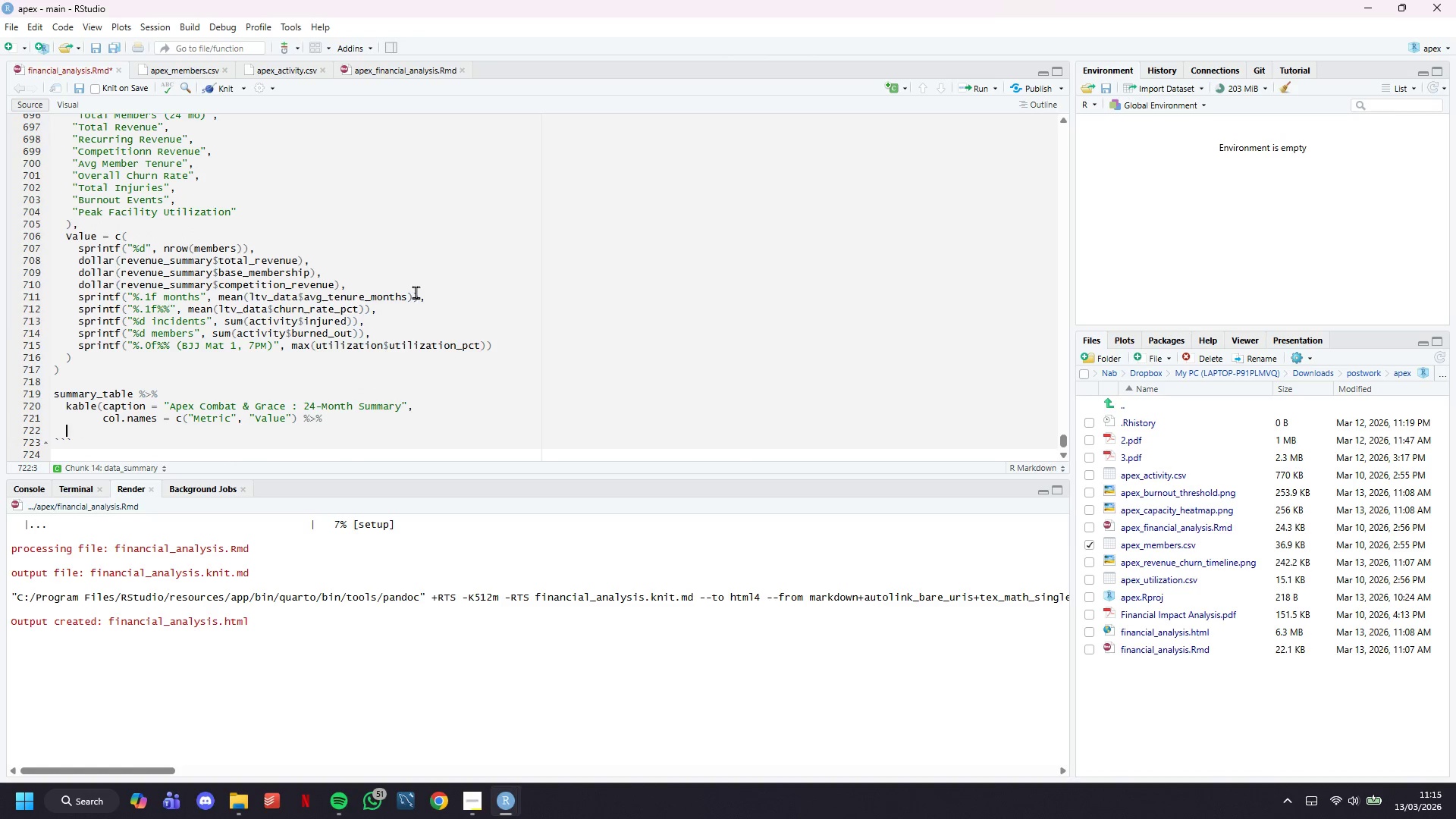 
key(Backspace)
 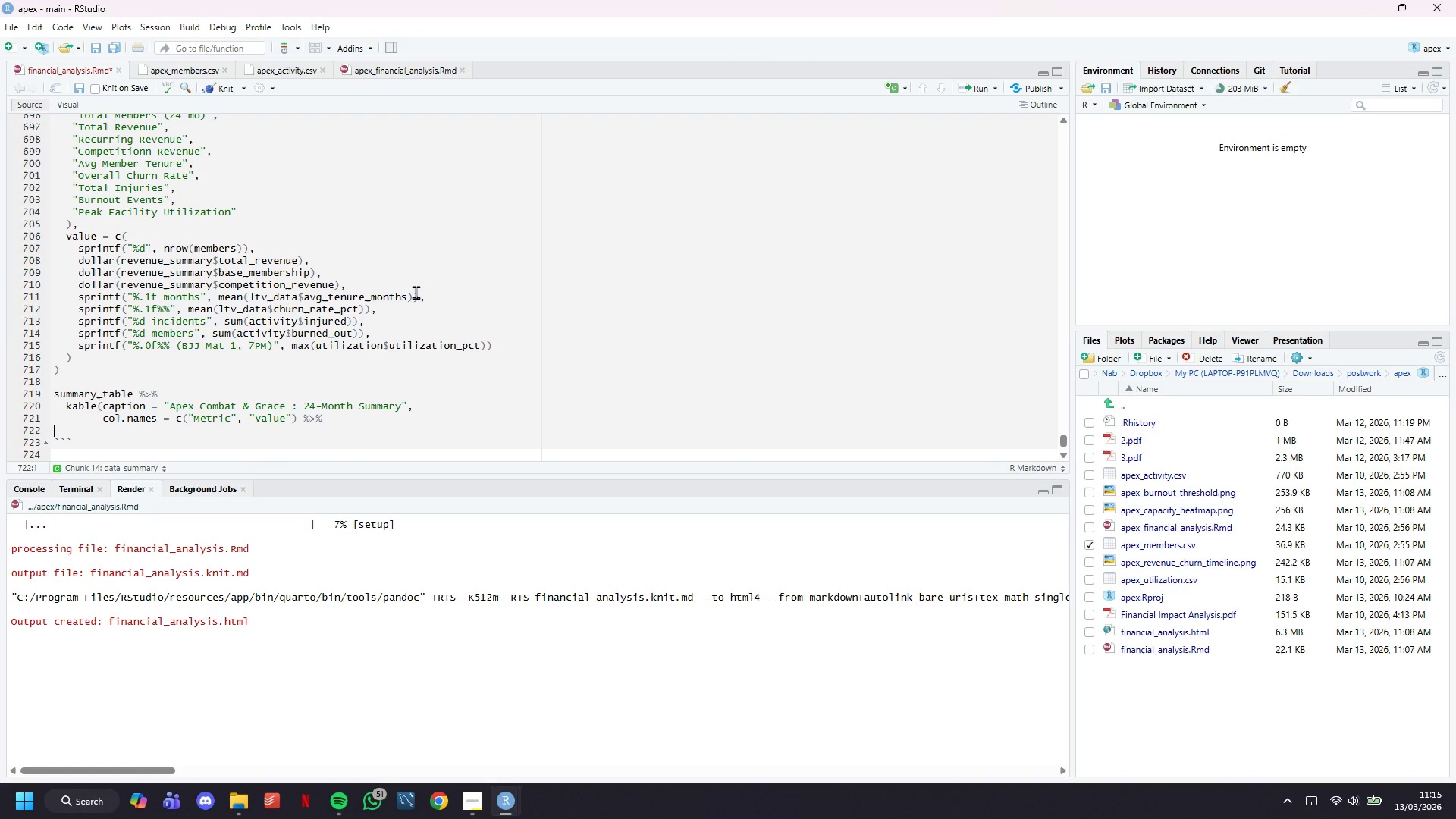 
key(Backspace)
 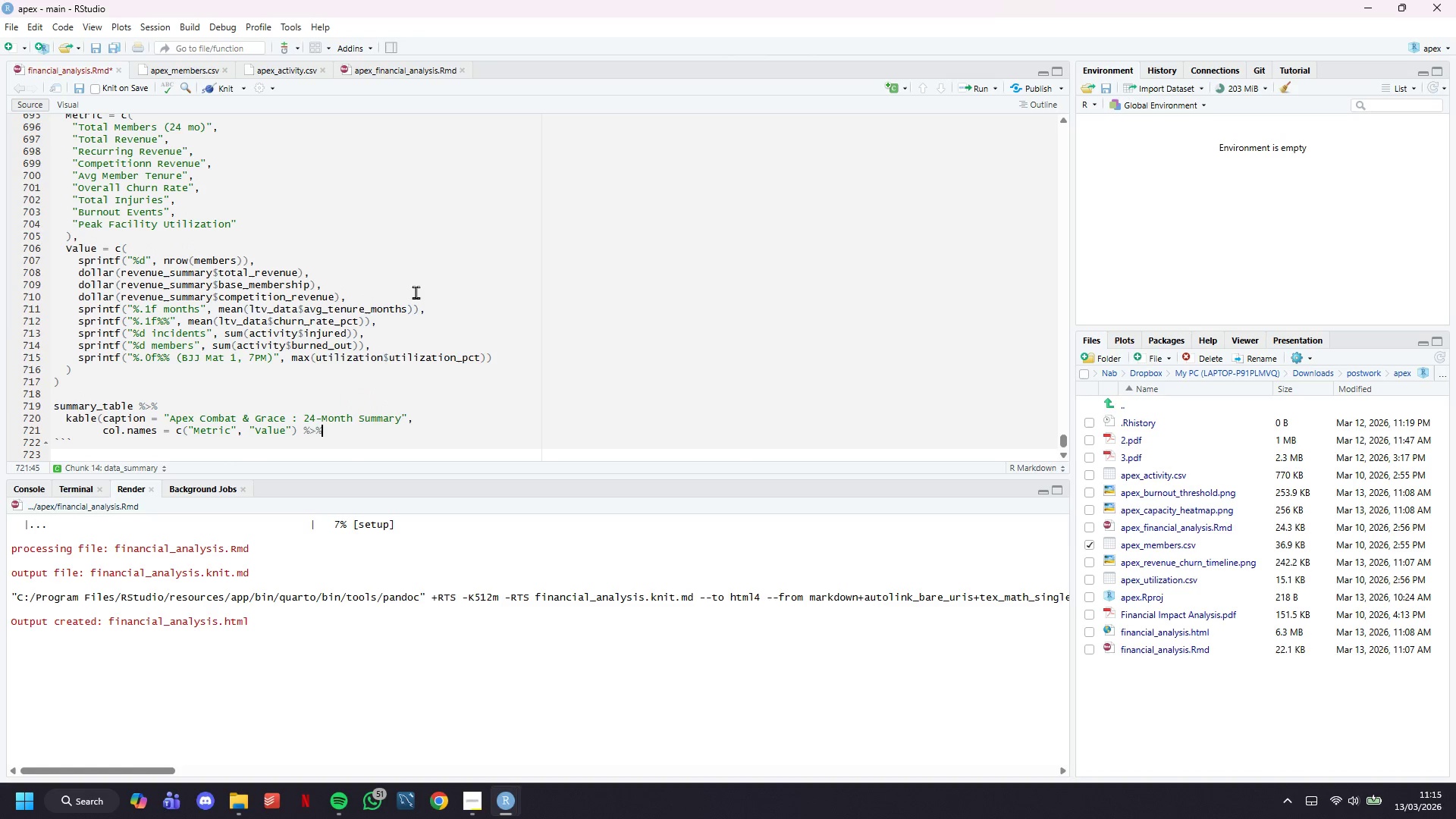 
key(Backspace)
 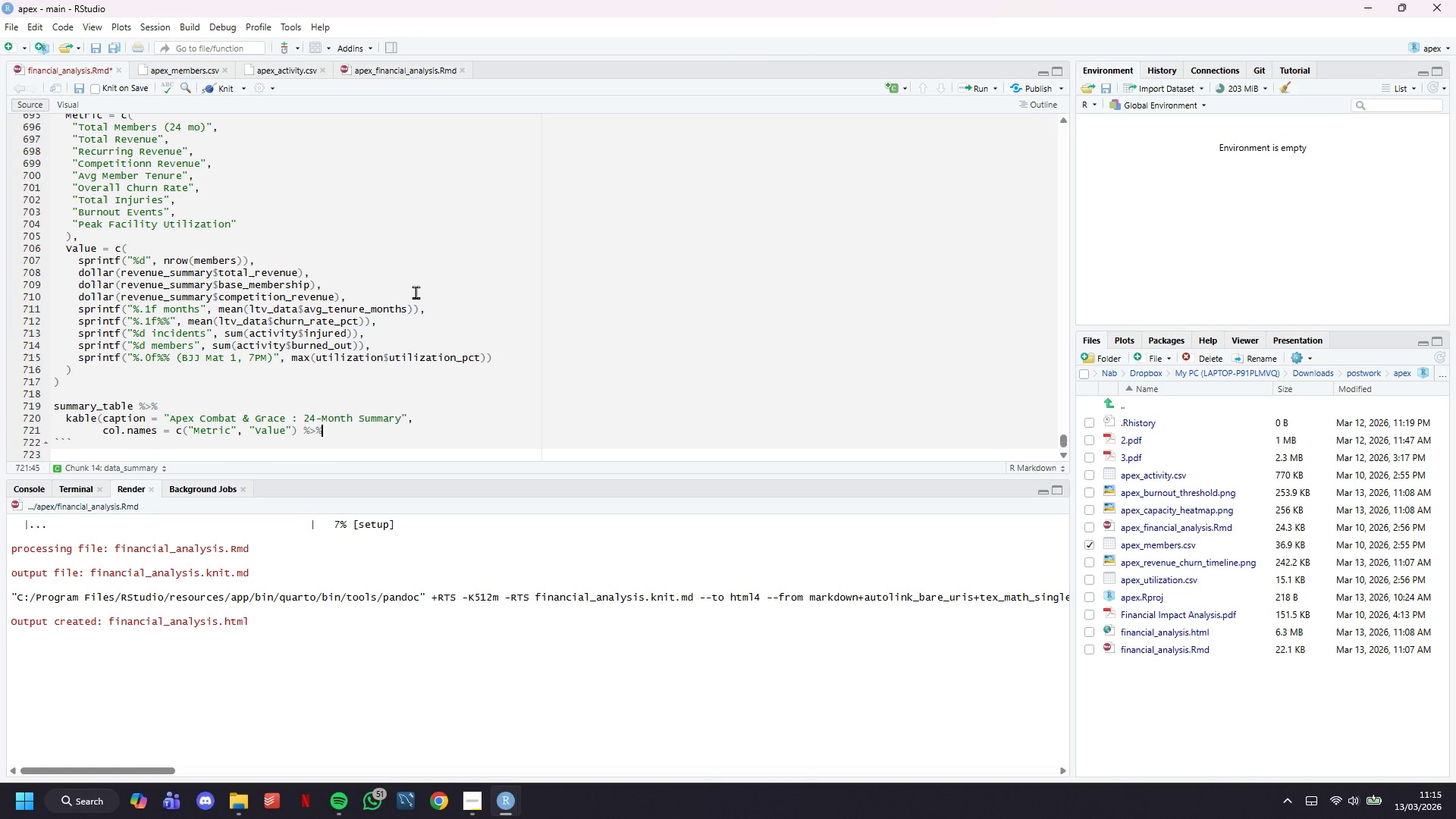 
key(ArrowLeft)
 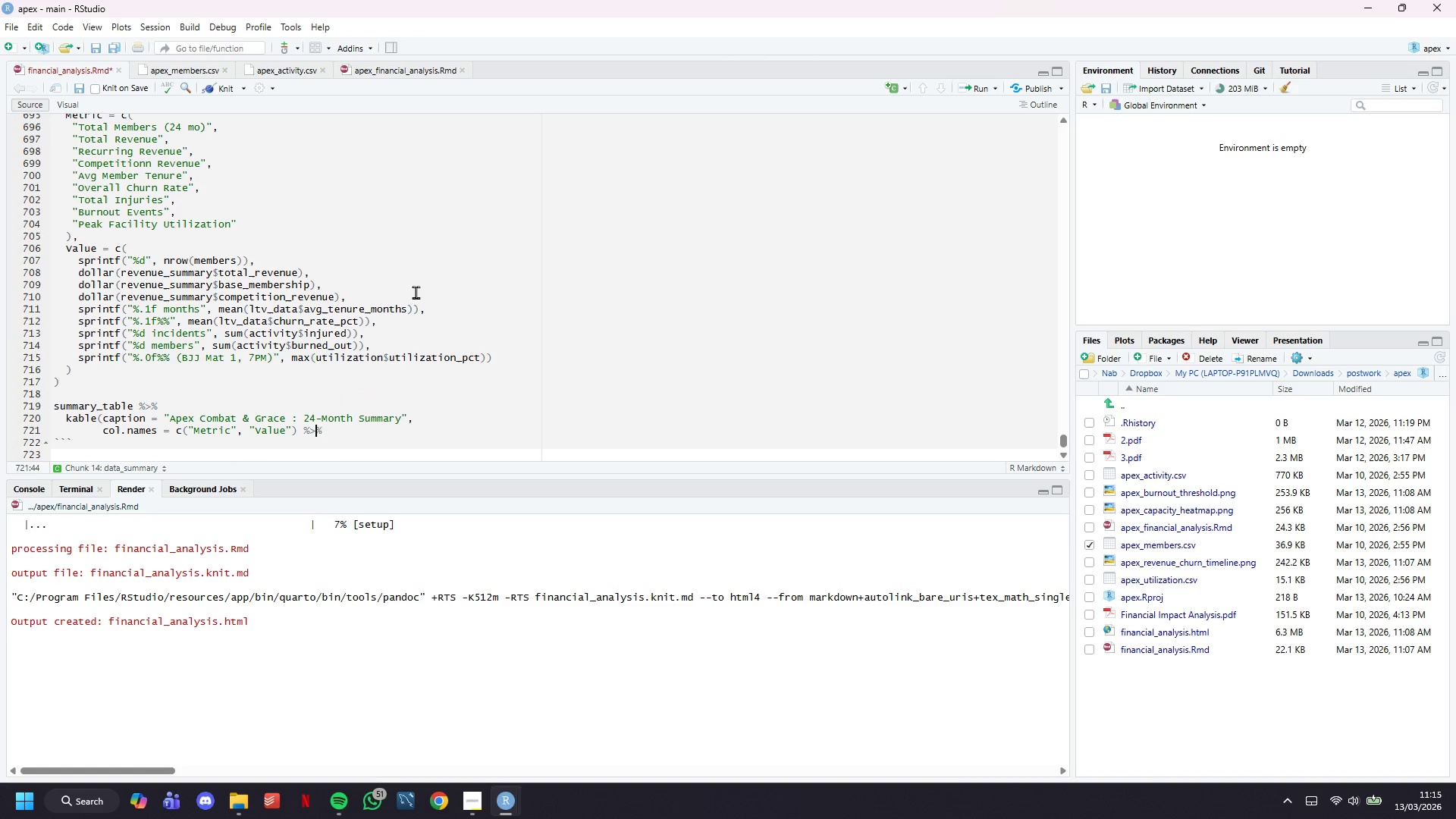 
key(ArrowLeft)
 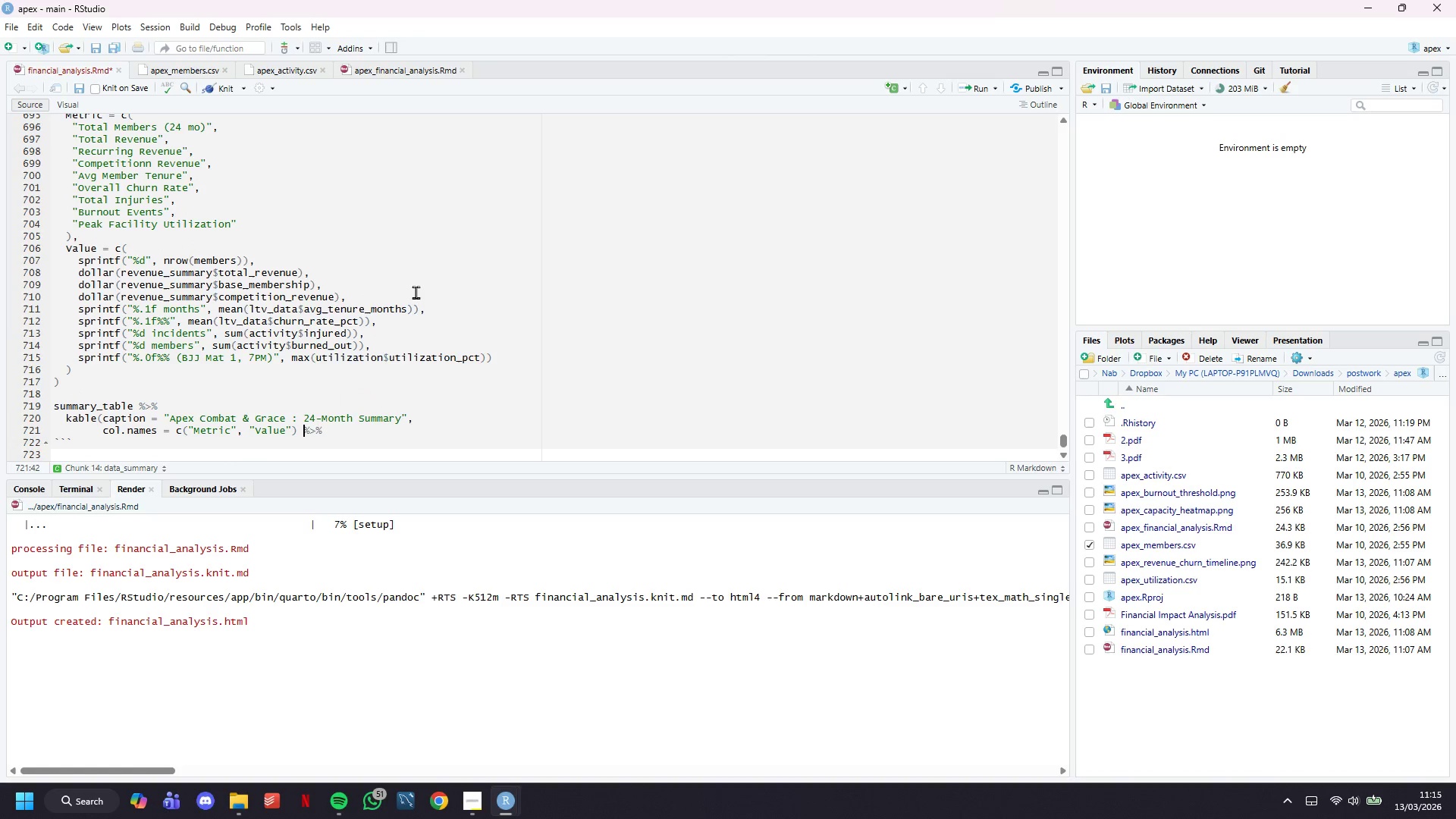 
key(ArrowLeft)
 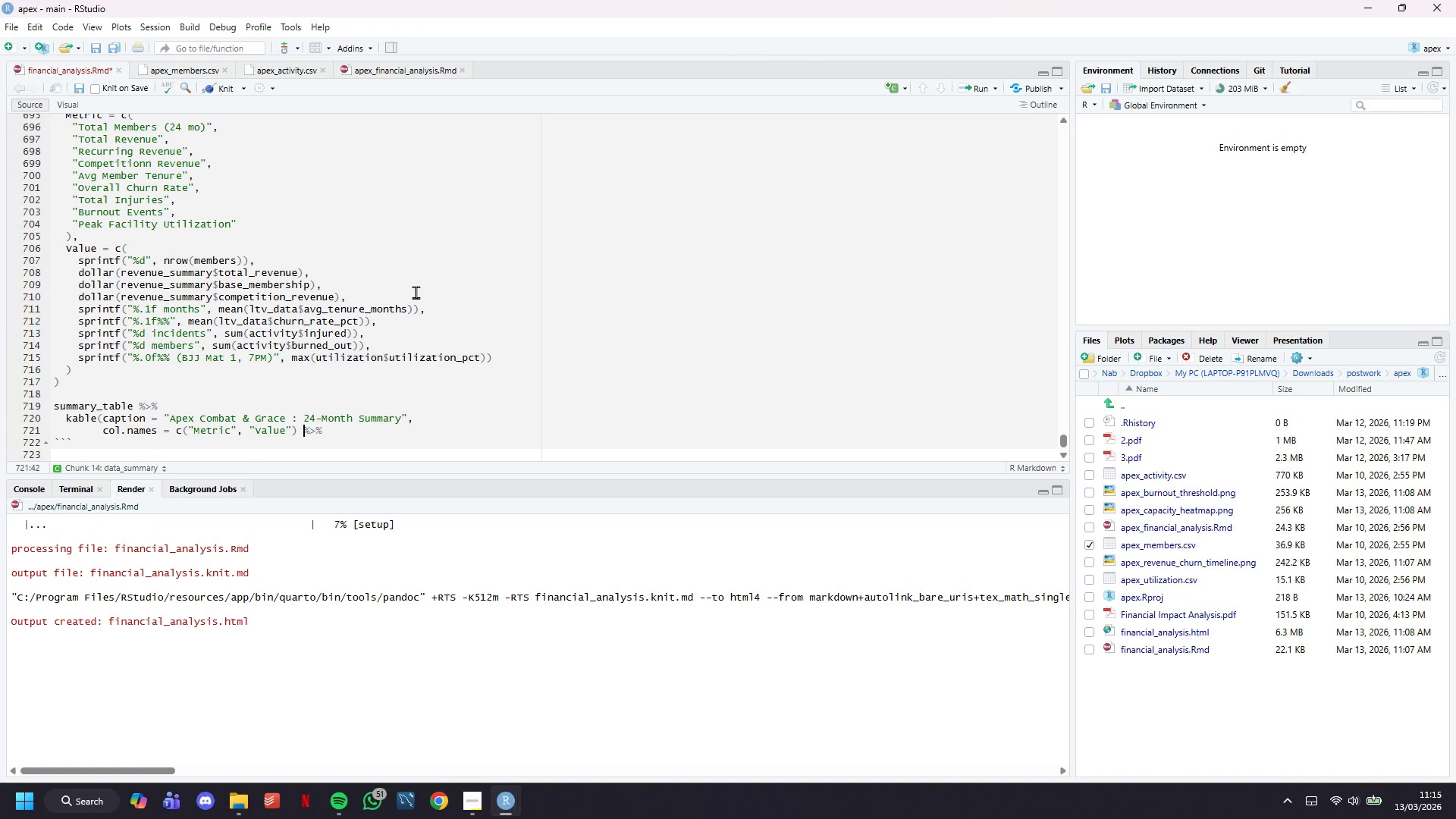 
key(ArrowLeft)
 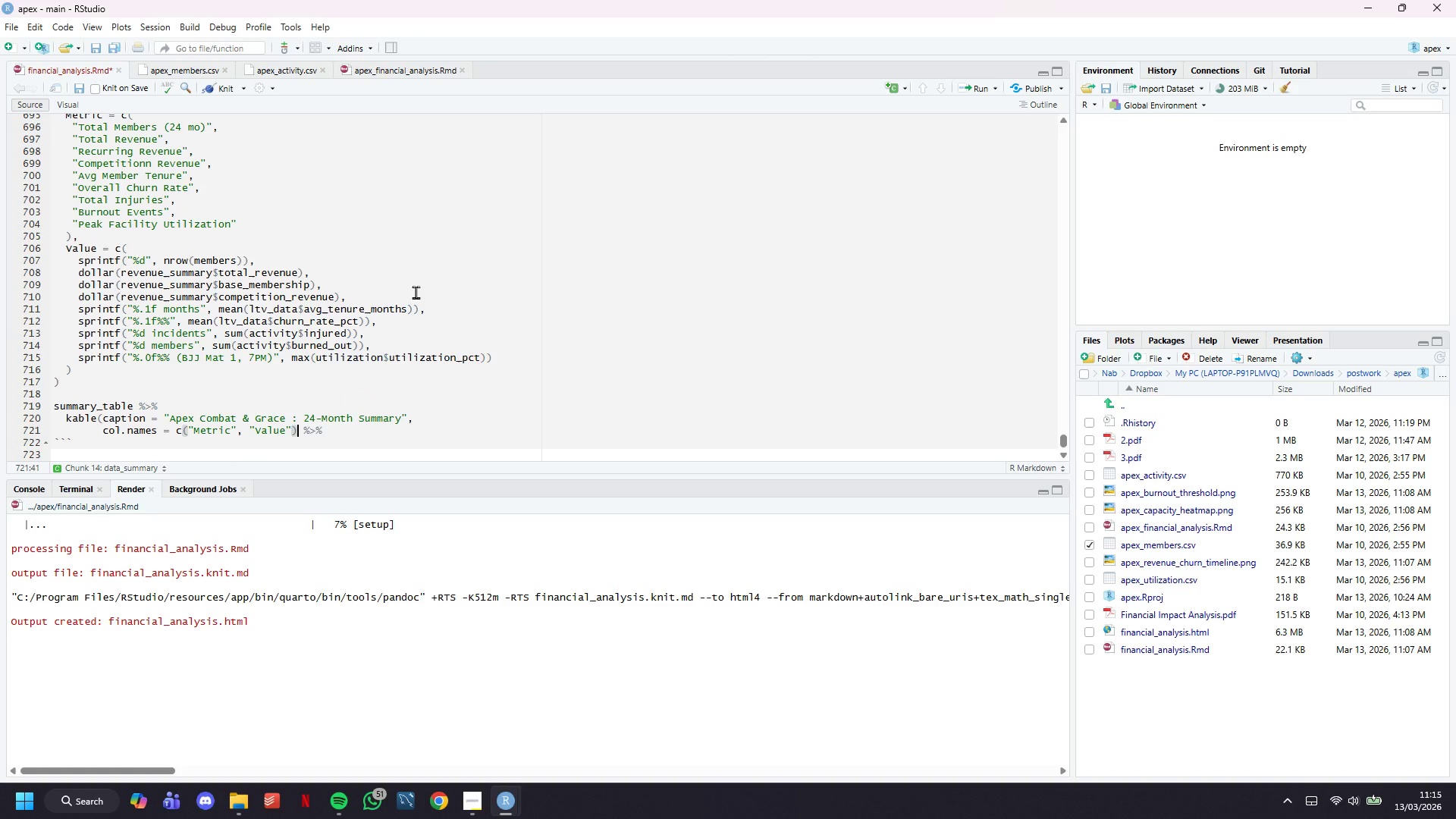 
key(Shift+0)
 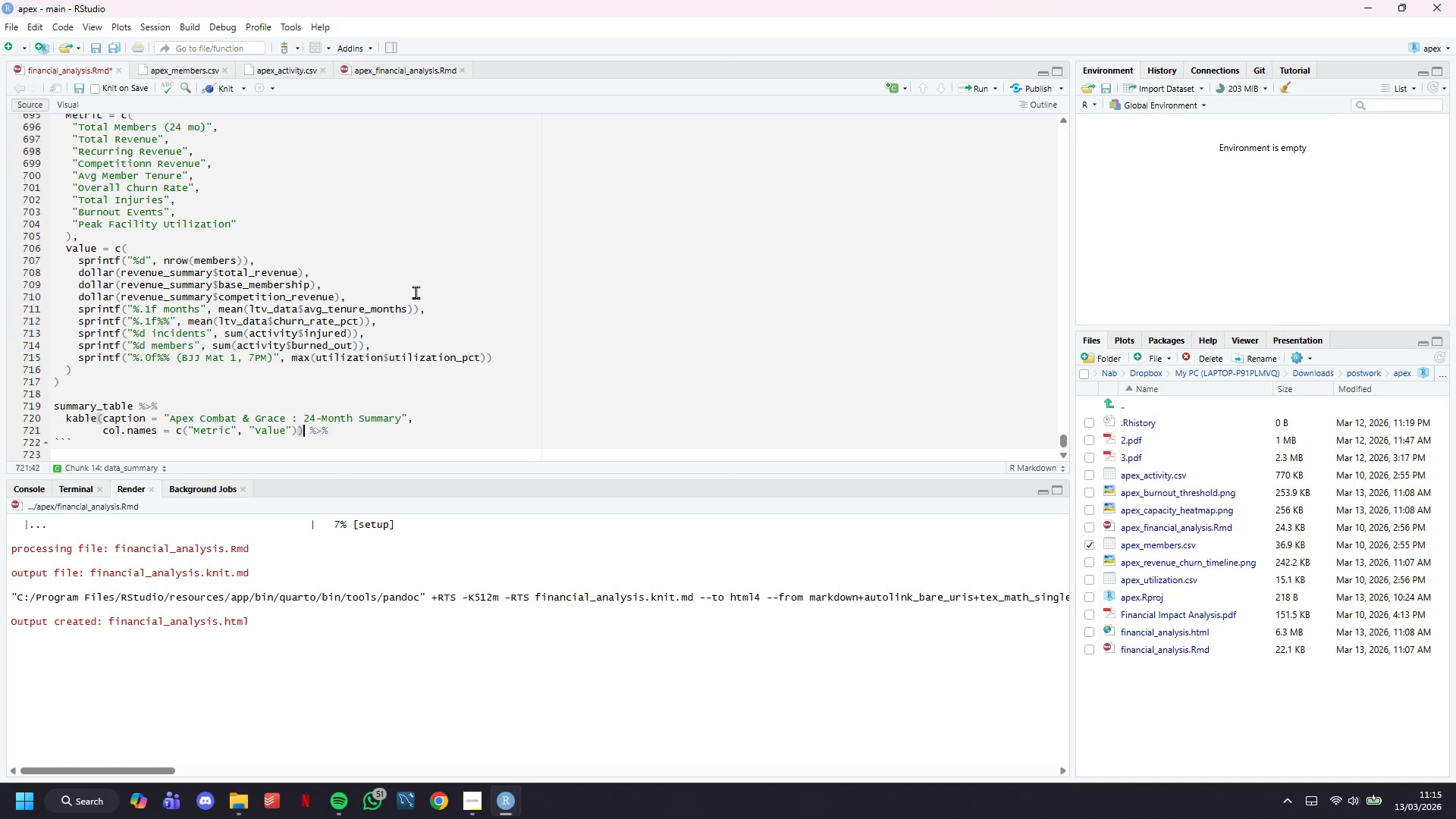 
key(ArrowRight)
 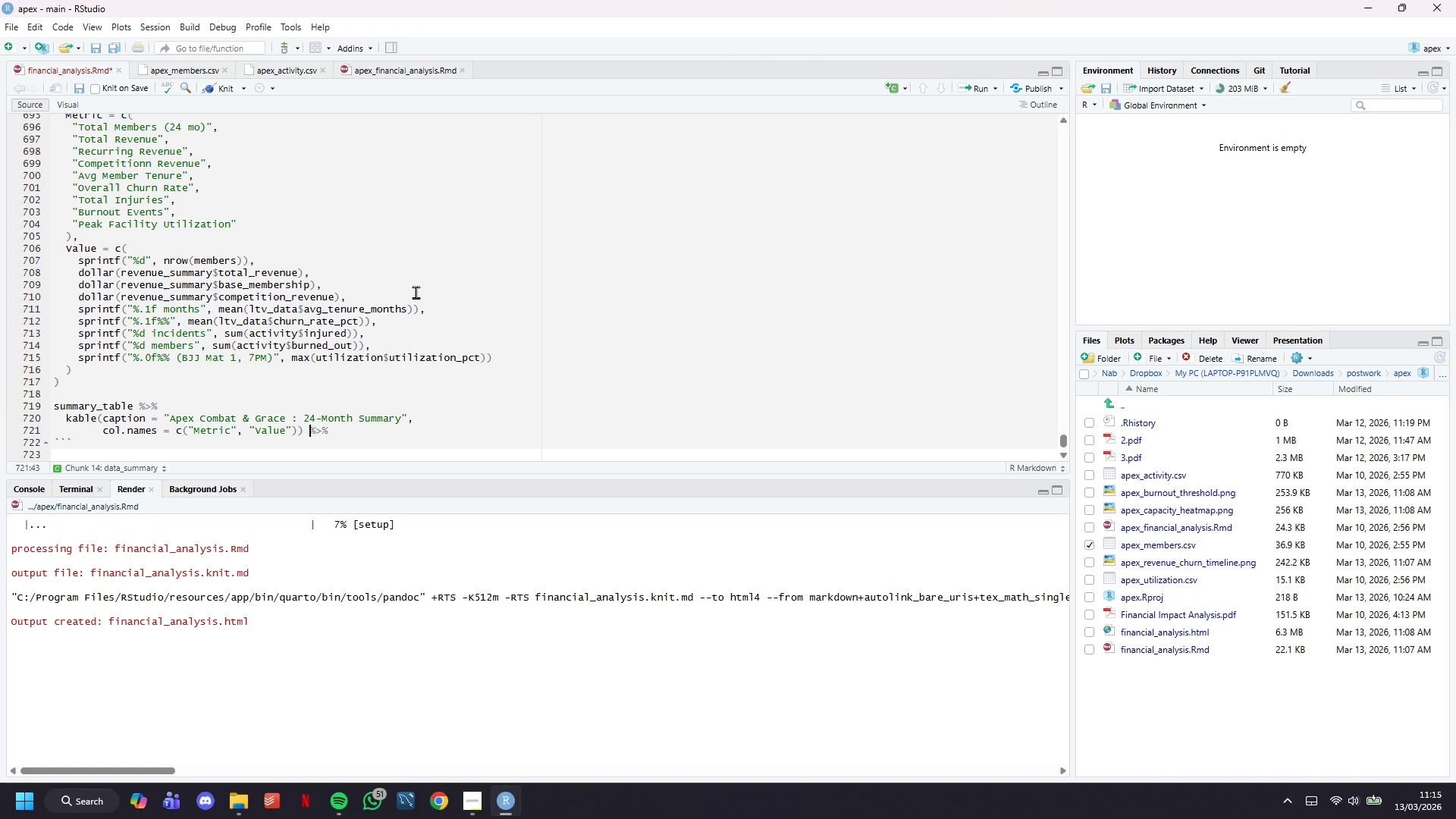 
key(ArrowRight)
 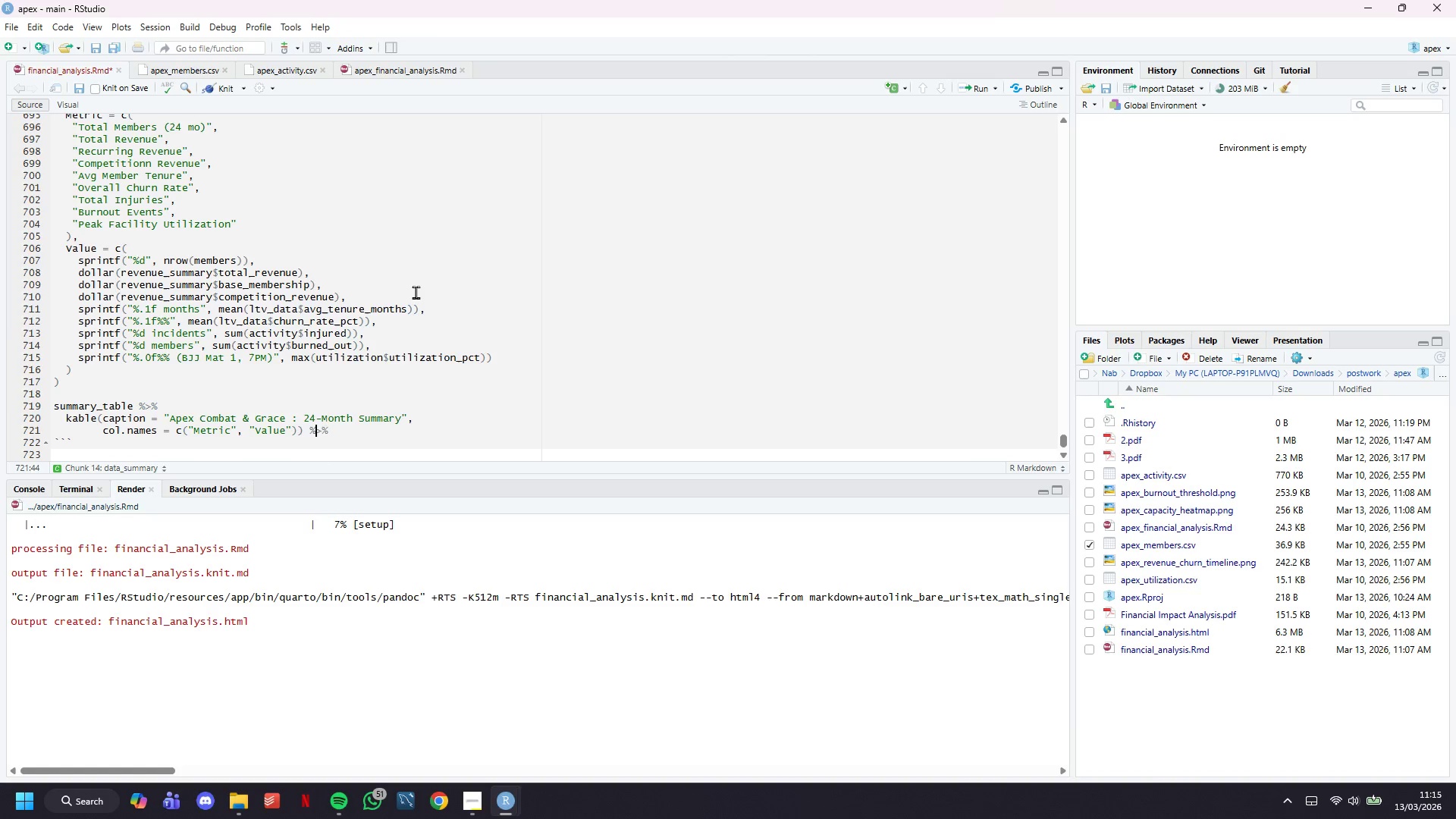 
key(ArrowRight)
 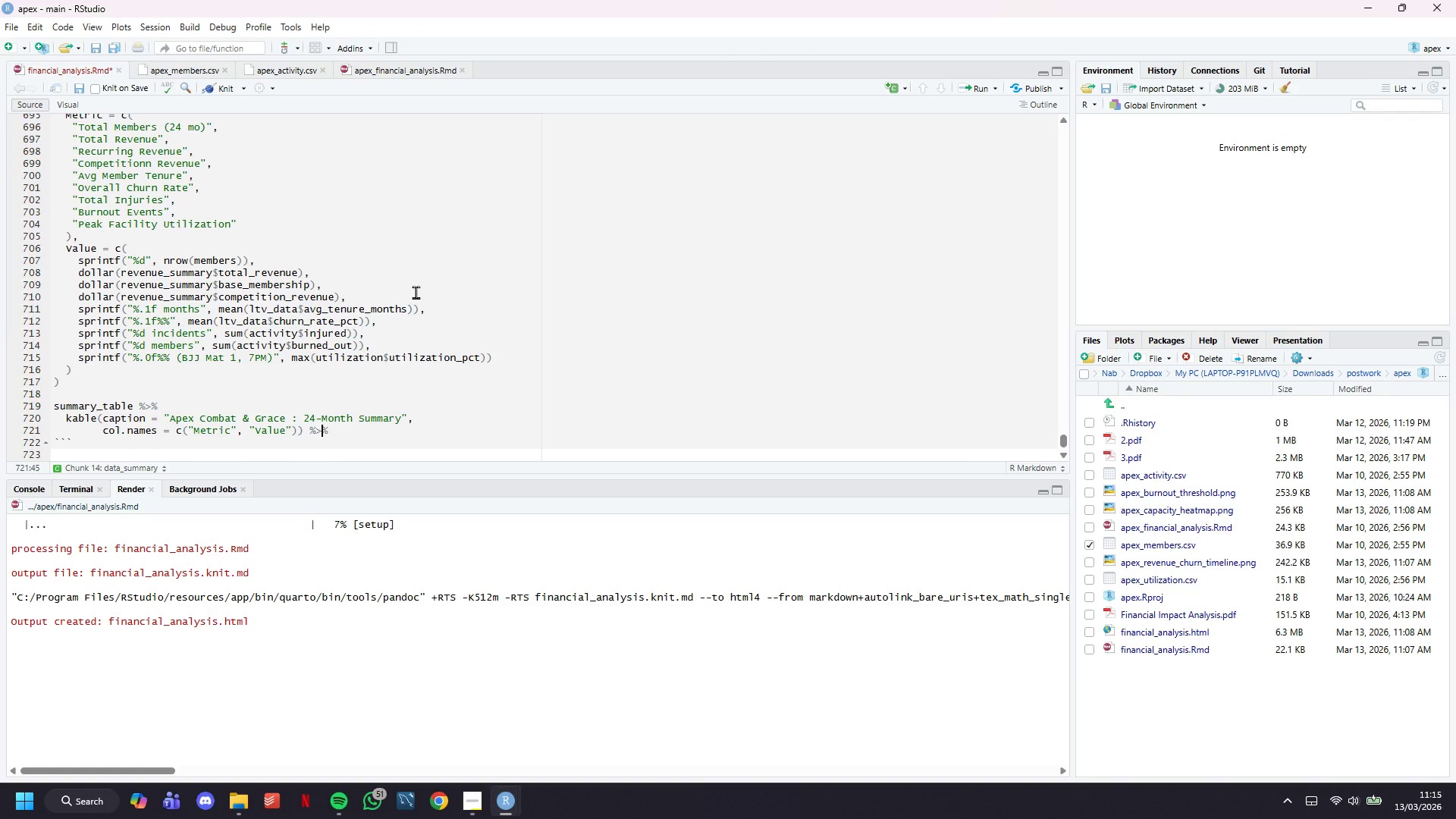 
key(ArrowRight)
 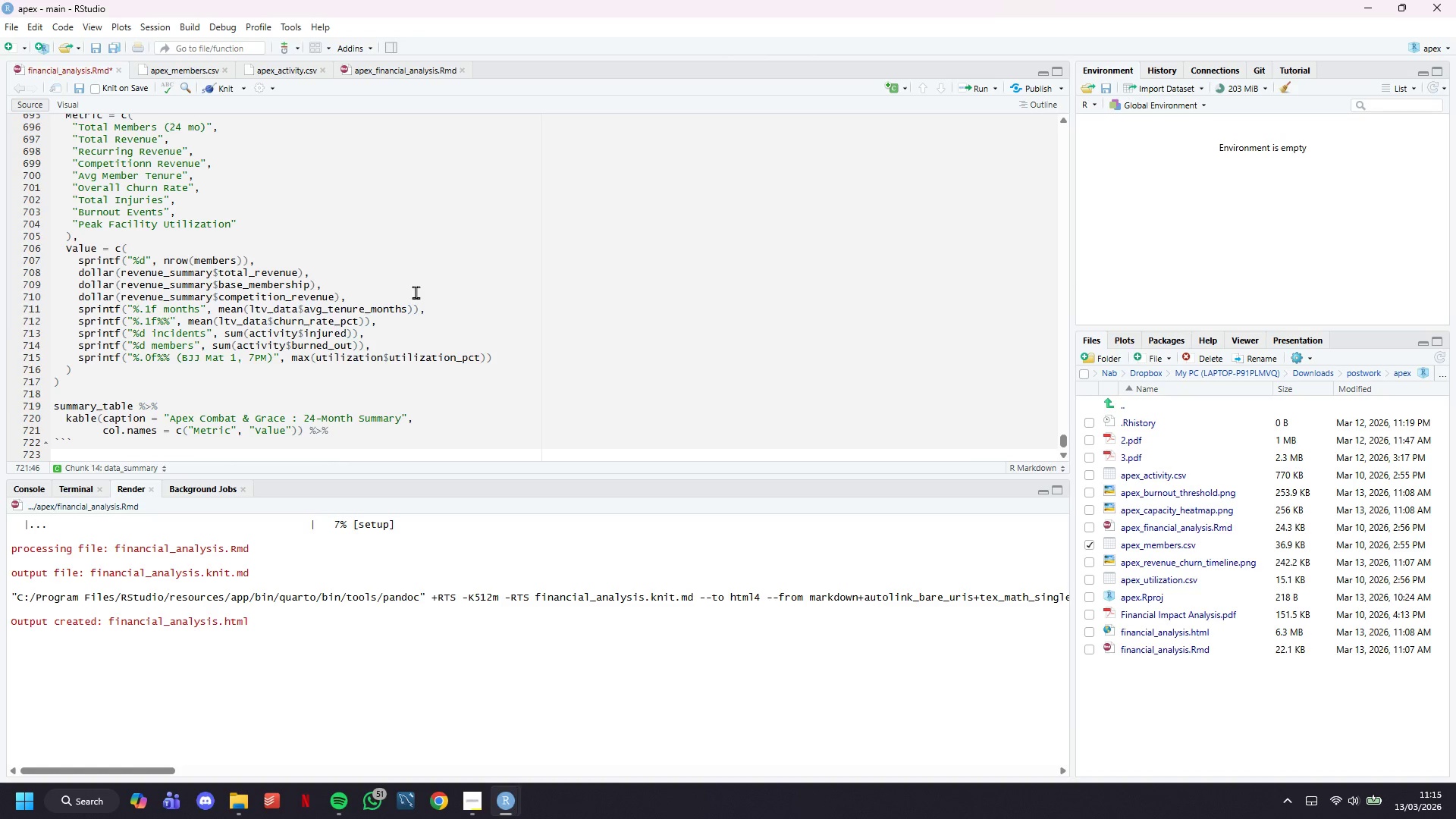 
key(Enter)
 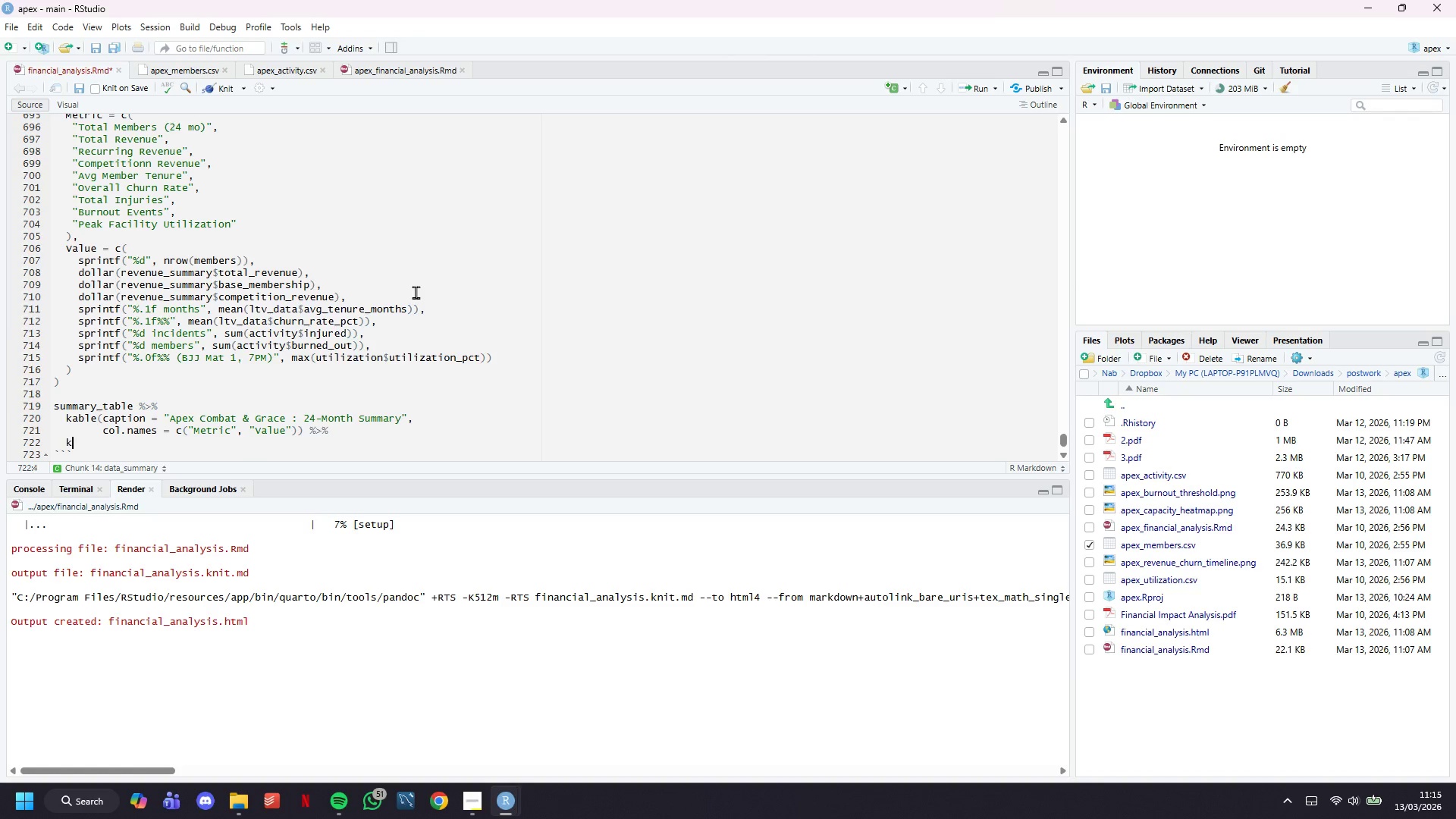 
type(kable_styling(bootsrao)
key(Backspace)
type(p_options = "striped)
 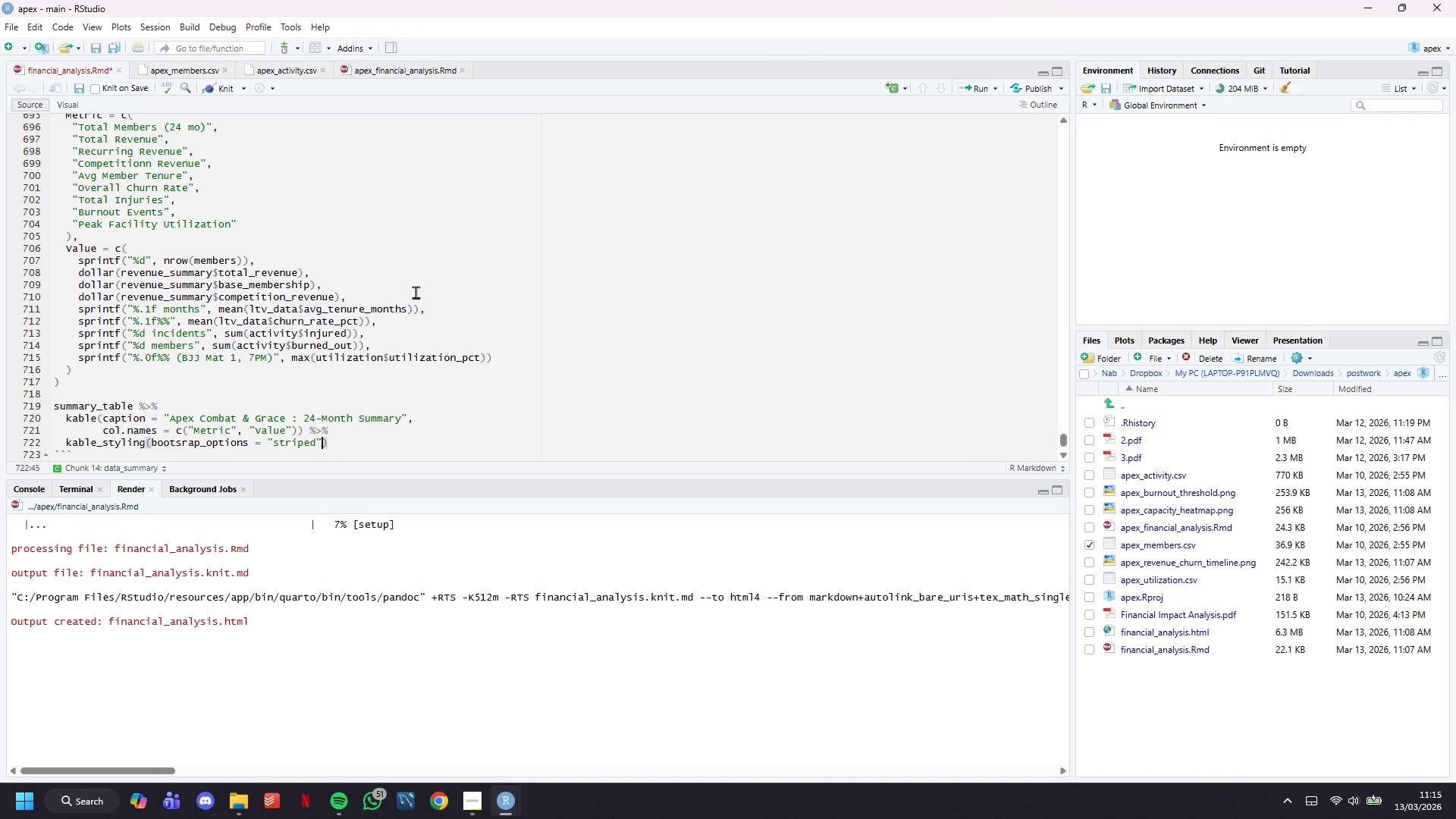 
 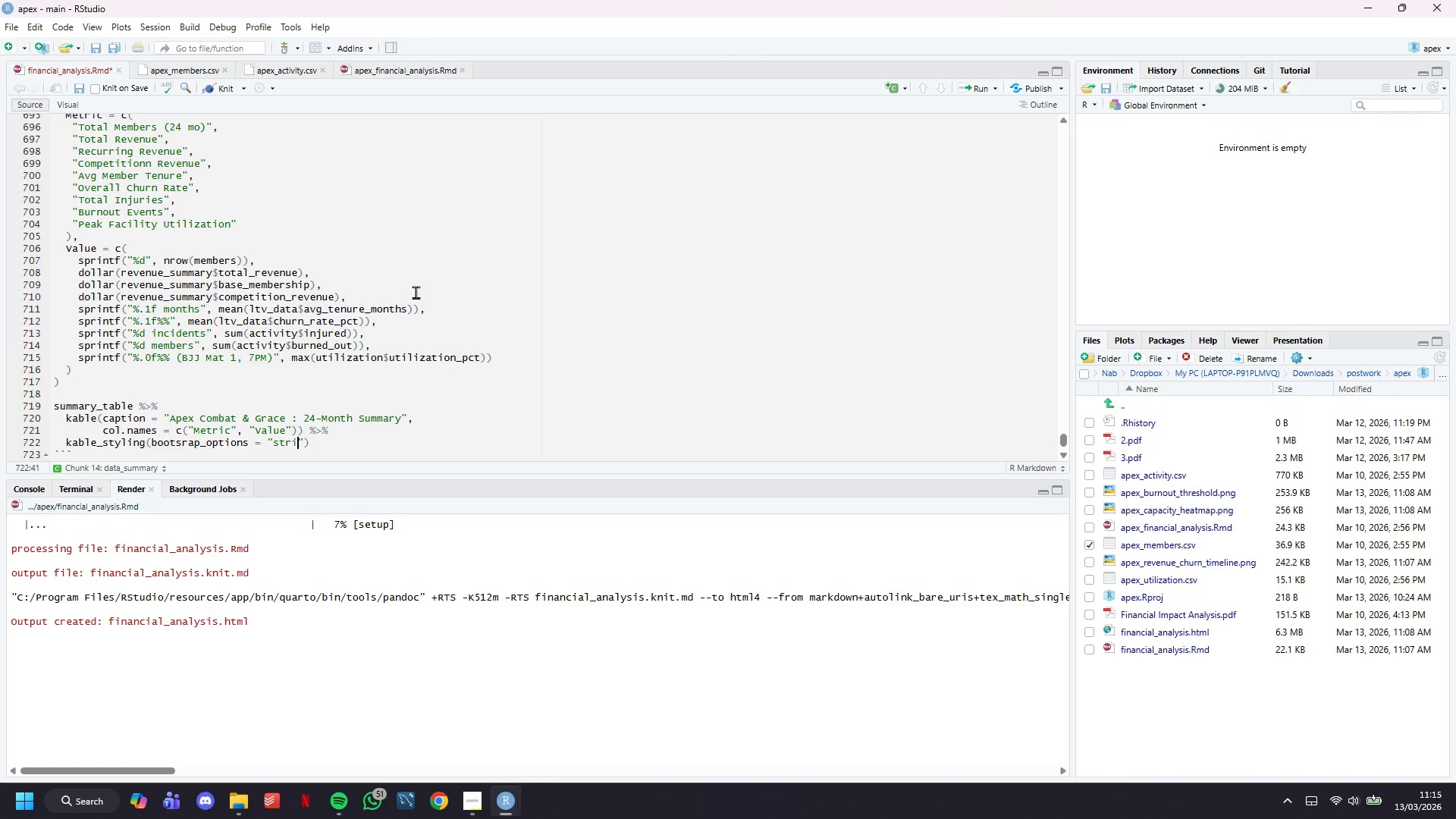 
key(ArrowRight)
 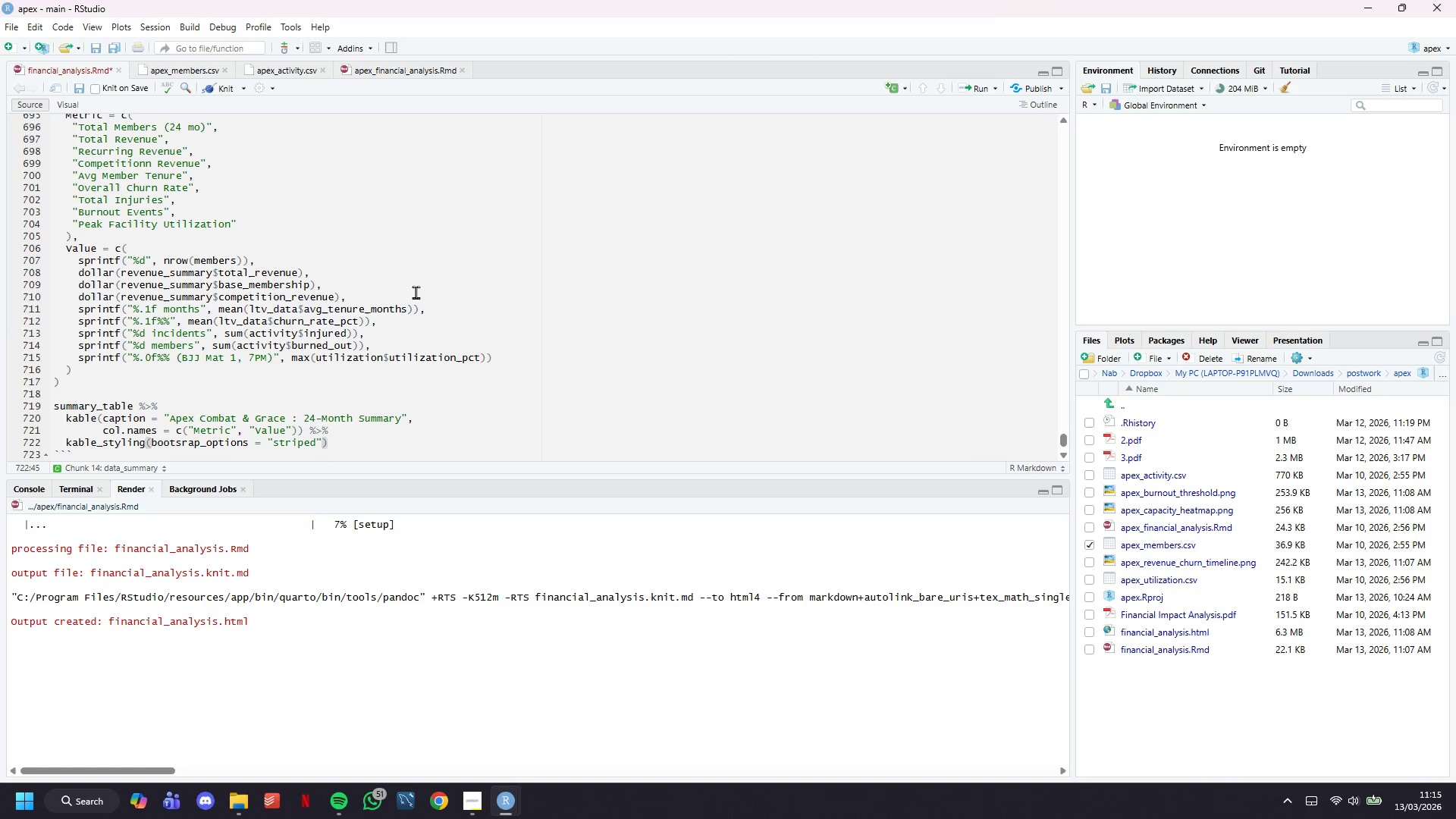 
type(, full_width= FALSE)
 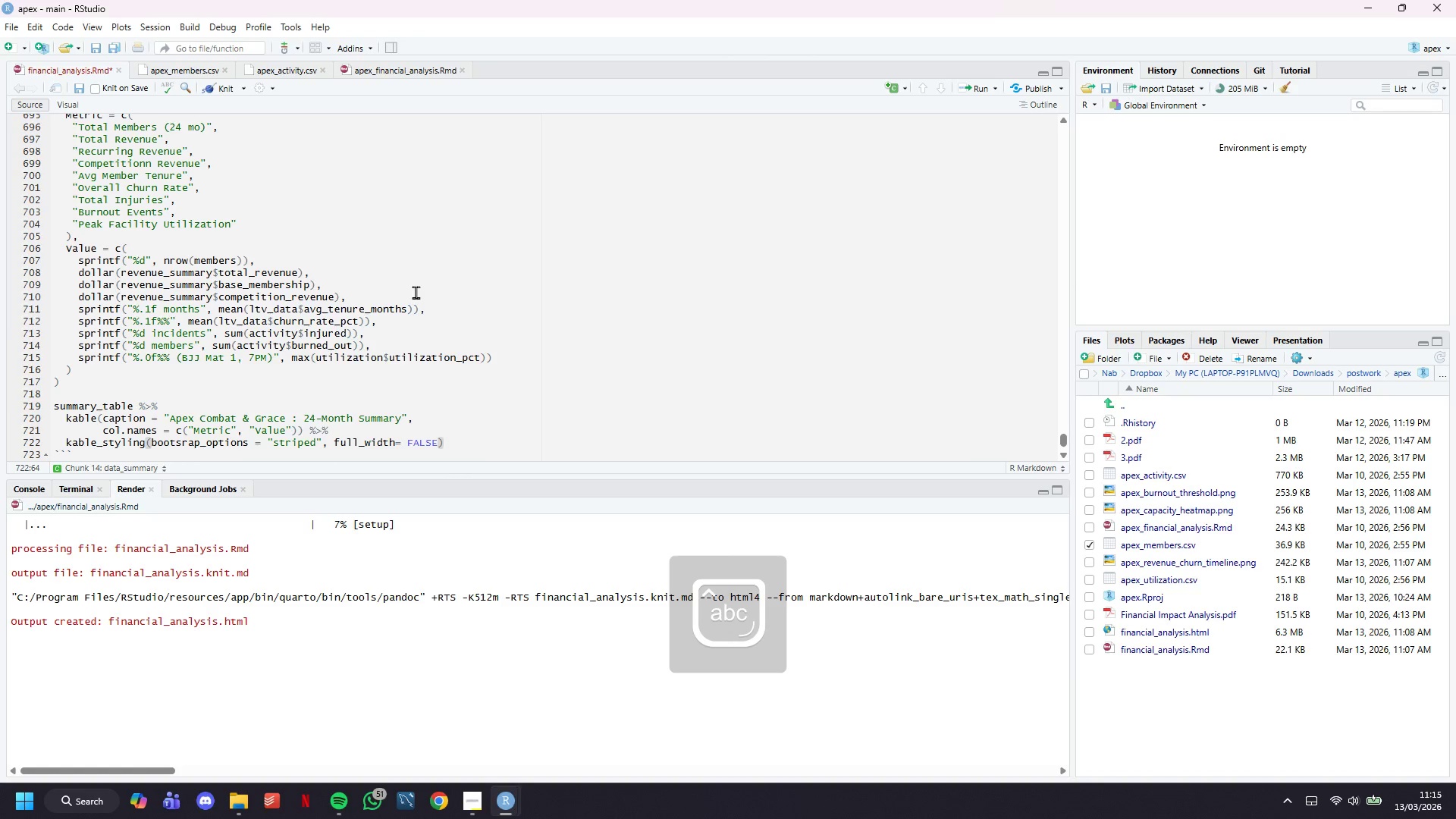 
key(ArrowRight)
 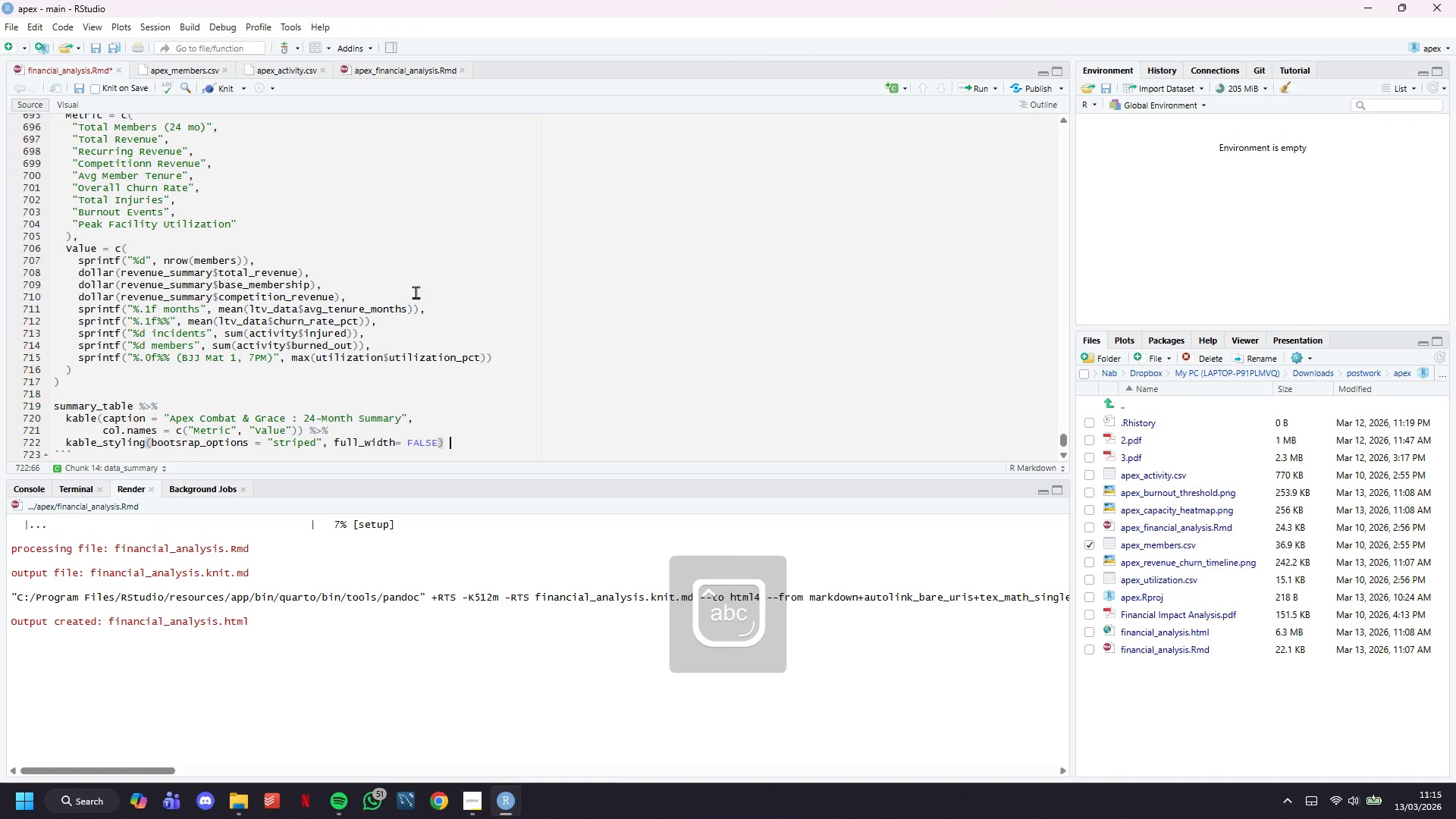 
key(Space)
 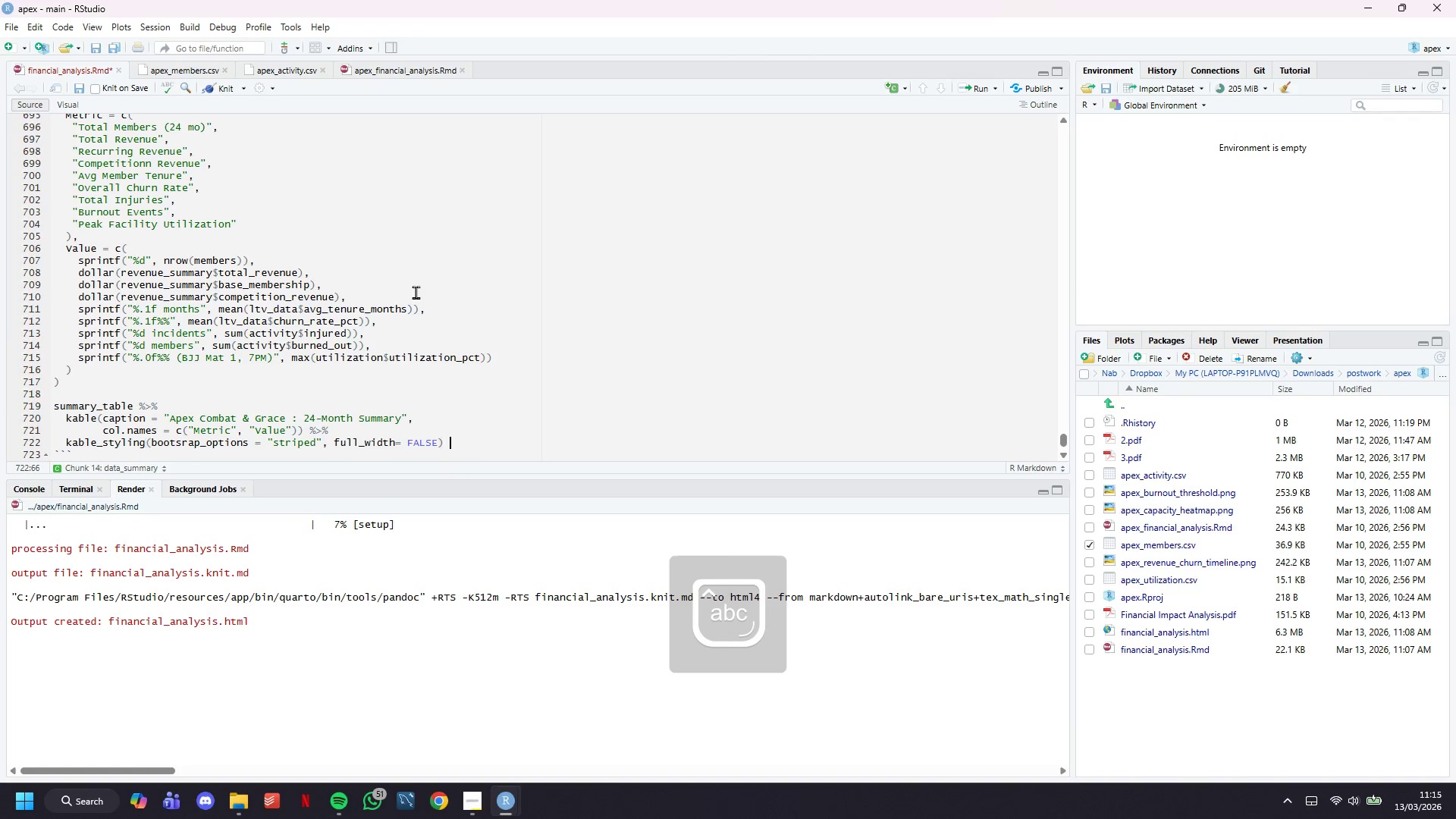 
key(Shift+5)
 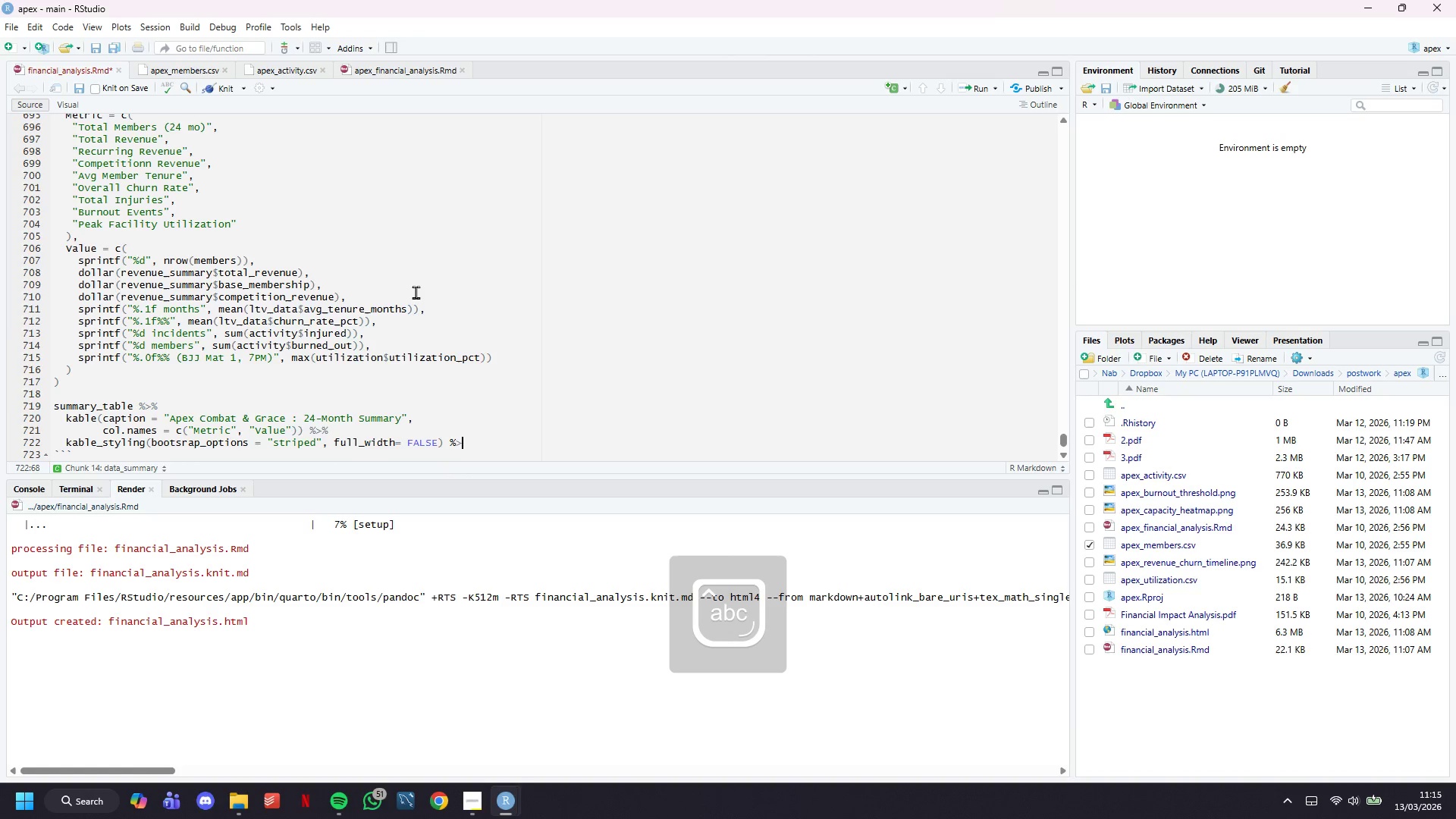 
key(Shift+Period)
 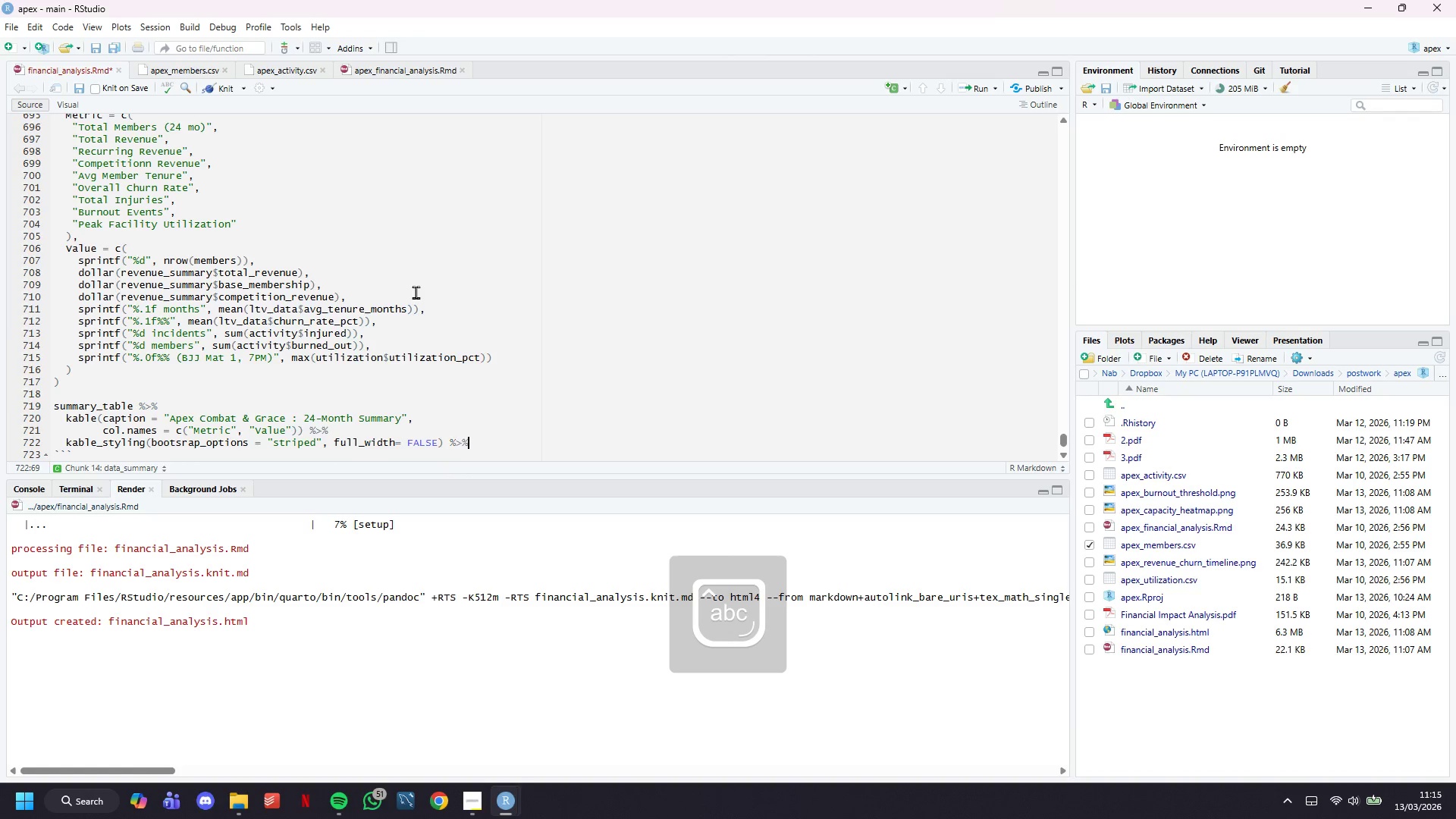 
key(Shift+5)
 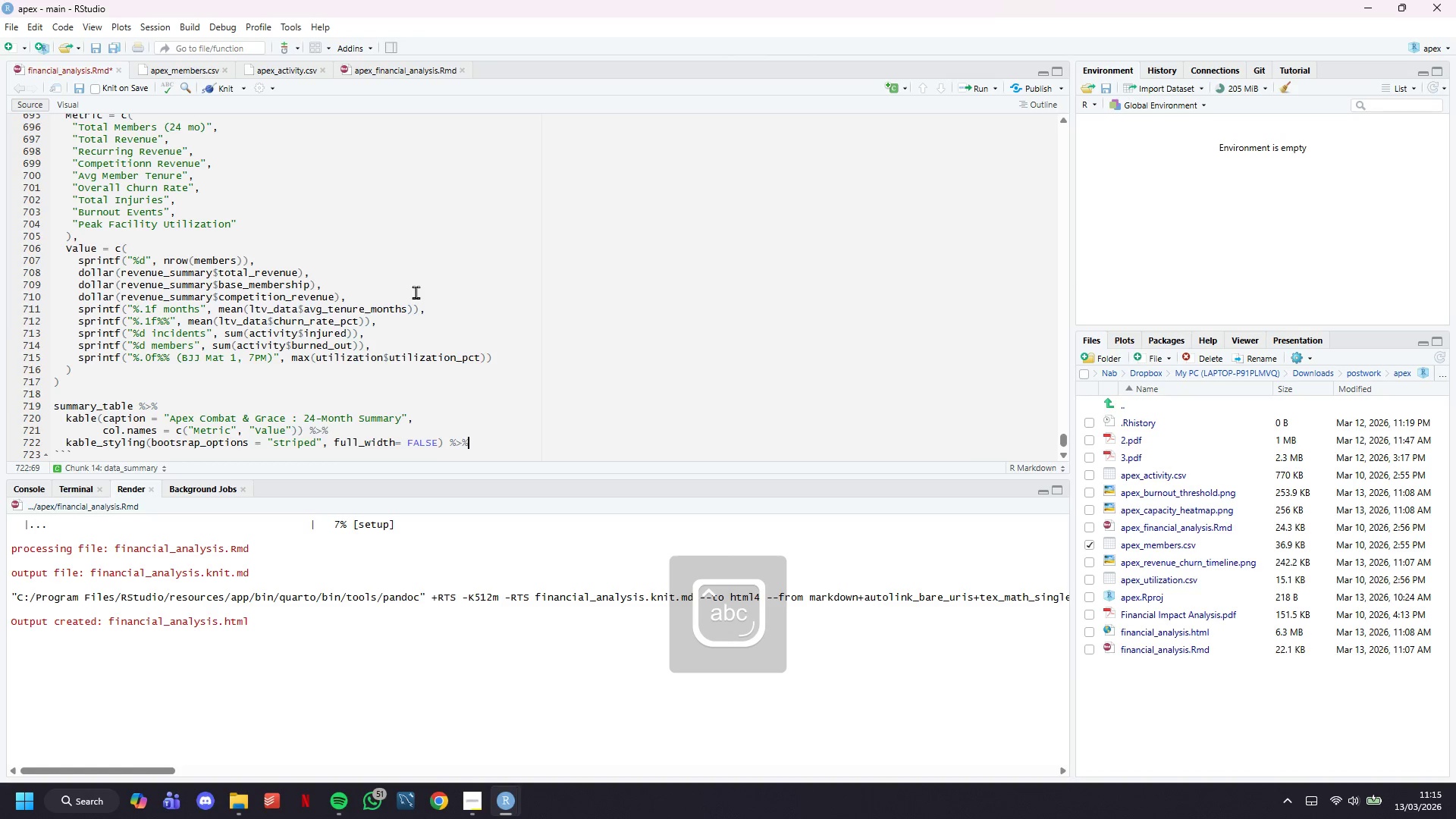 
key(Enter)
 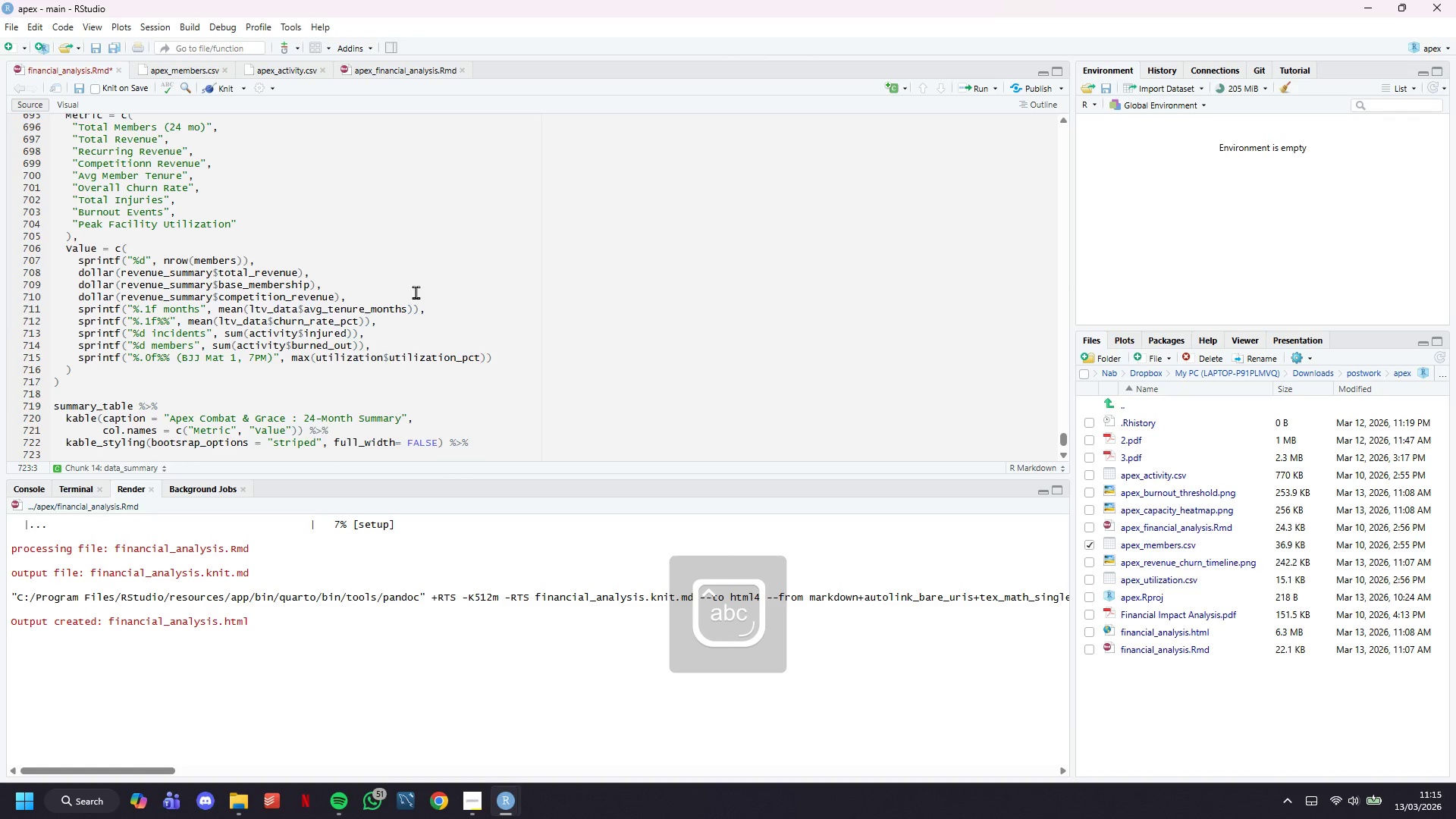 
type(row)s)
key(Backspace)
key(Backspace)
type(_spec(0, bold = TRUE, bacl)
key(Backspace)
type(l)
key(Backspace)
type(kground = APEX_RED, color = "white)
 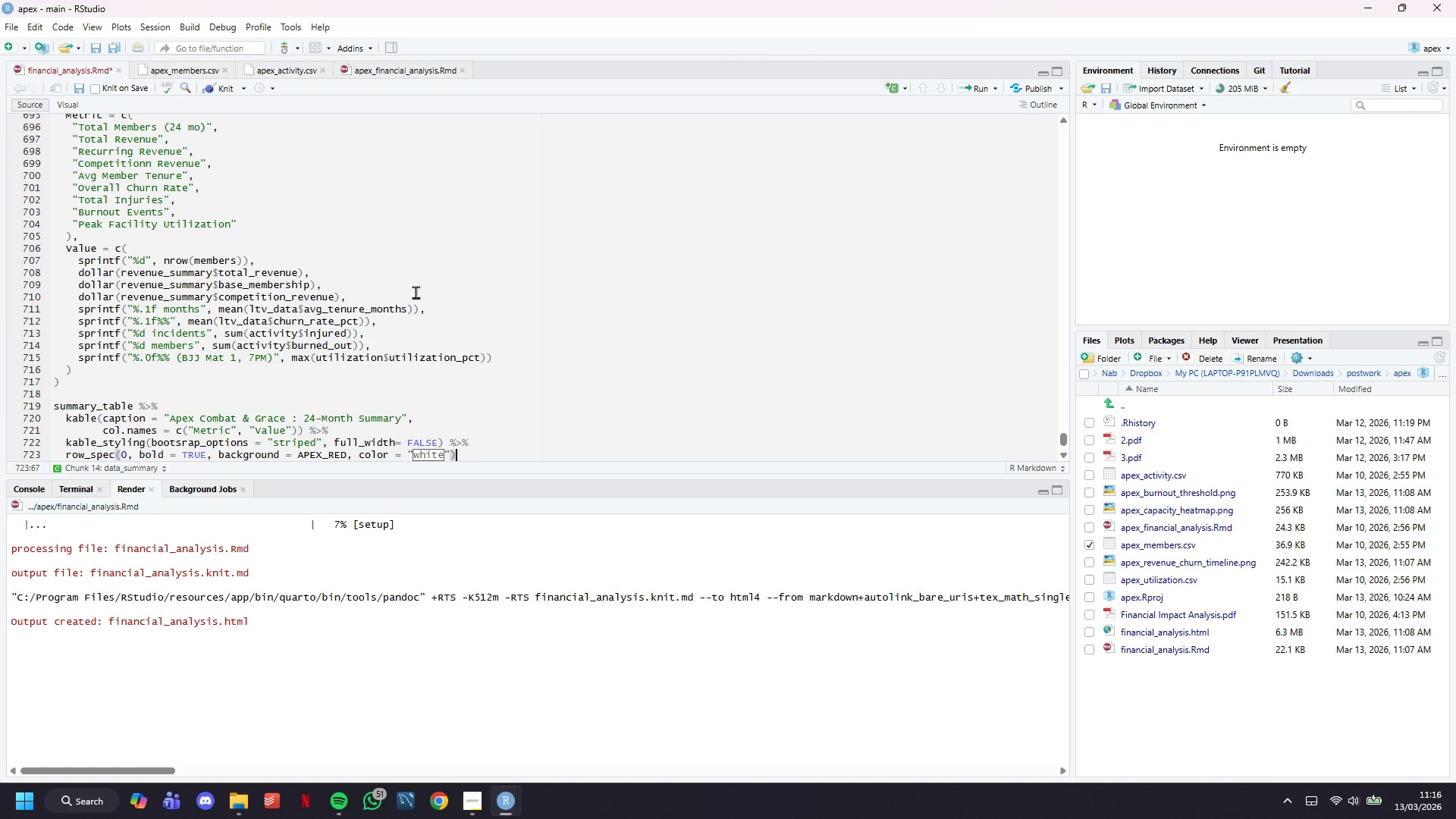 
 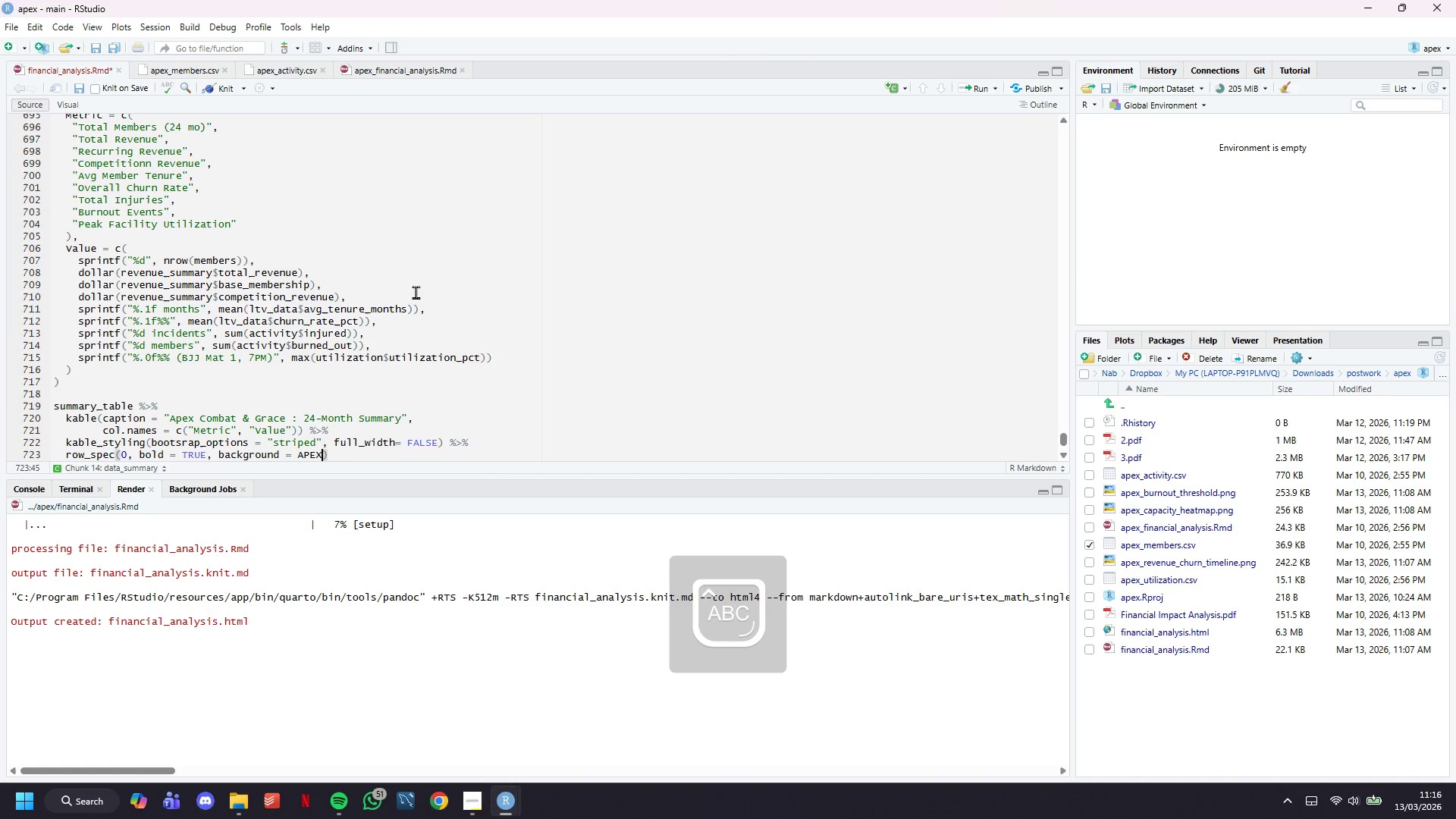 
key(ArrowRight)
 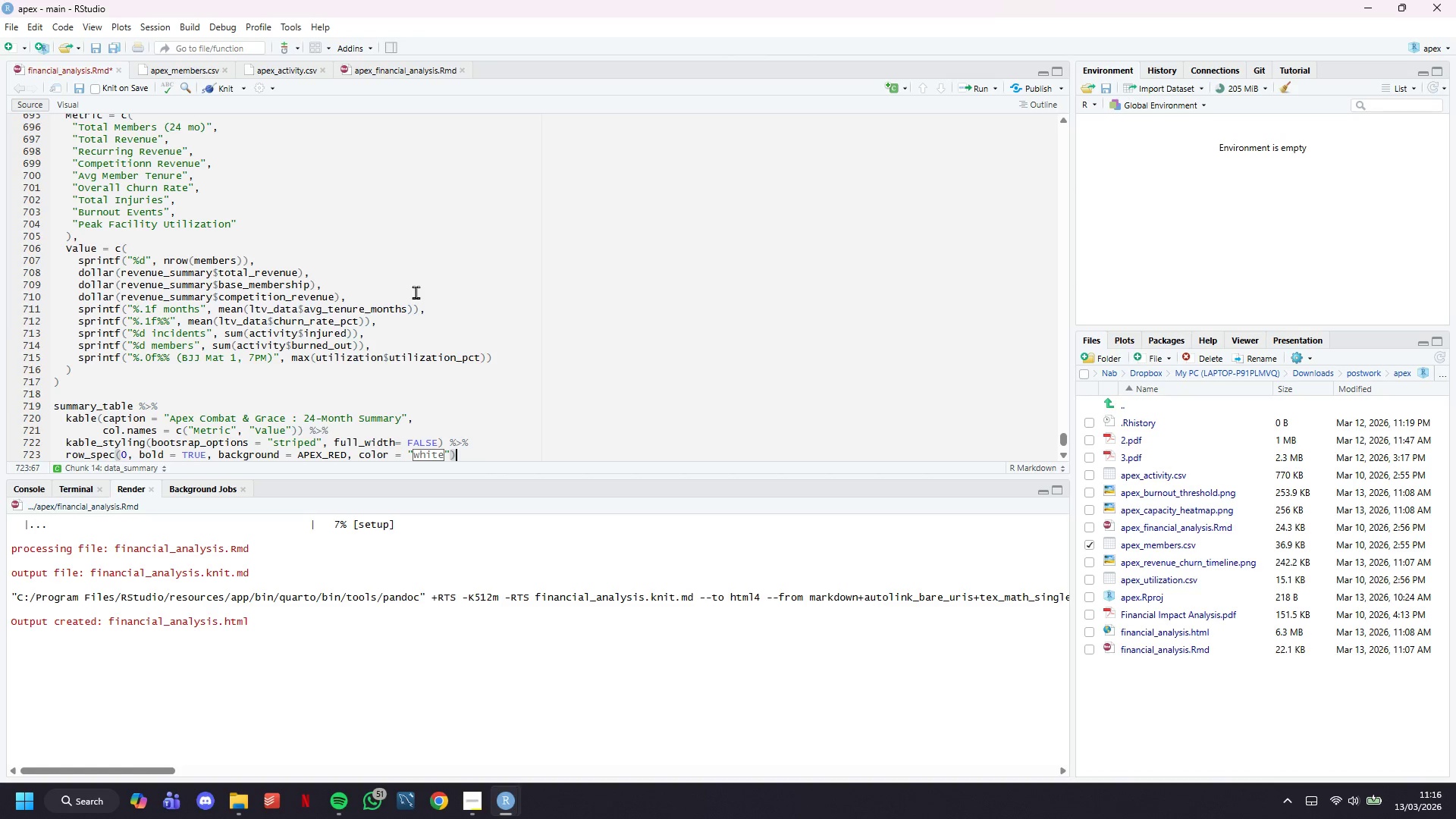 
key(ArrowRight)
 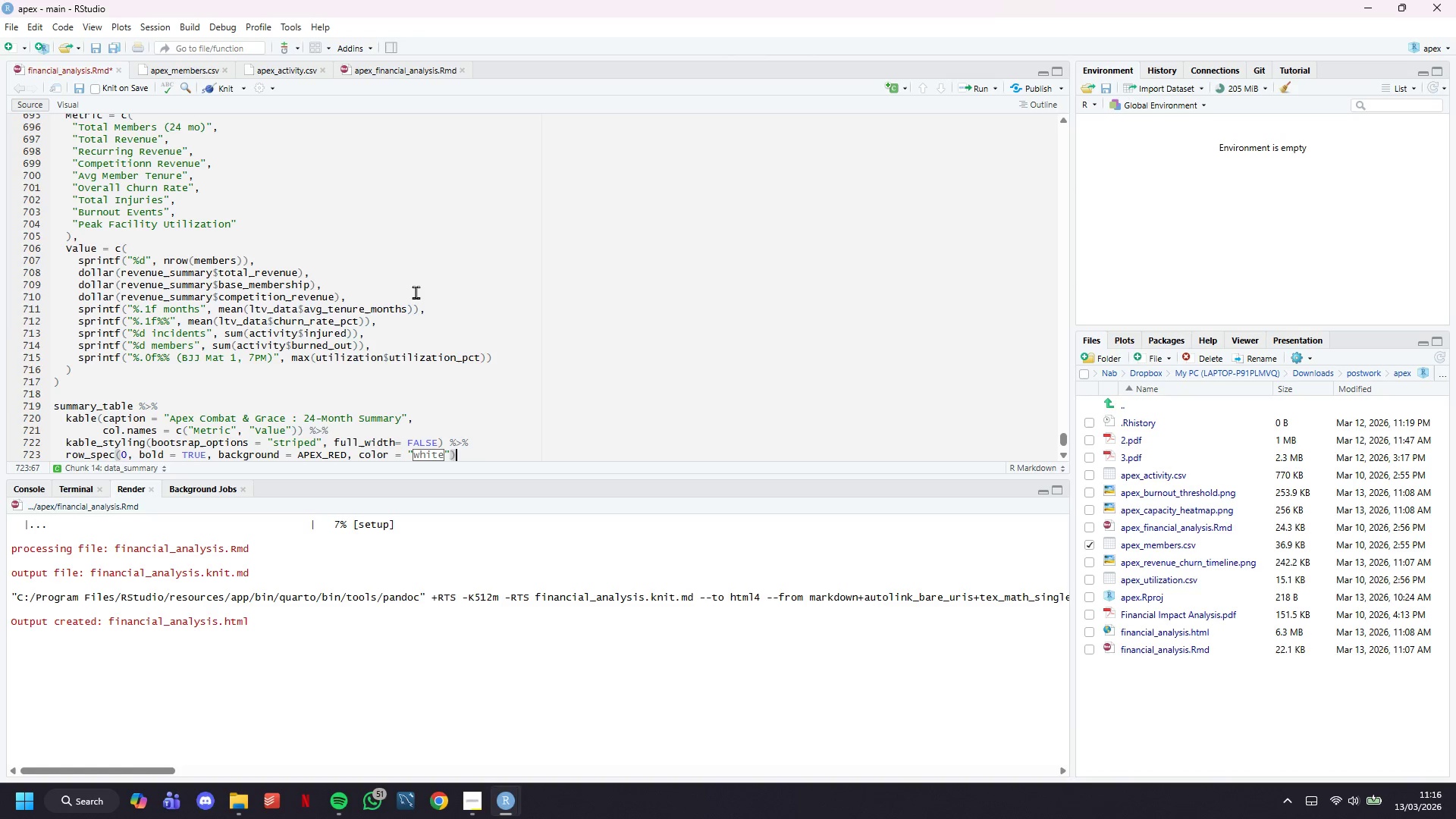 
key(Space)
 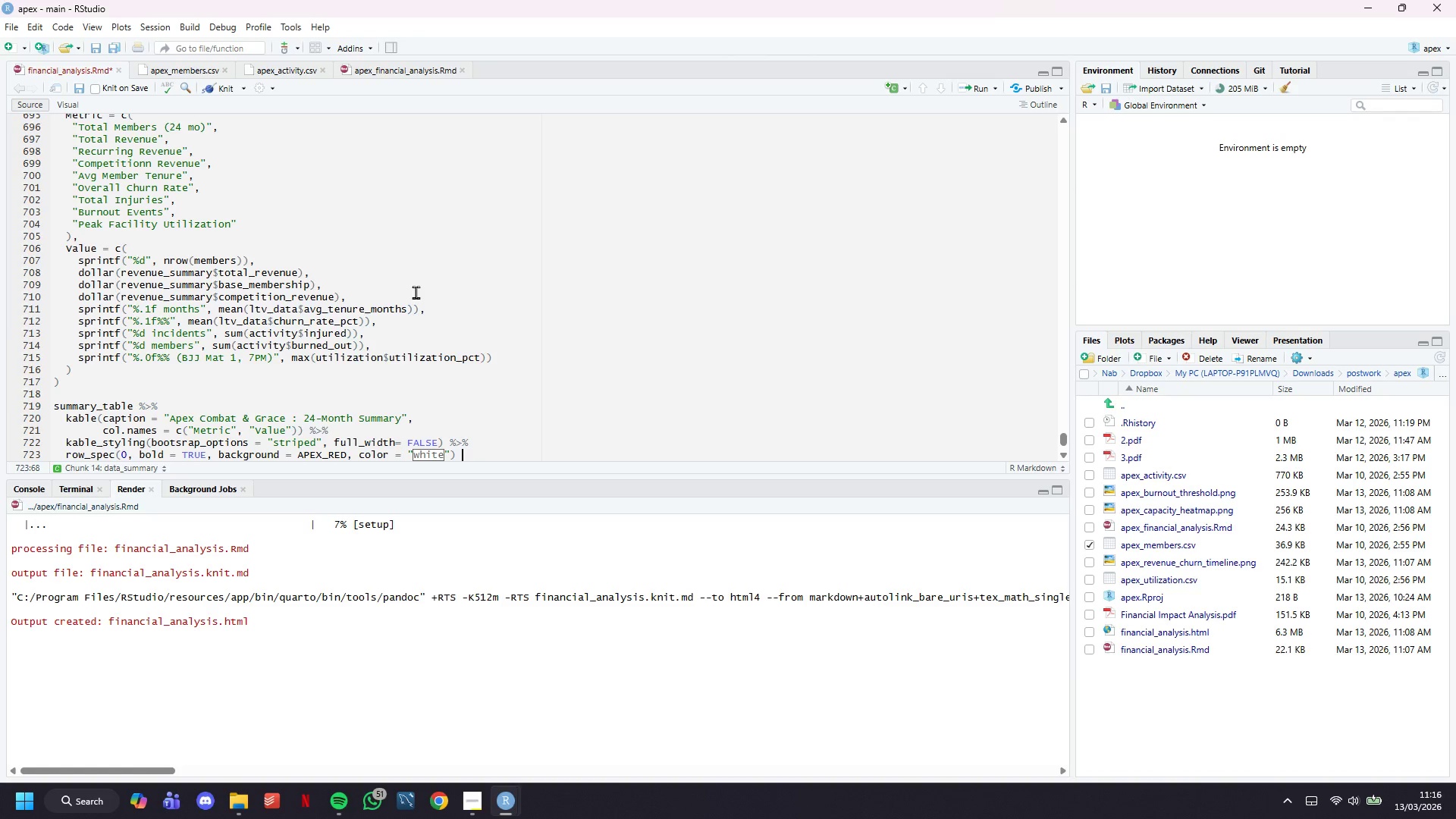 
key(Shift+5)
 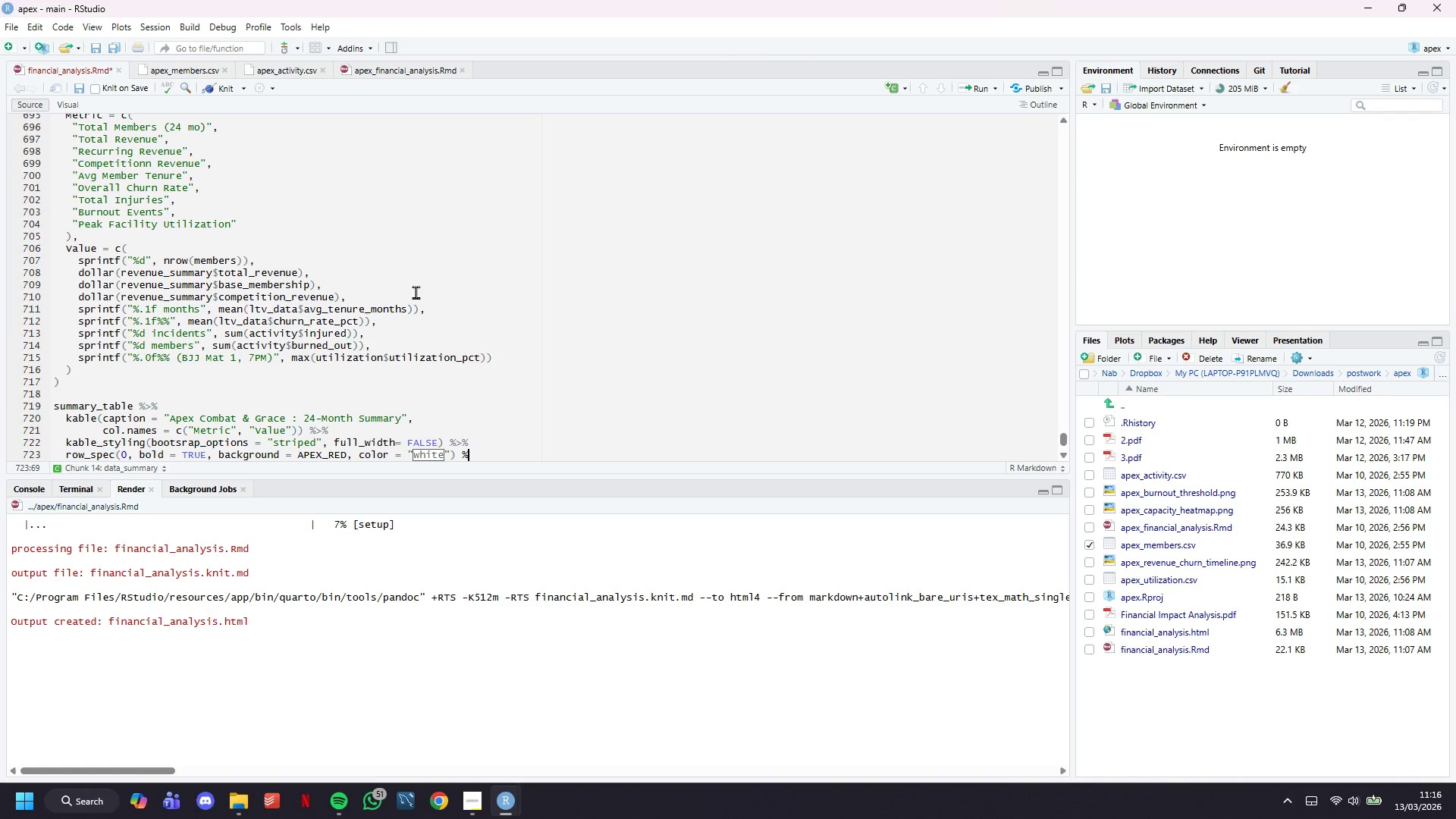 
key(Shift+Period)
 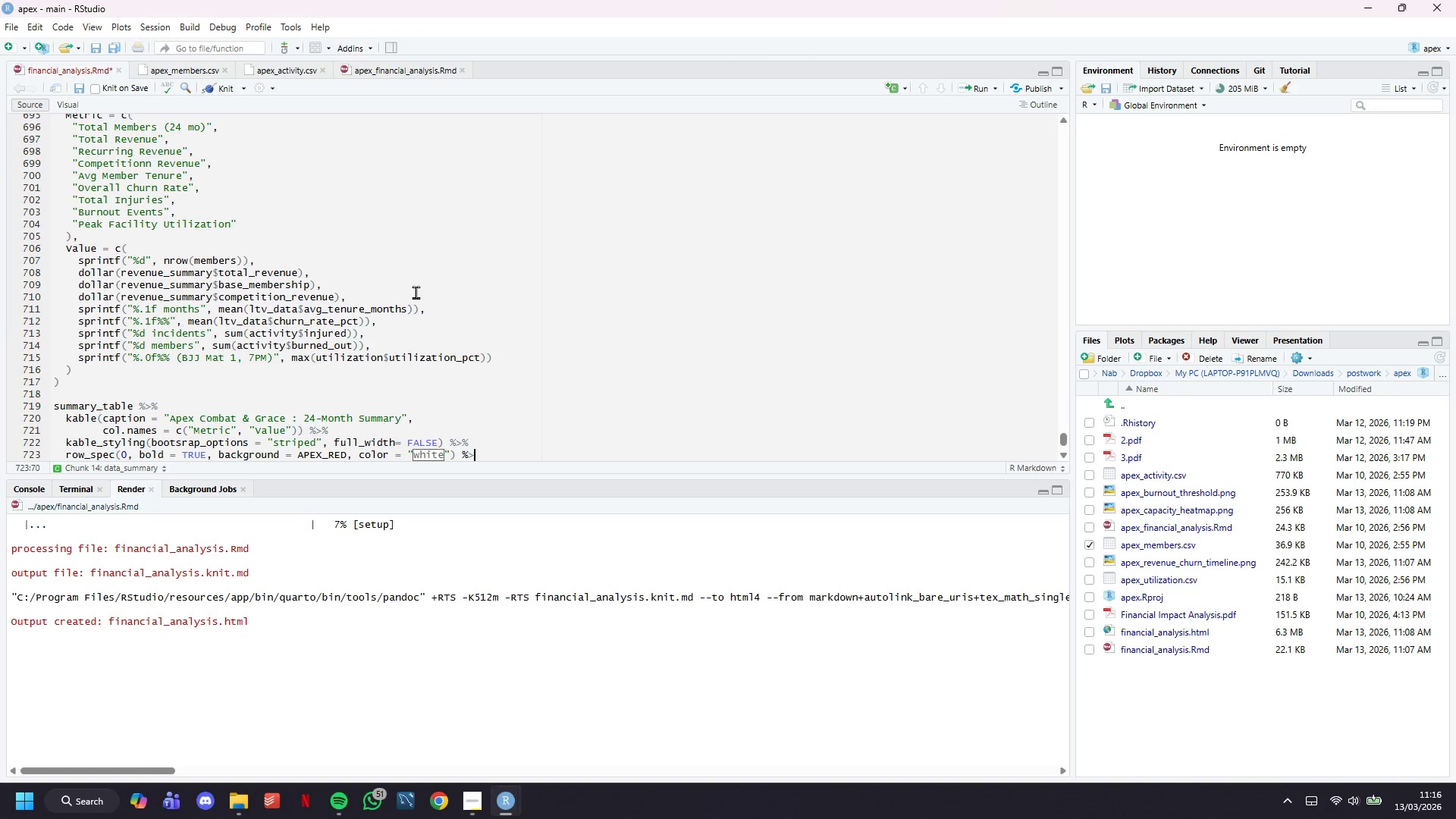 
key(Shift+5)
 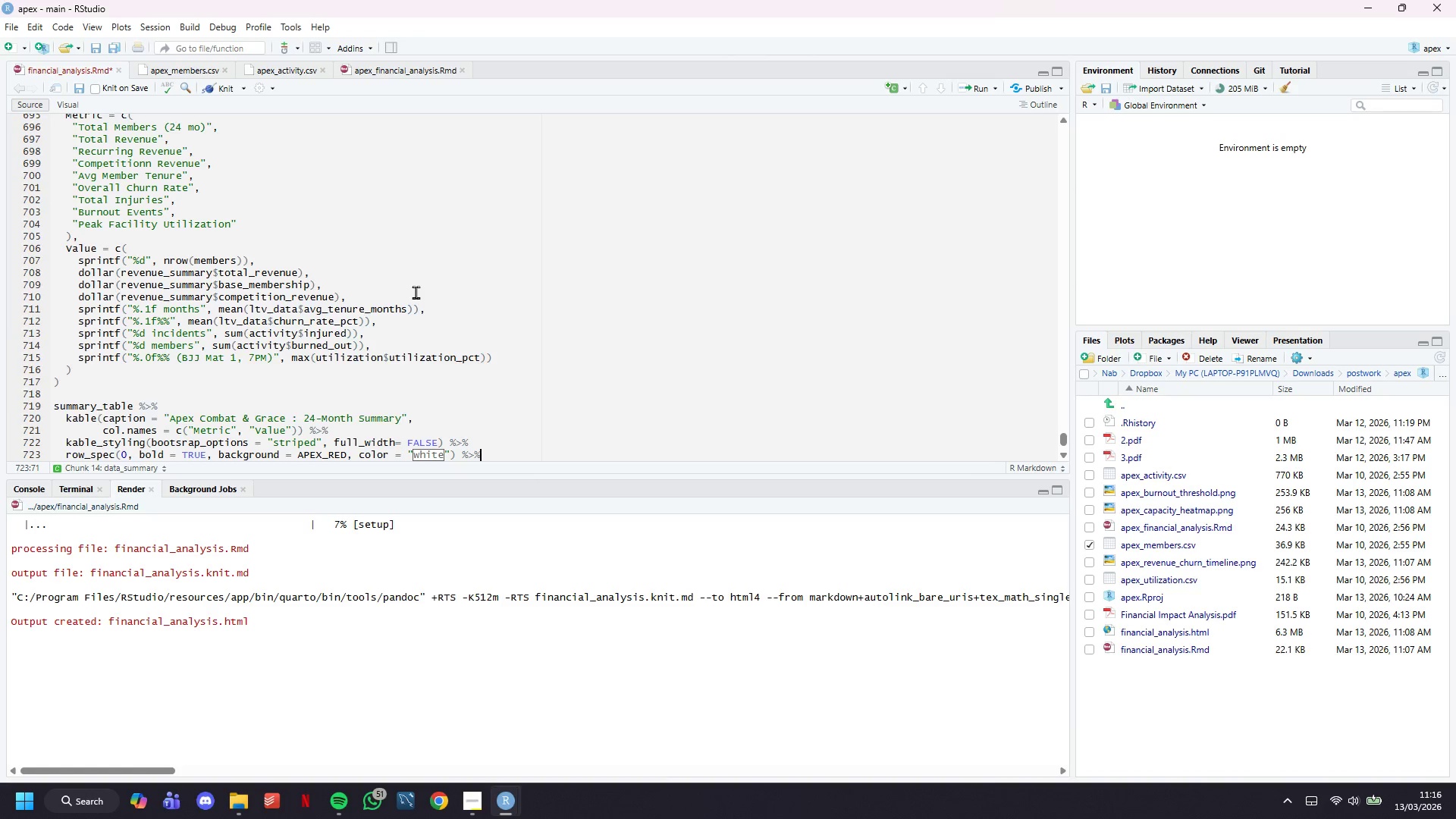 
key(Enter)
 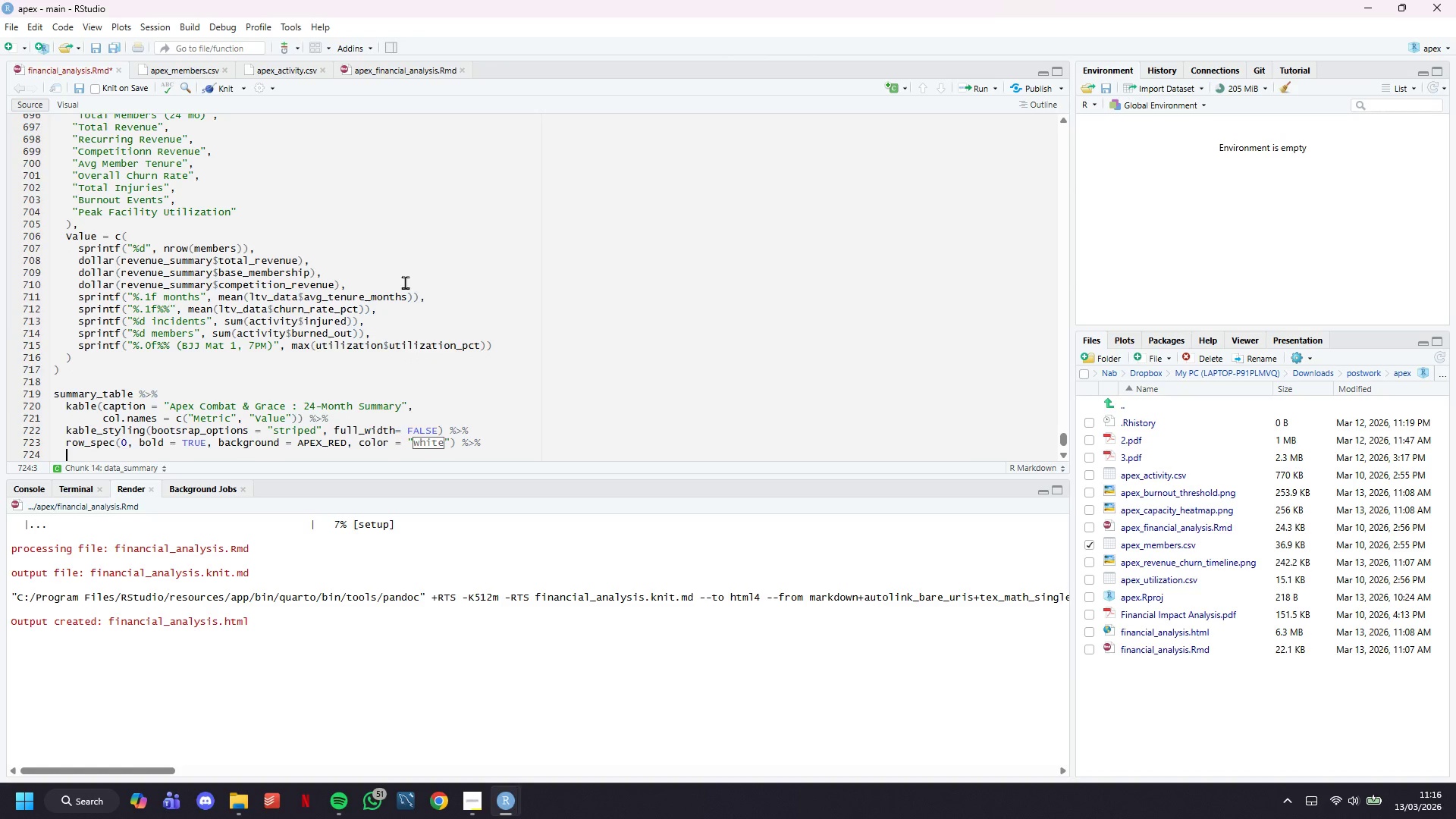 
scroll: coordinate [405, 282], scroll_direction: down, amount: 5.0
 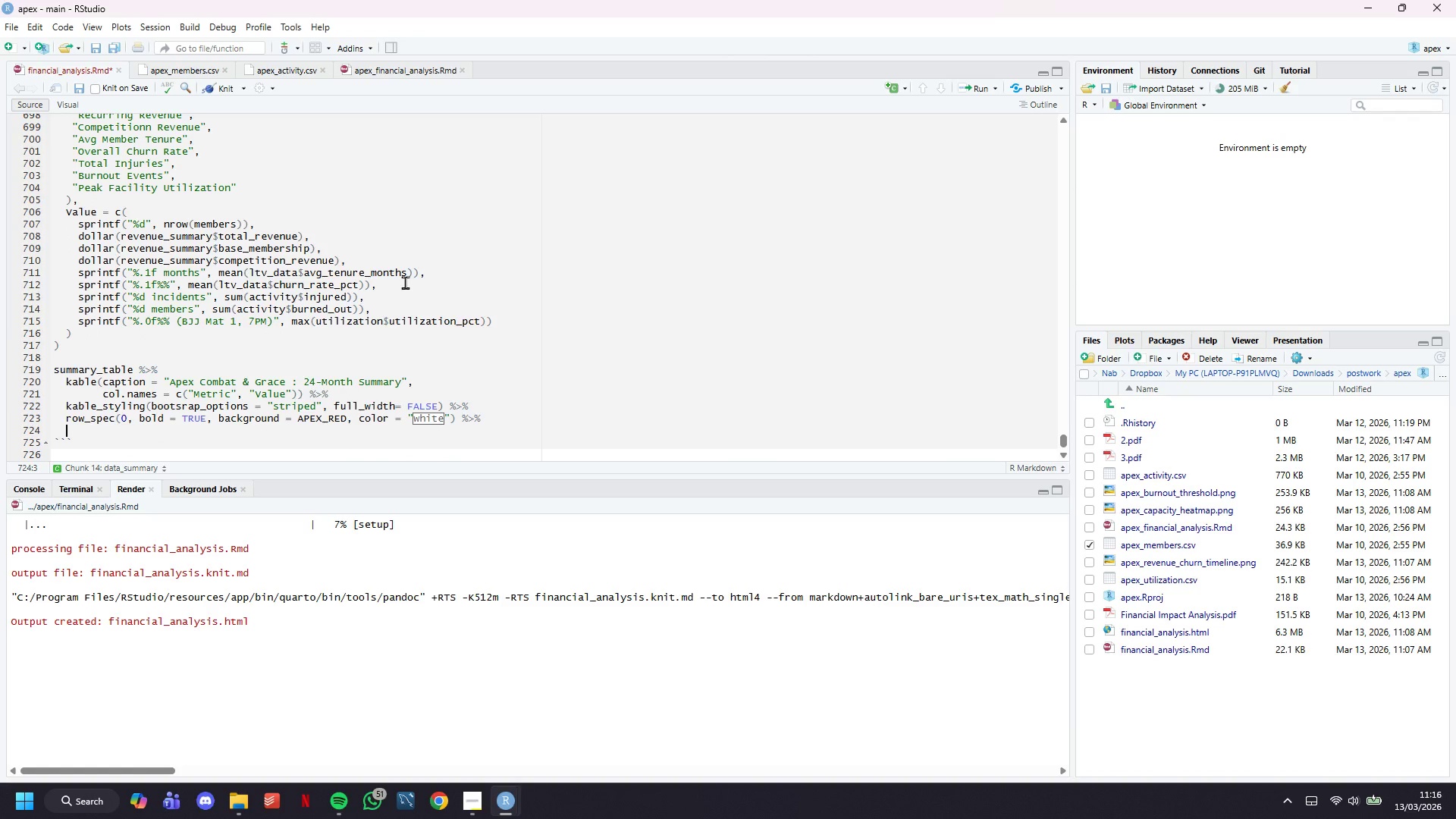 
type(column_spec(2, bold -)
key(Backspace)
type(= YTRUE, color = APEX_PURPLE)
 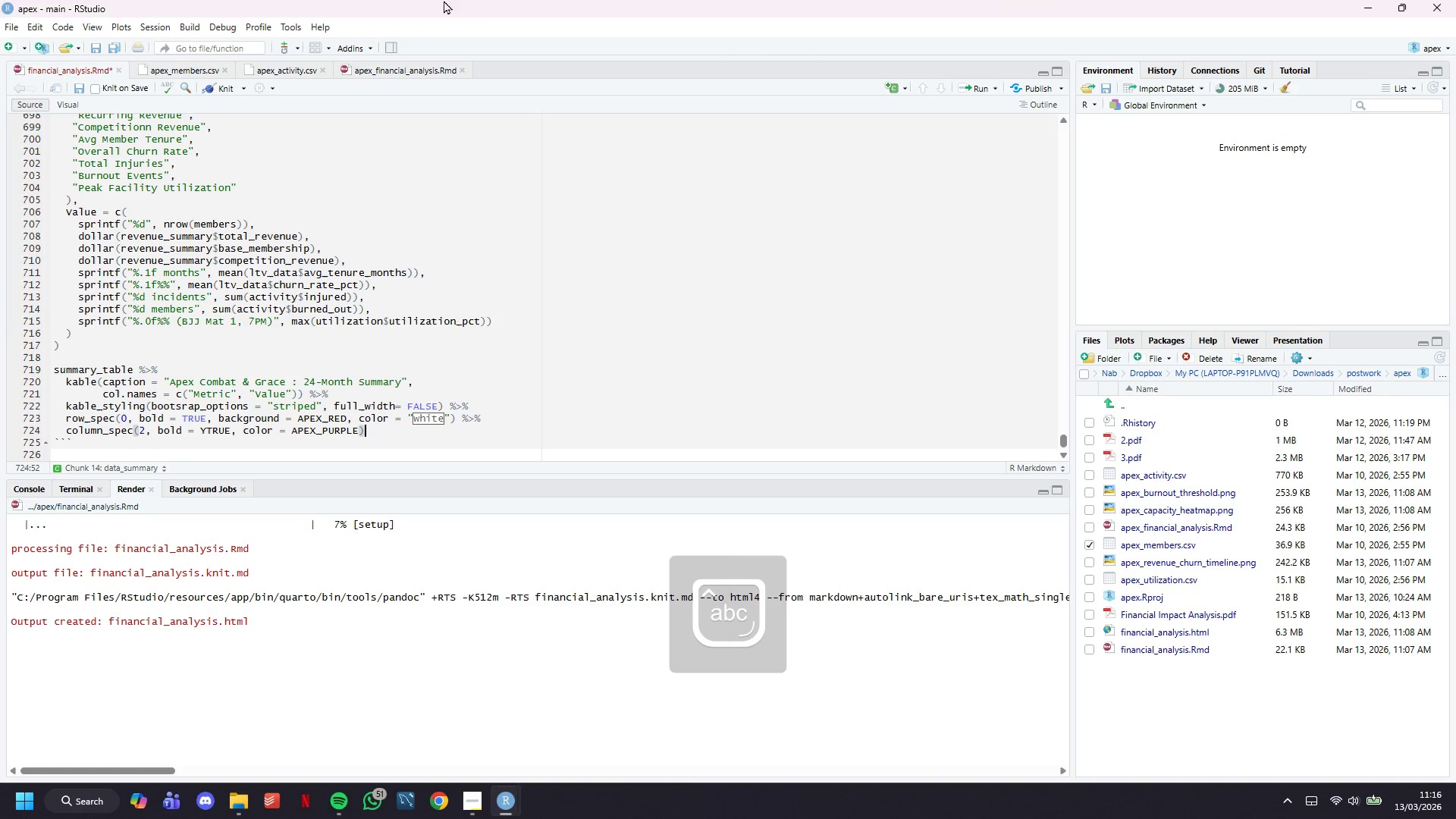 
 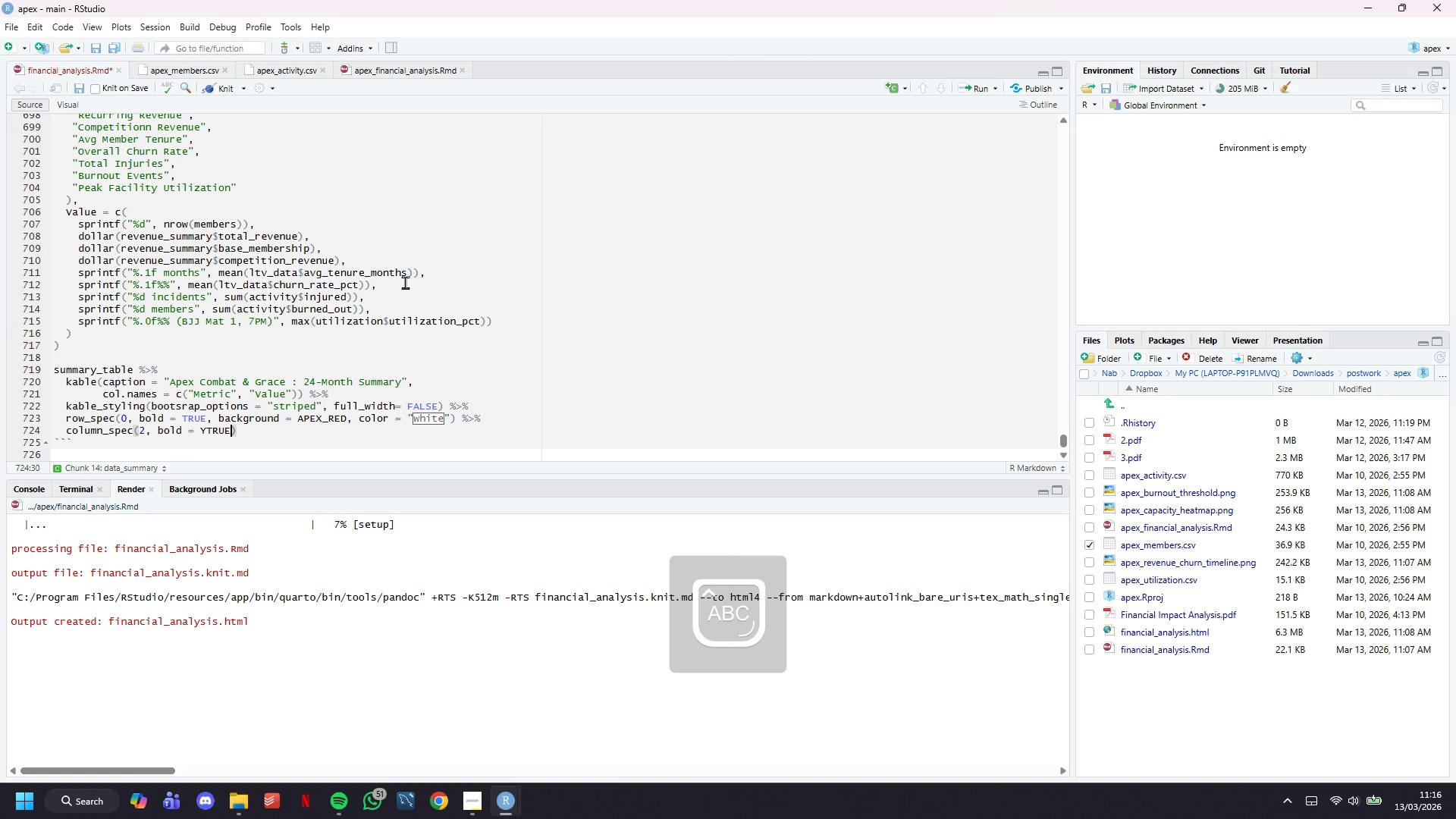 
key(ArrowRight)
 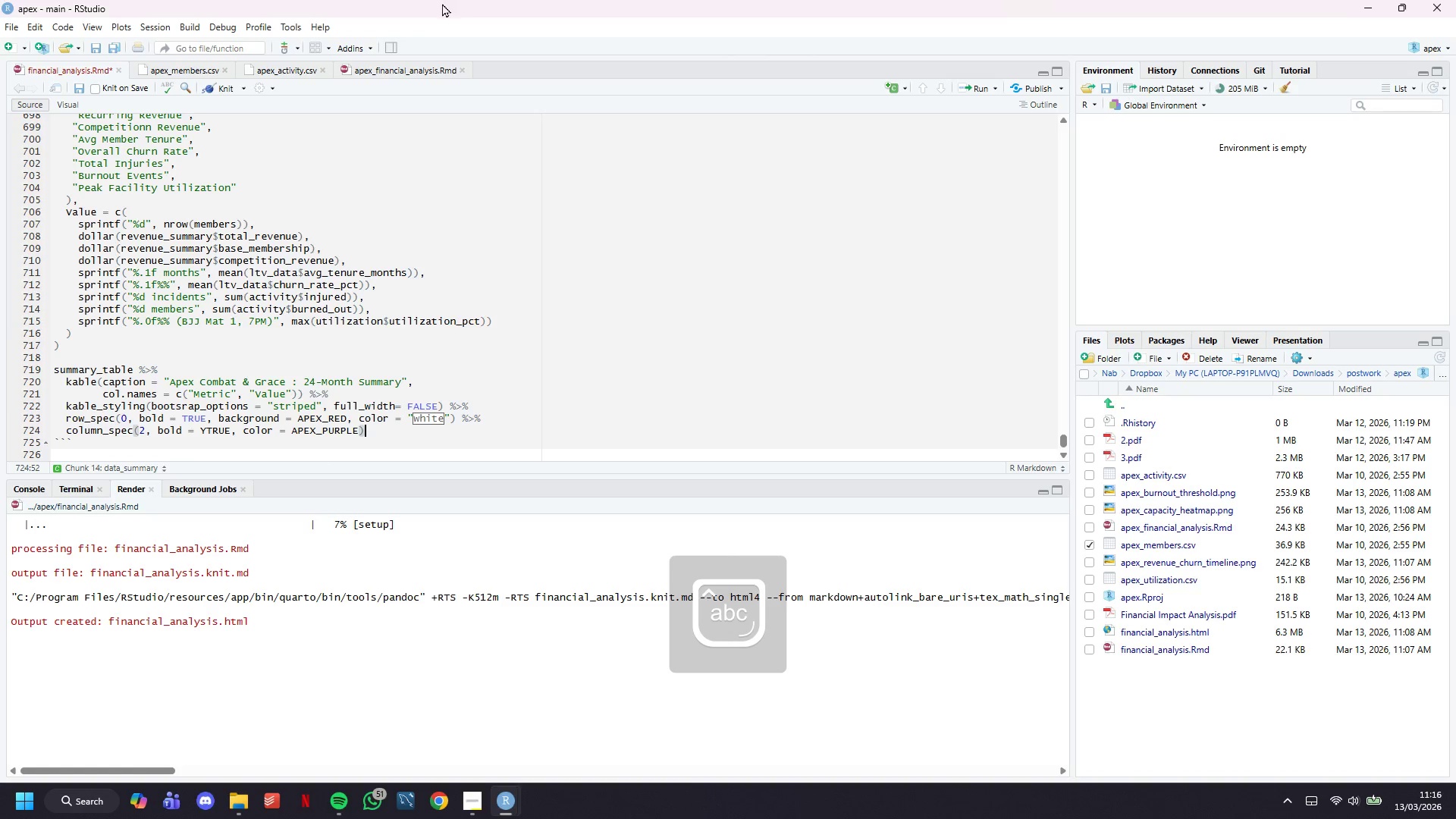 
scroll: coordinate [416, 190], scroll_direction: down, amount: 4.0
 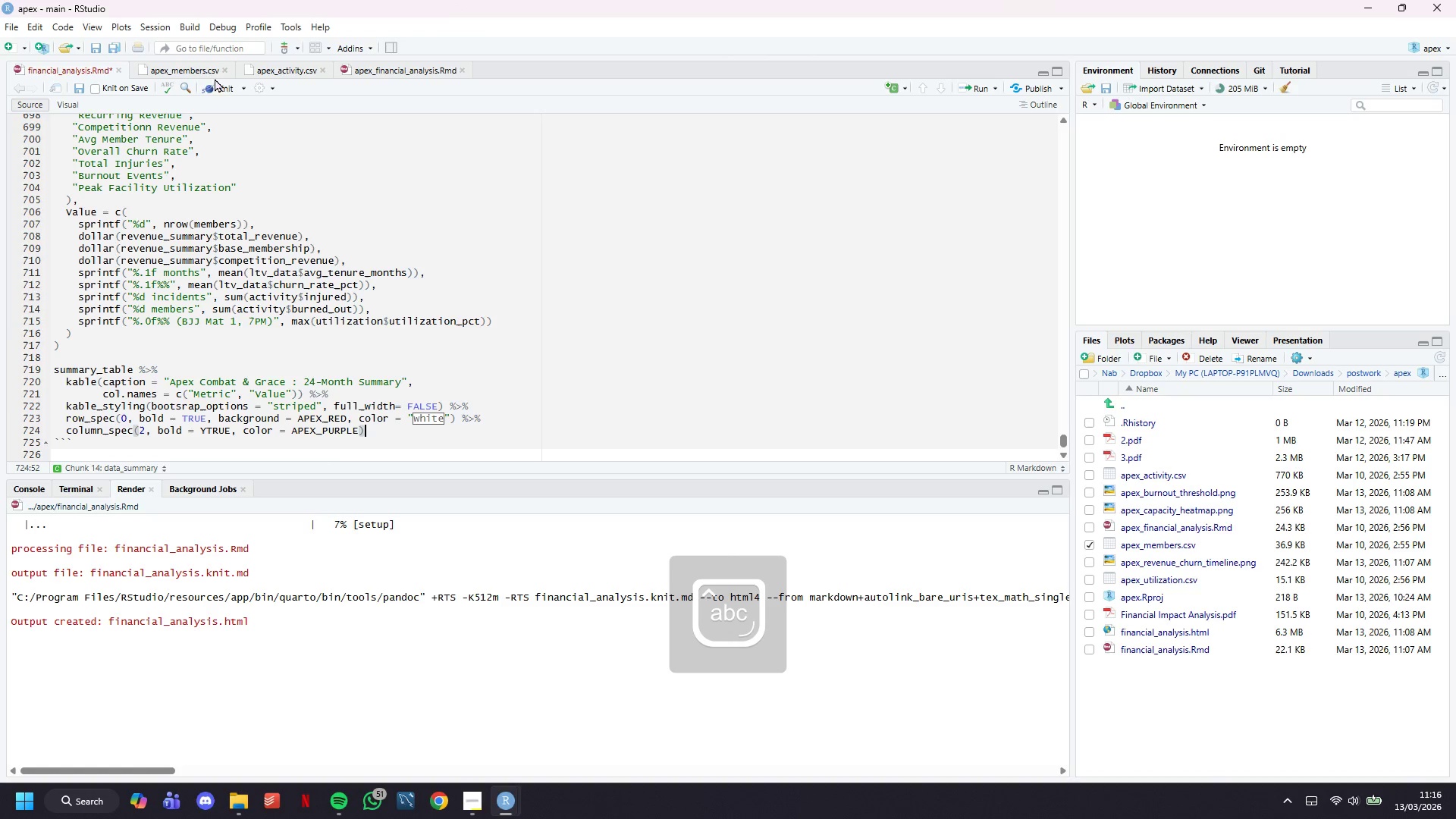 
left_click([223, 82])
 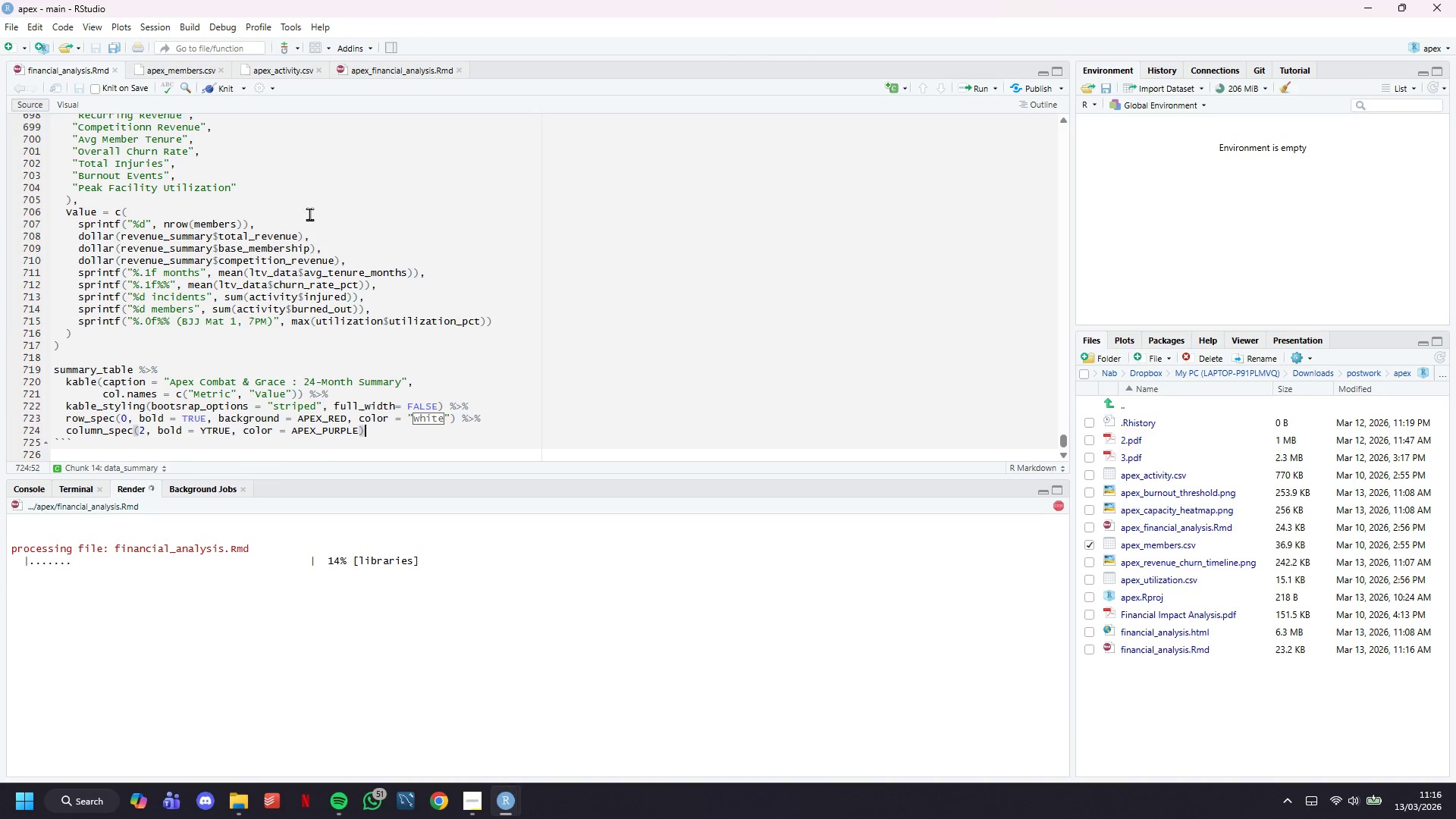 
left_click([468, 794])